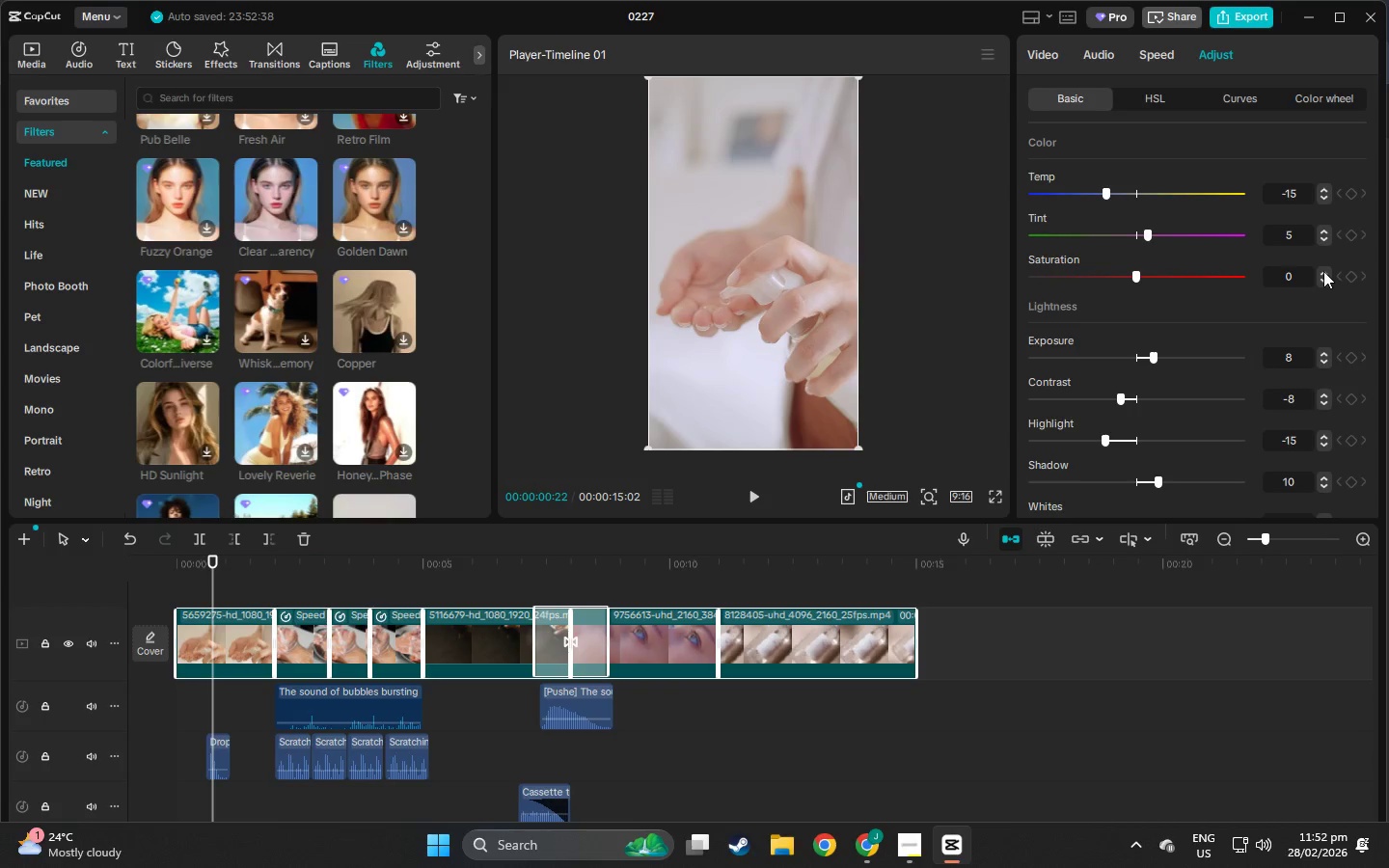 
wait(6.31)
 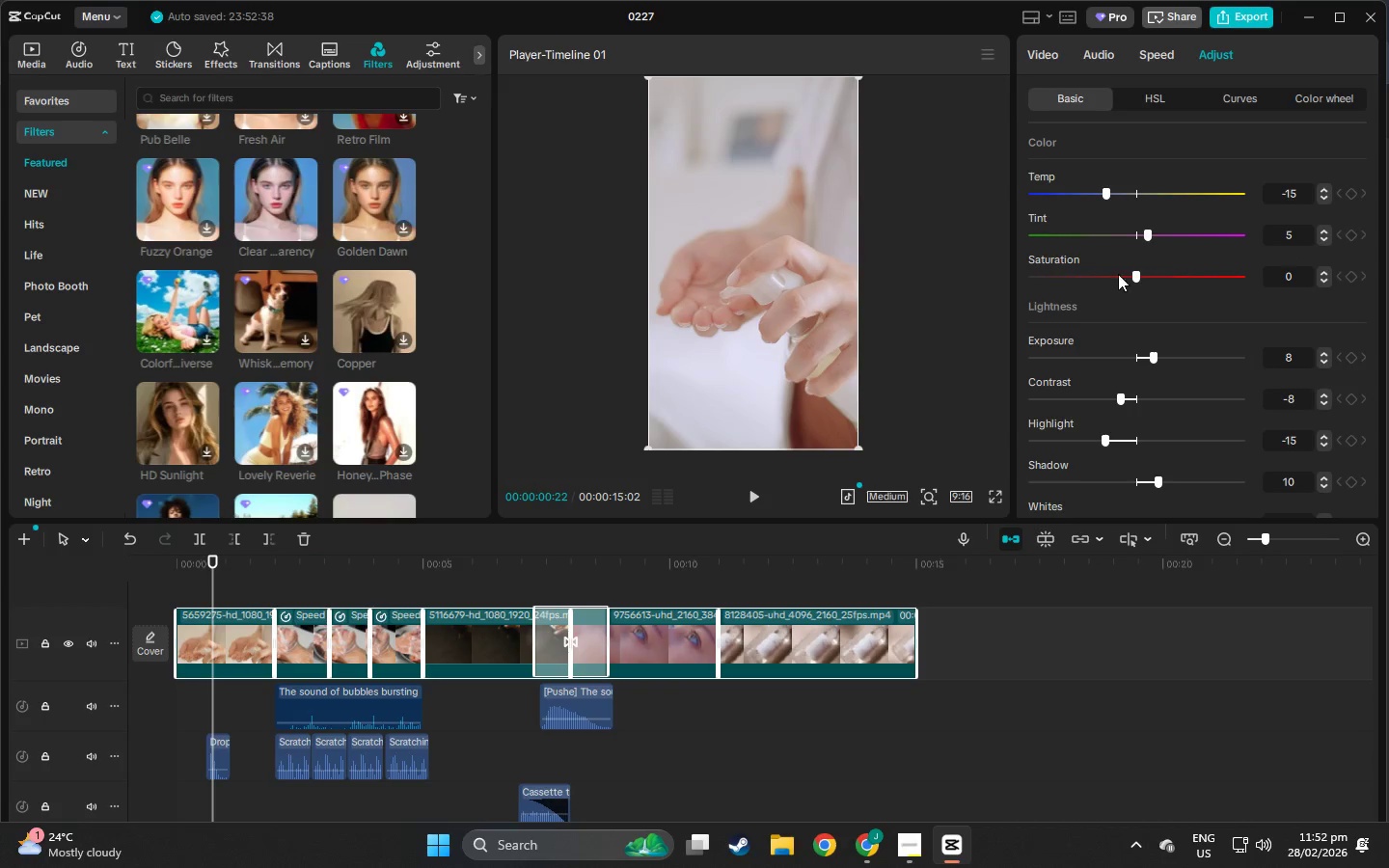 
double_click([1323, 281])
 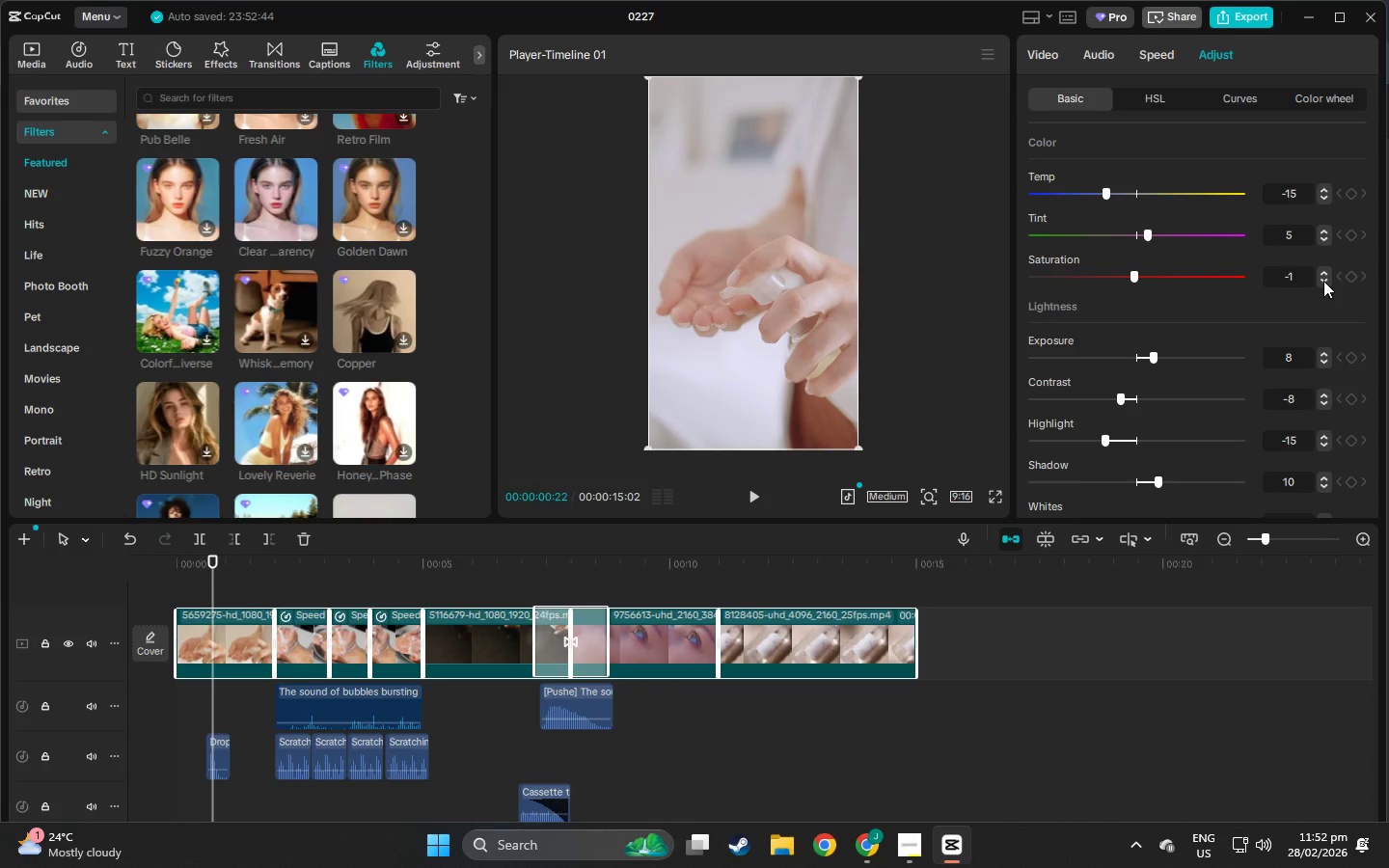 
triple_click([1323, 281])
 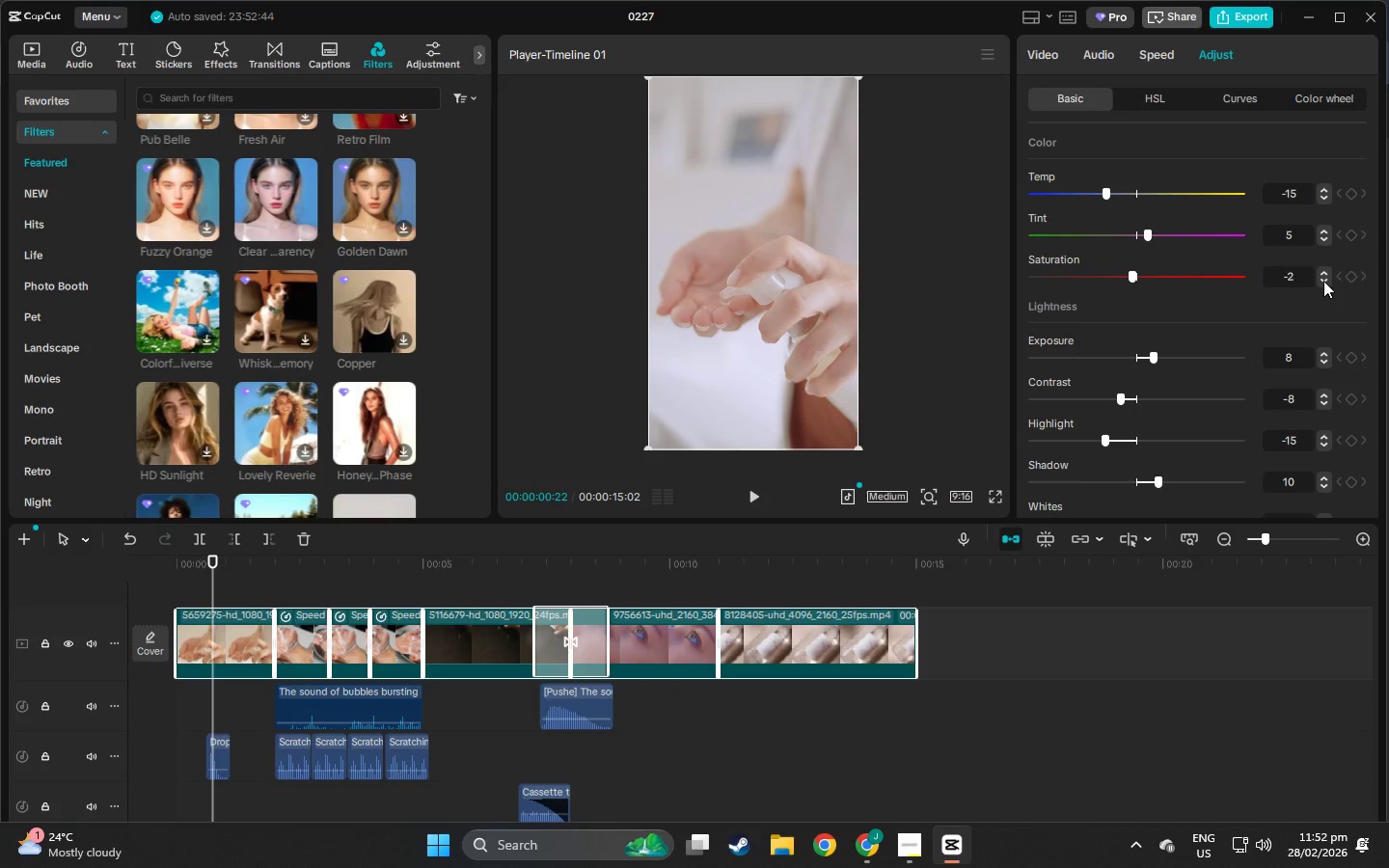 
triple_click([1323, 281])
 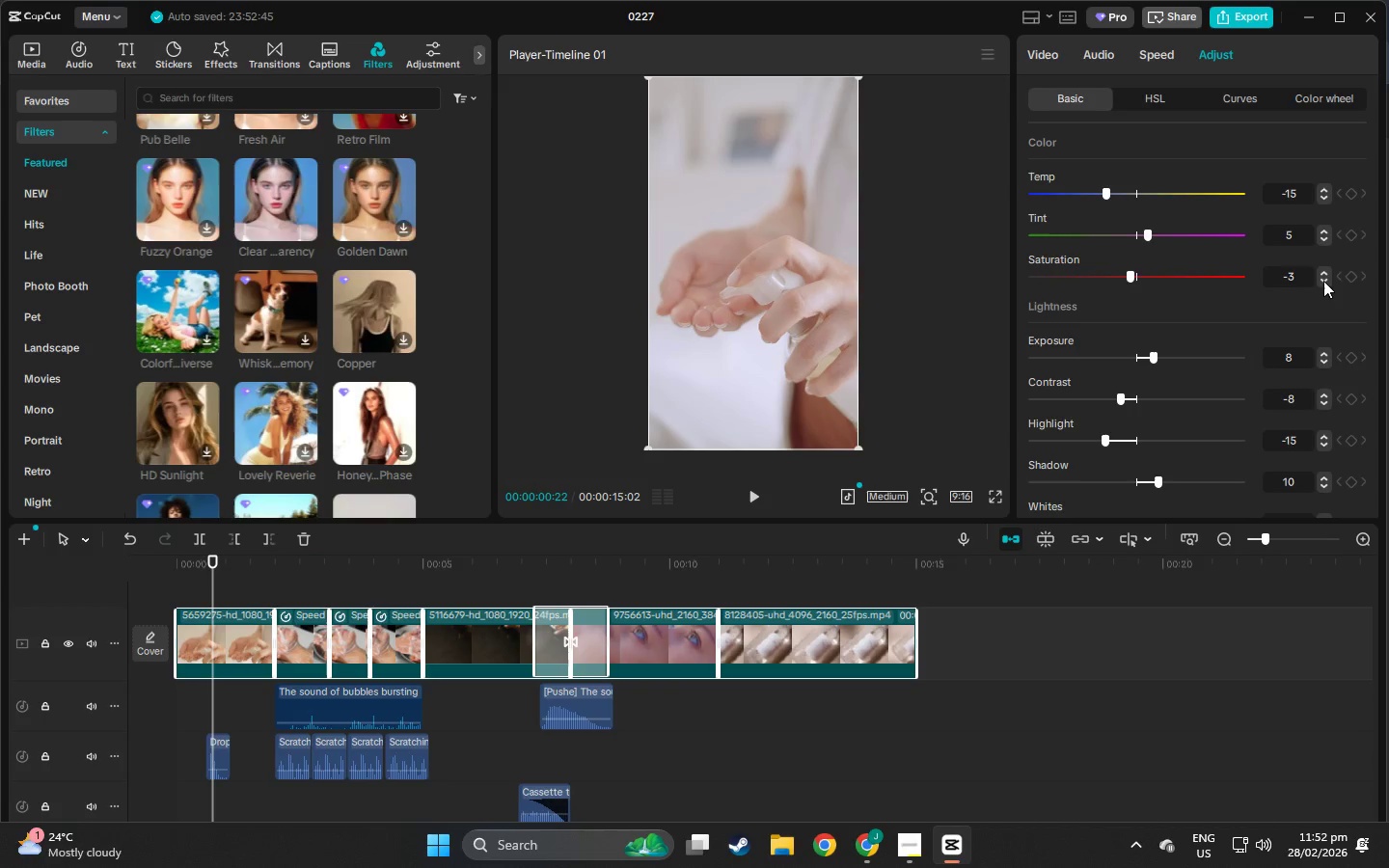 
triple_click([1323, 281])
 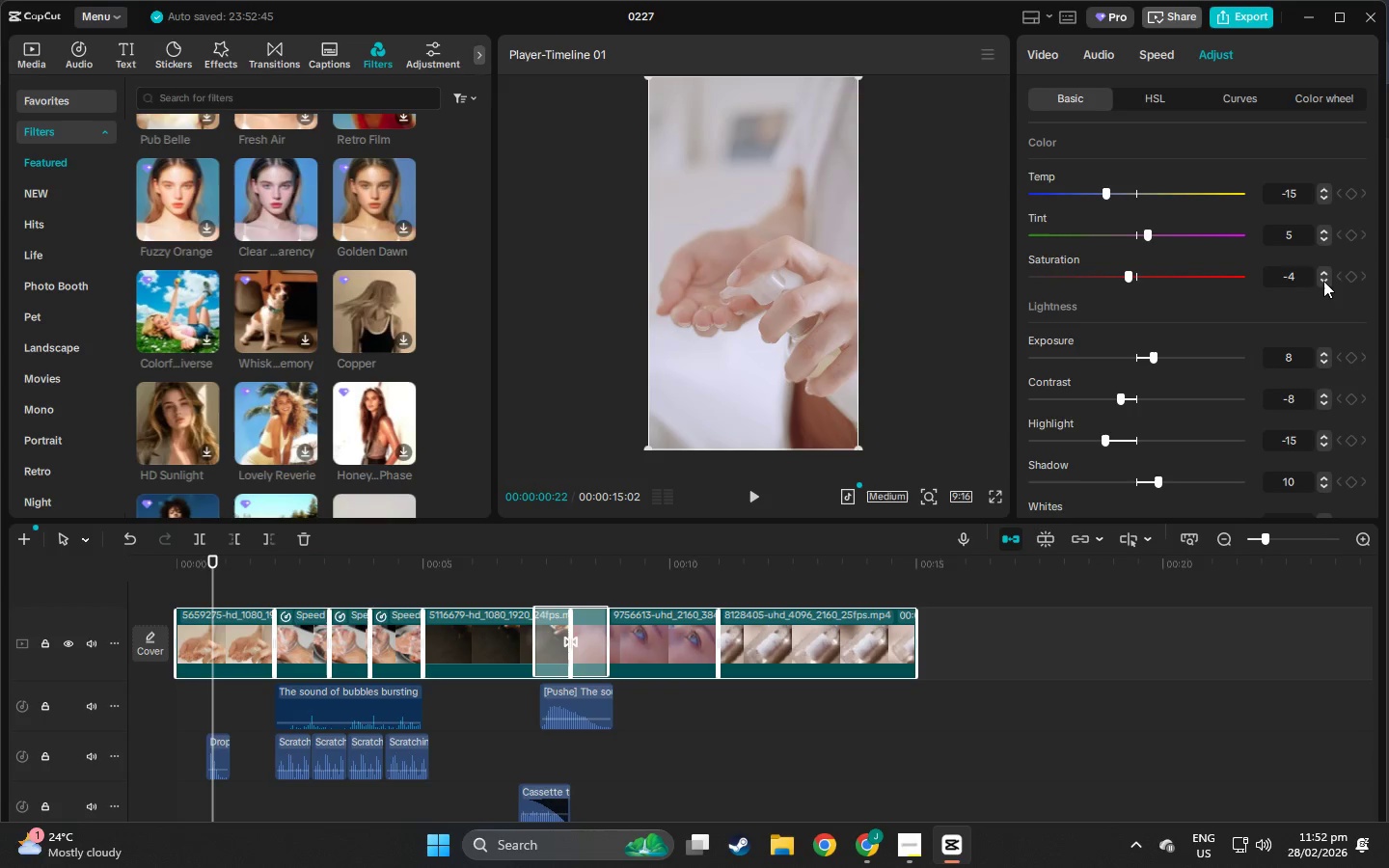 
triple_click([1323, 281])
 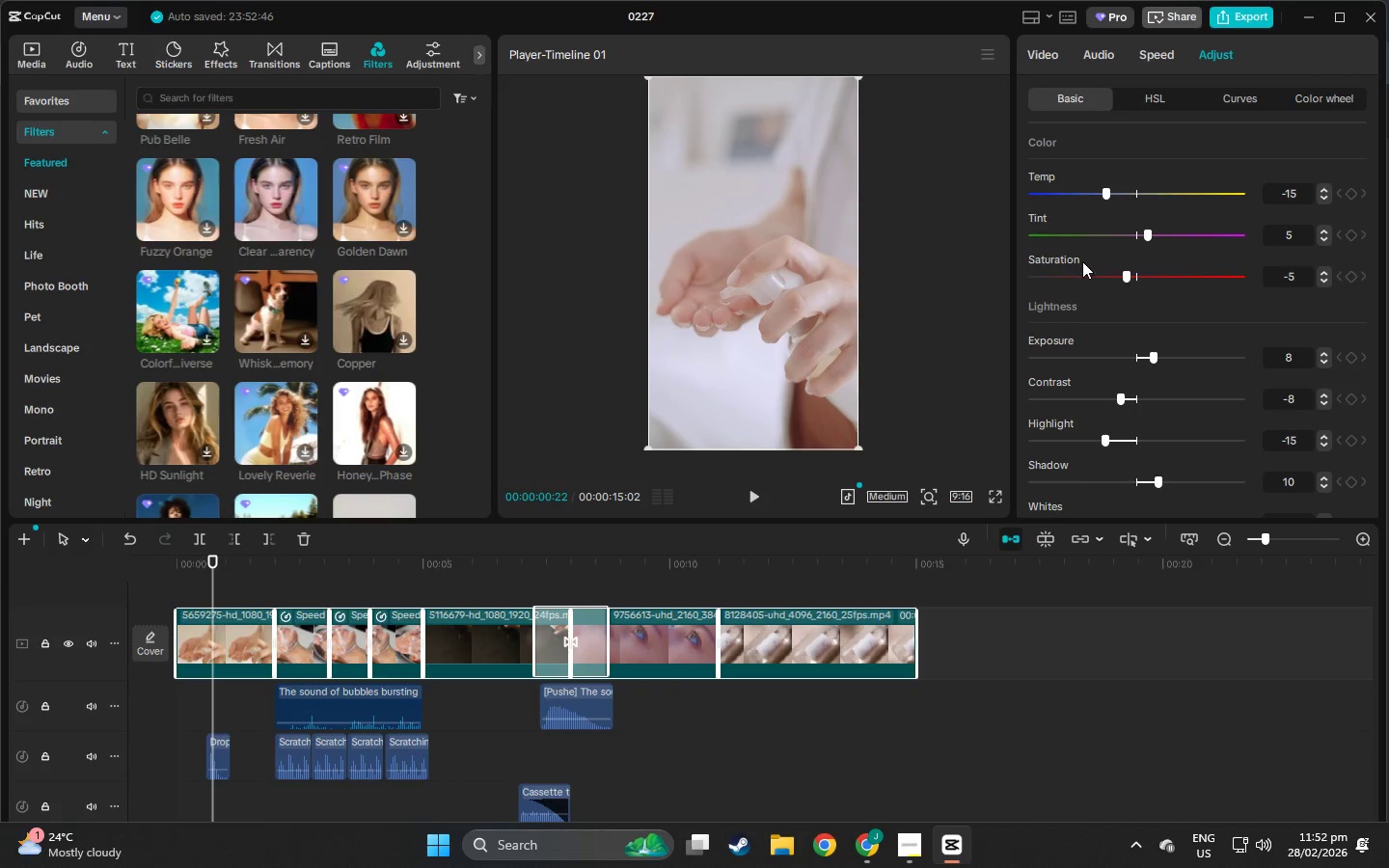 
left_click([1154, 98])
 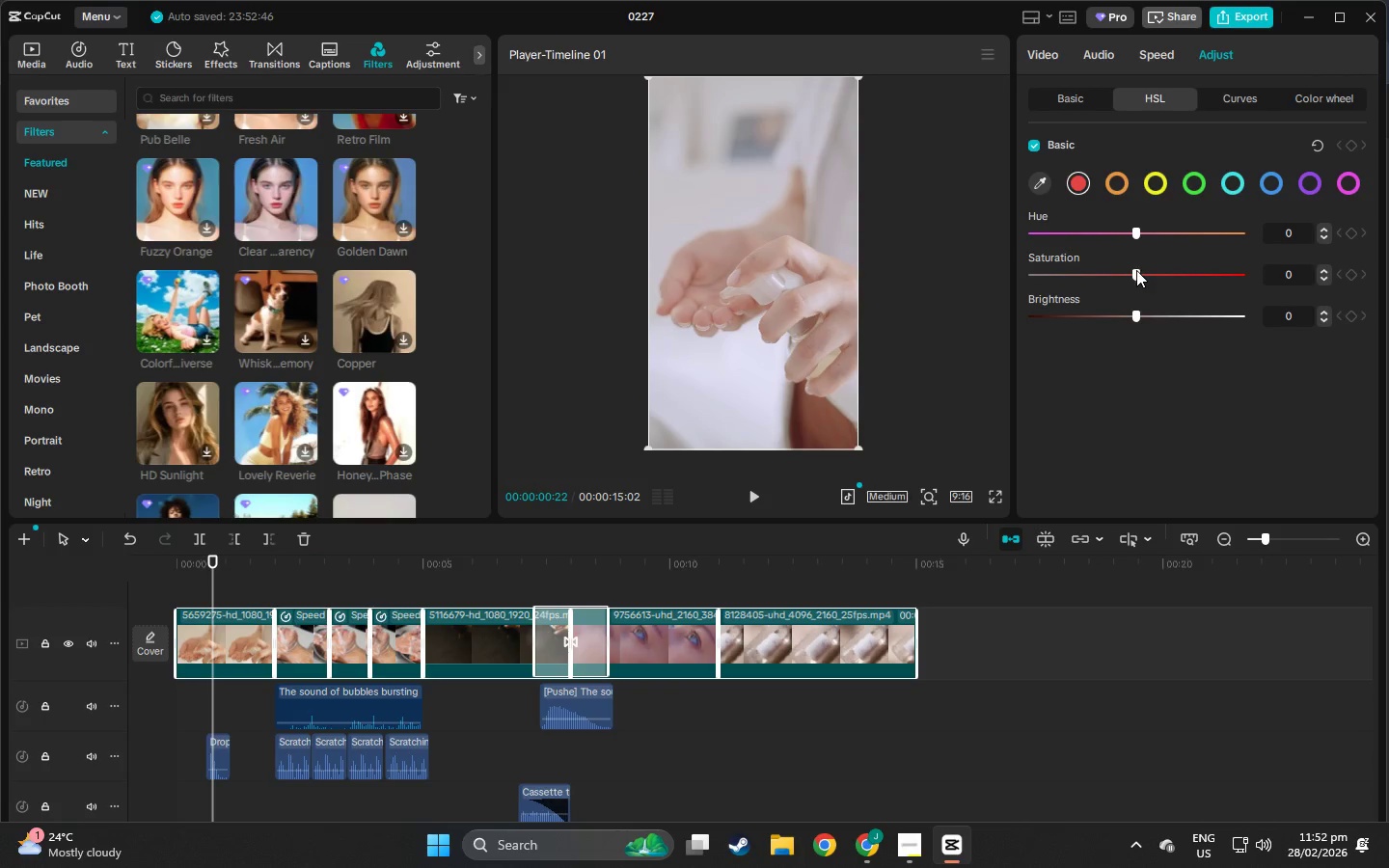 
wait(5.52)
 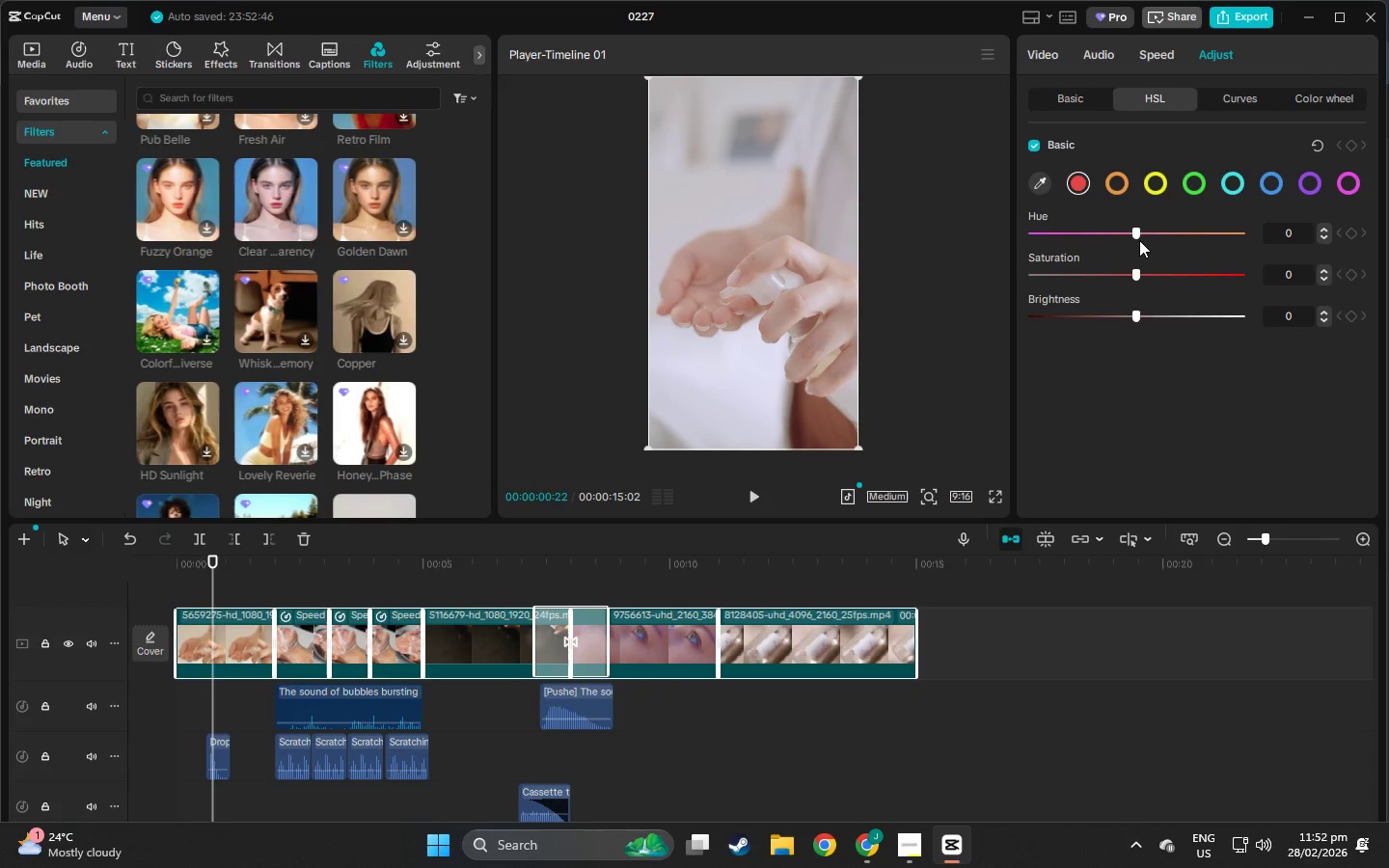 
left_click([1238, 184])
 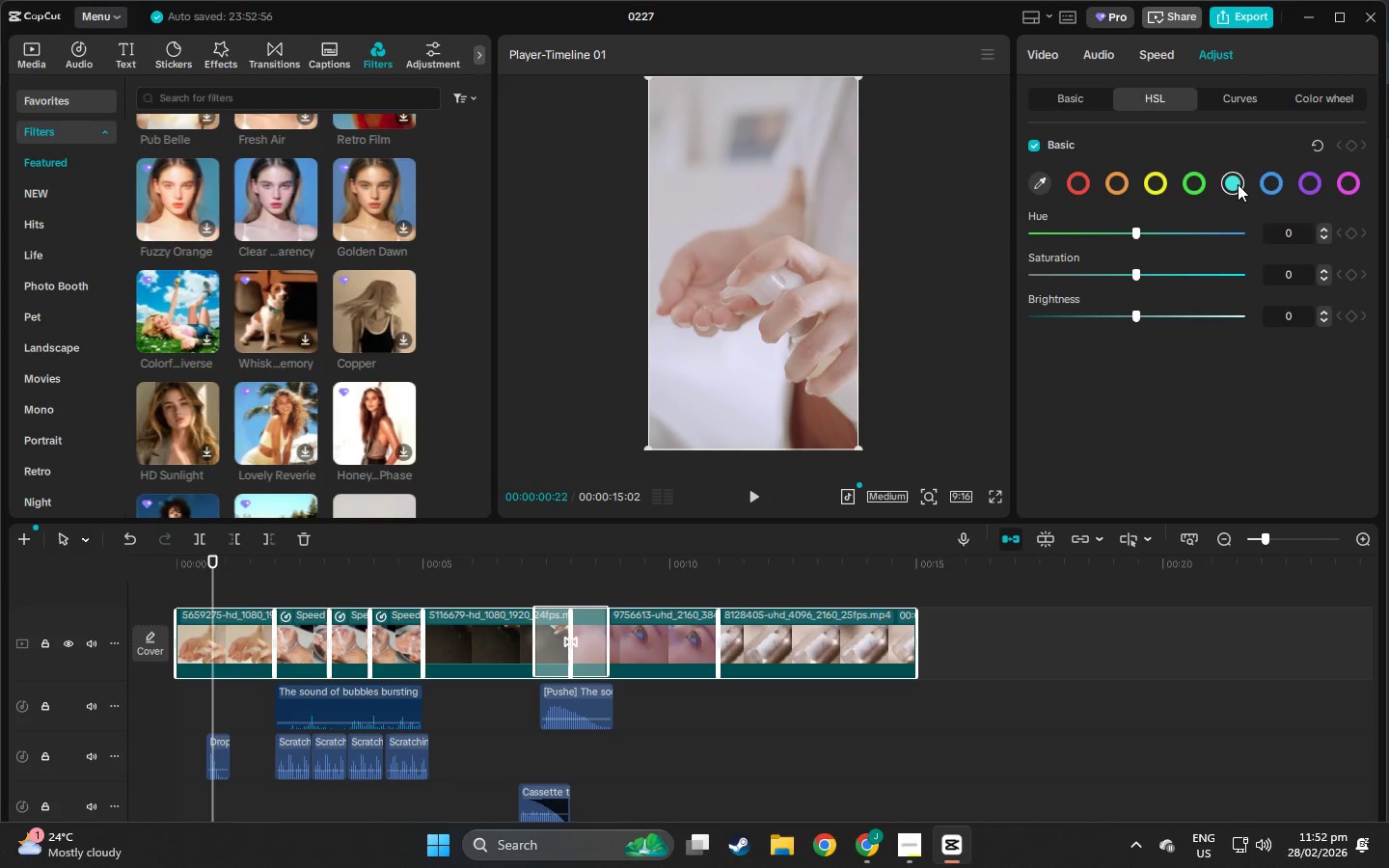 
left_click([1272, 179])
 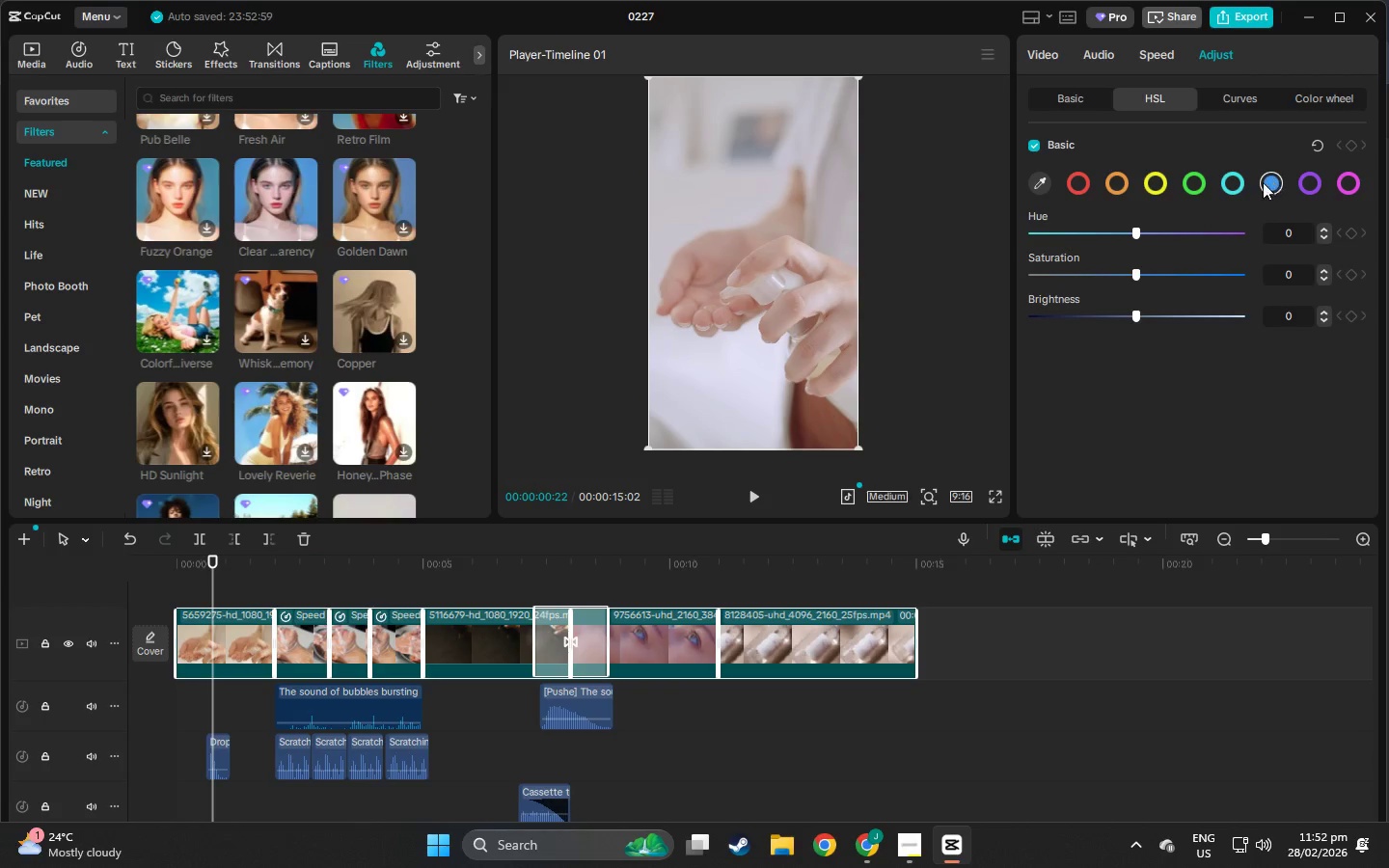 
left_click([1236, 184])
 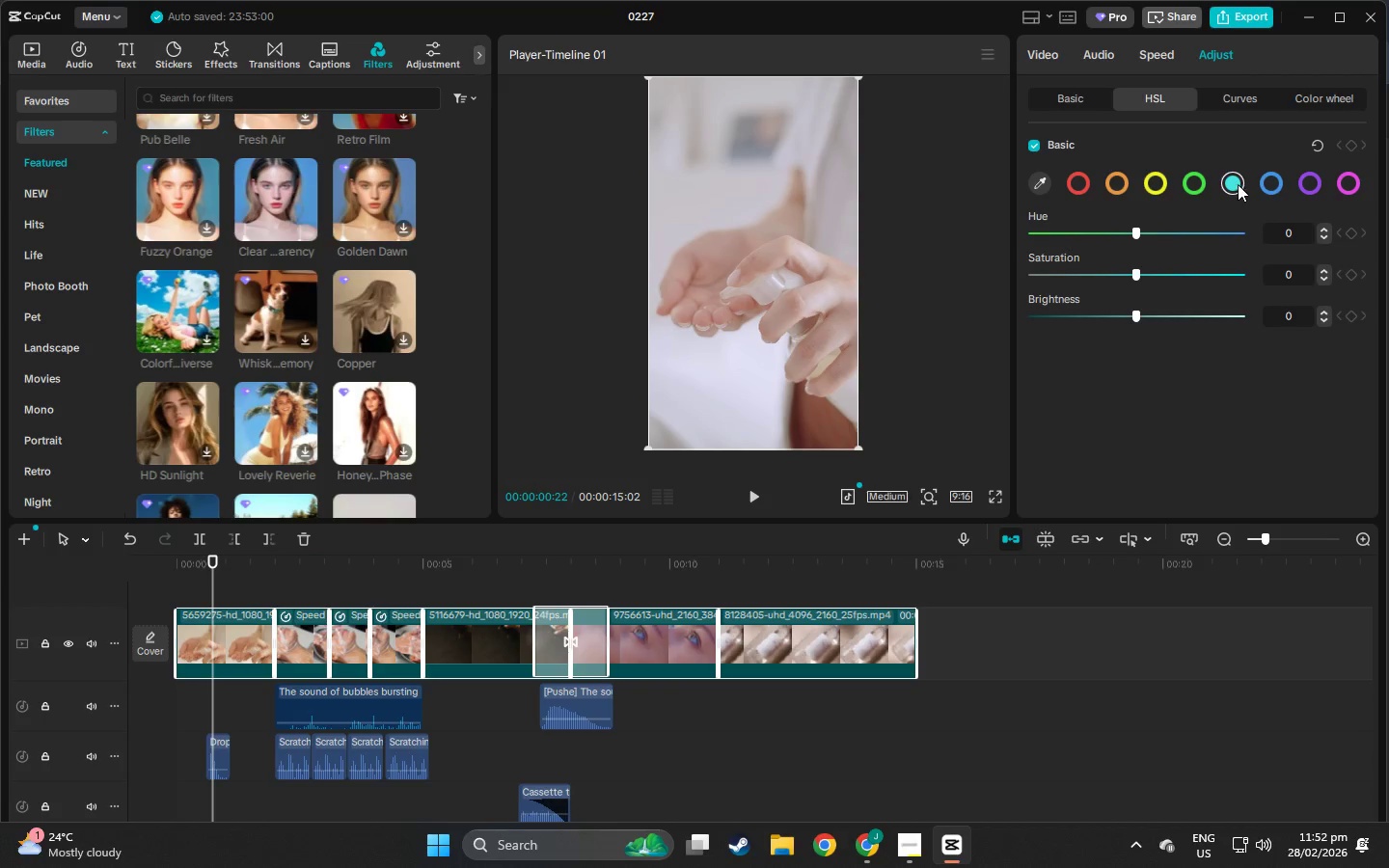 
left_click([1267, 184])
 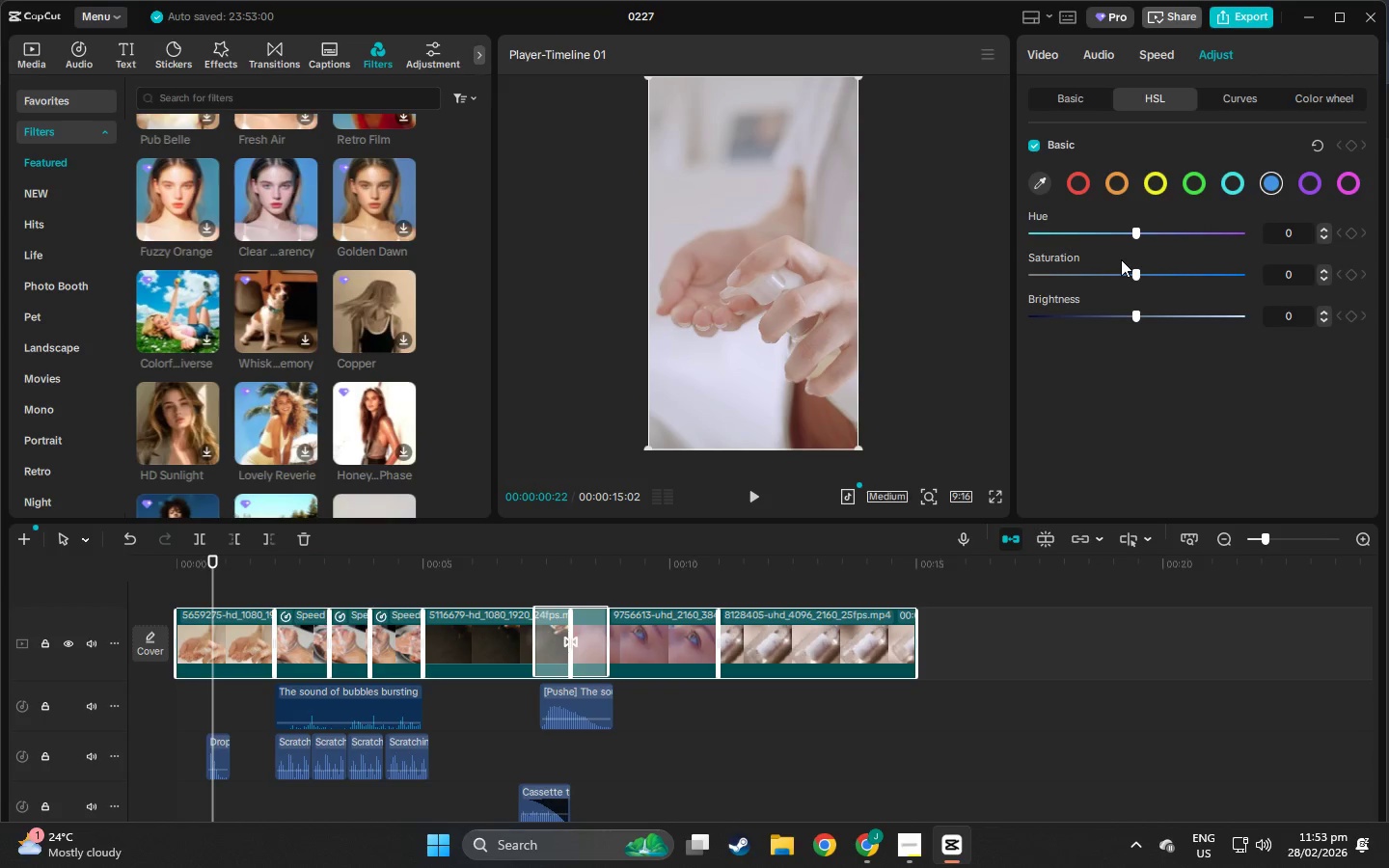 
wait(5.64)
 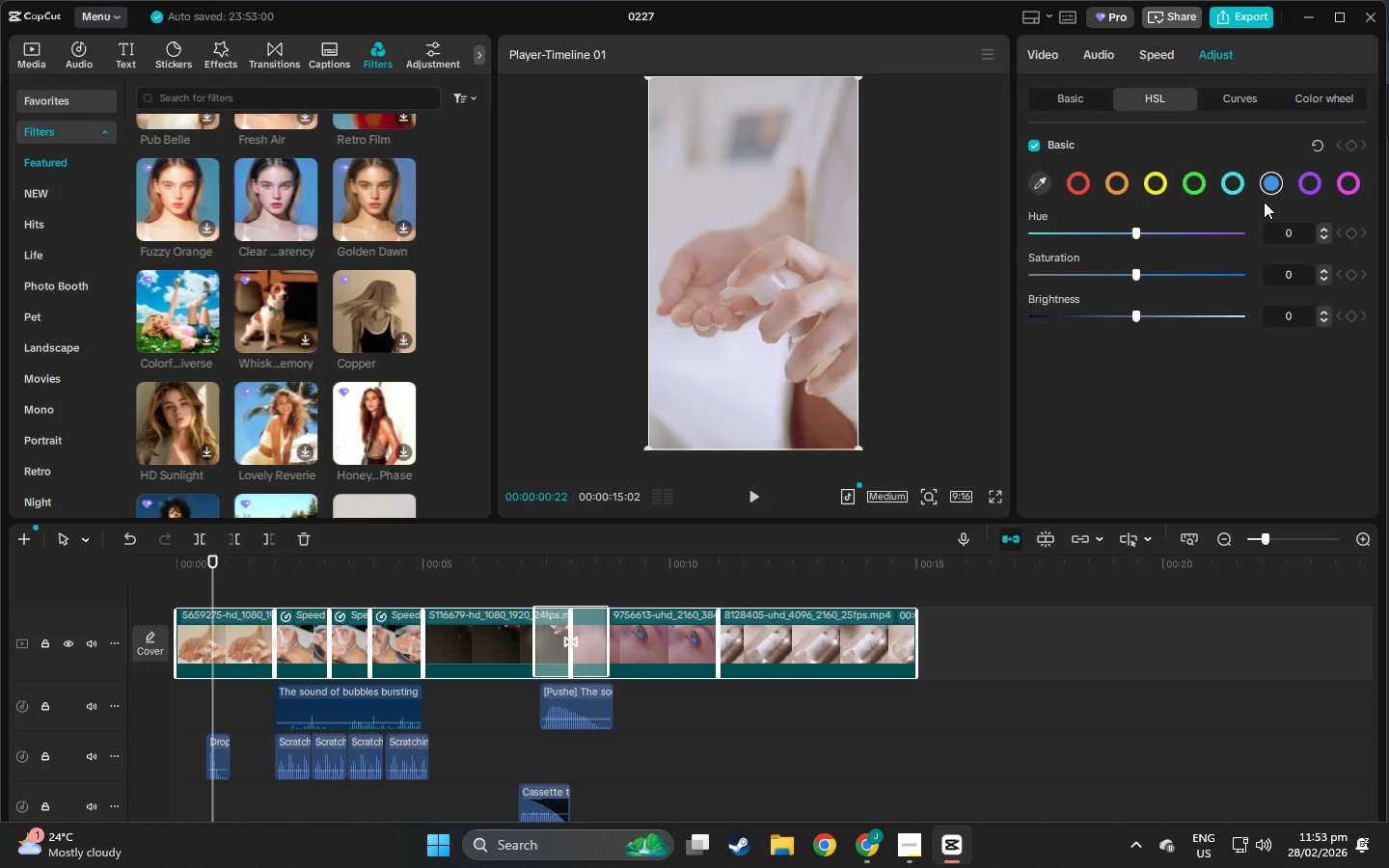 
left_click_drag(start_coordinate=[1138, 270], to_coordinate=[1154, 276])
 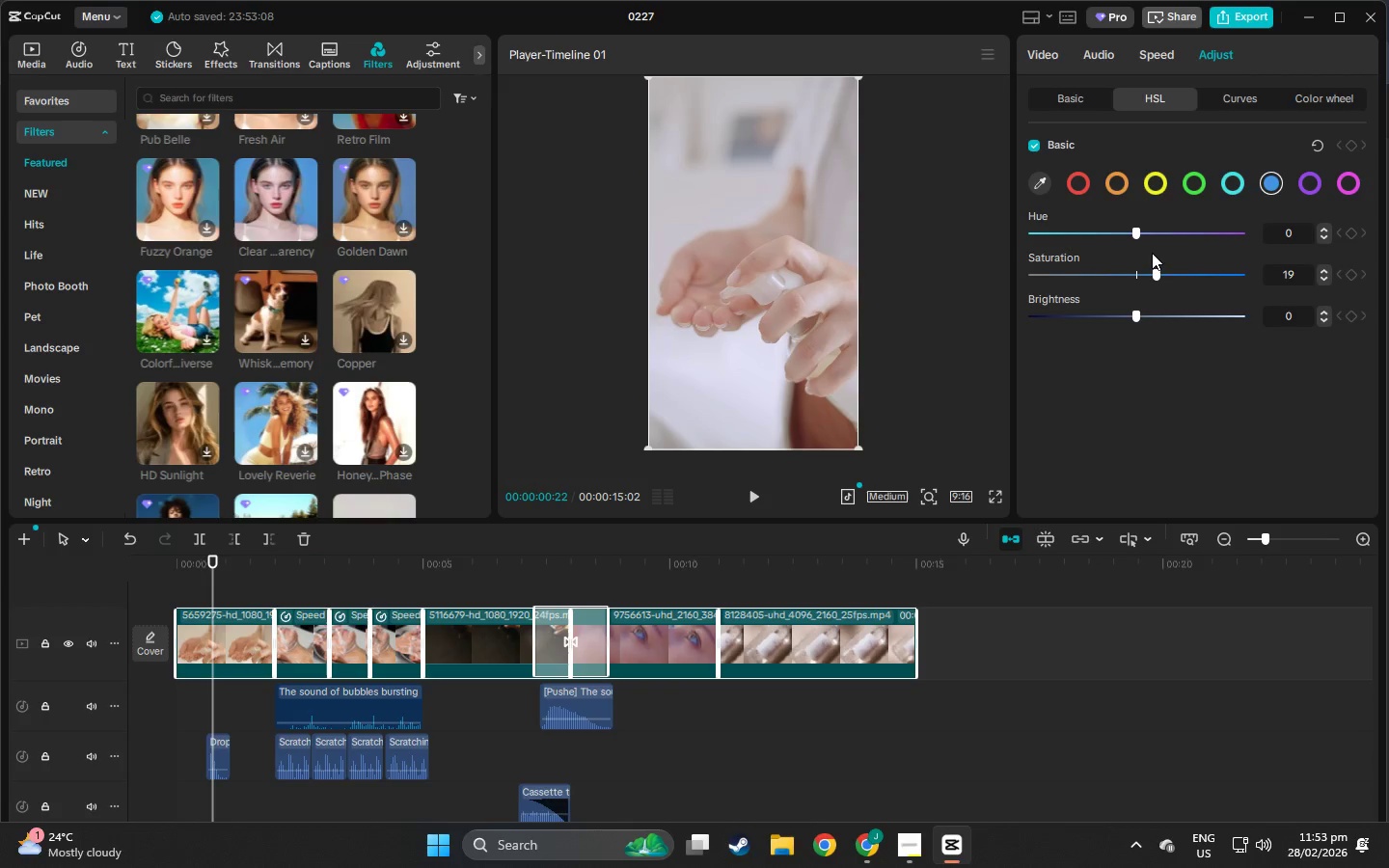 
wait(12.95)
 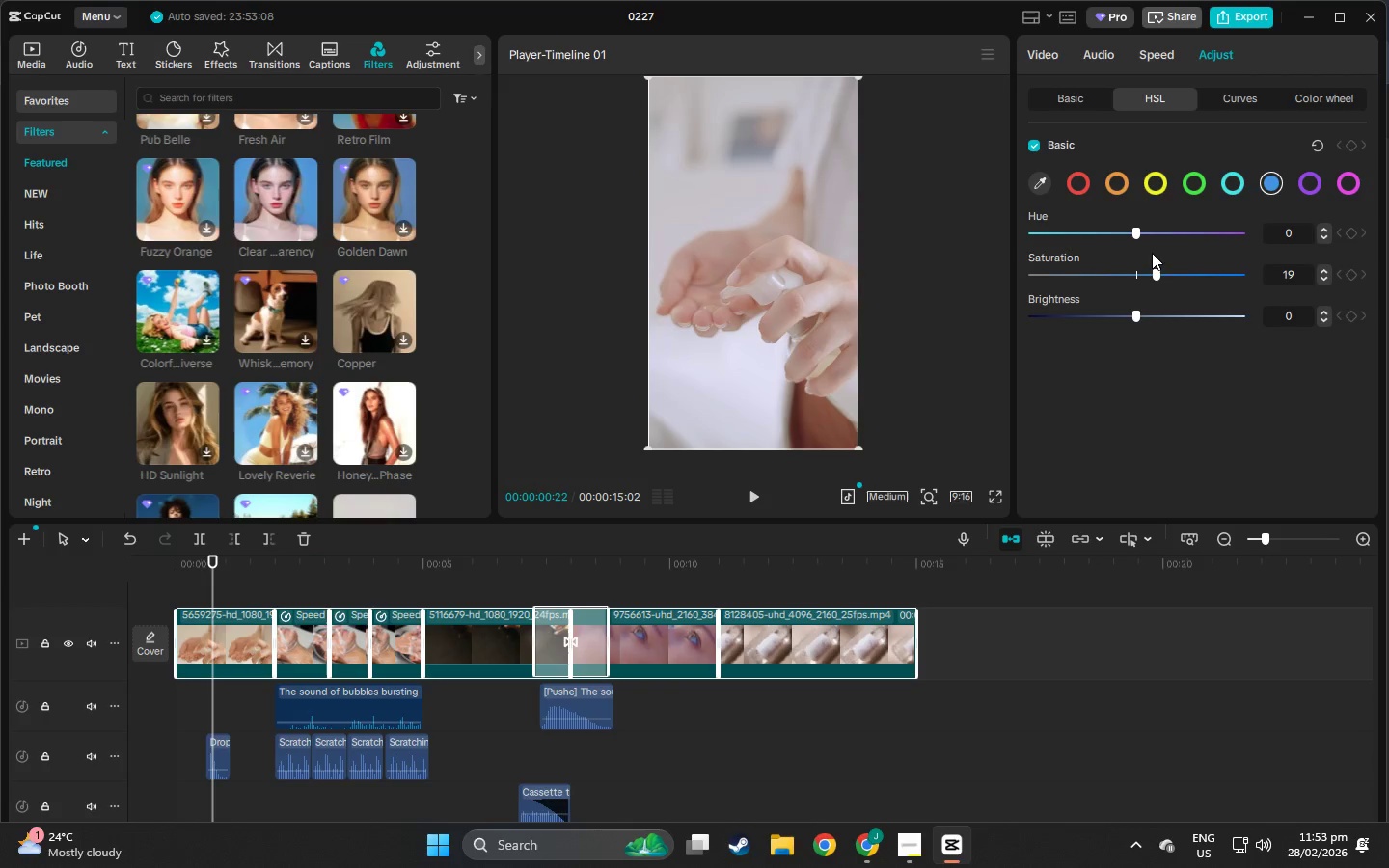 
left_click([1325, 268])
 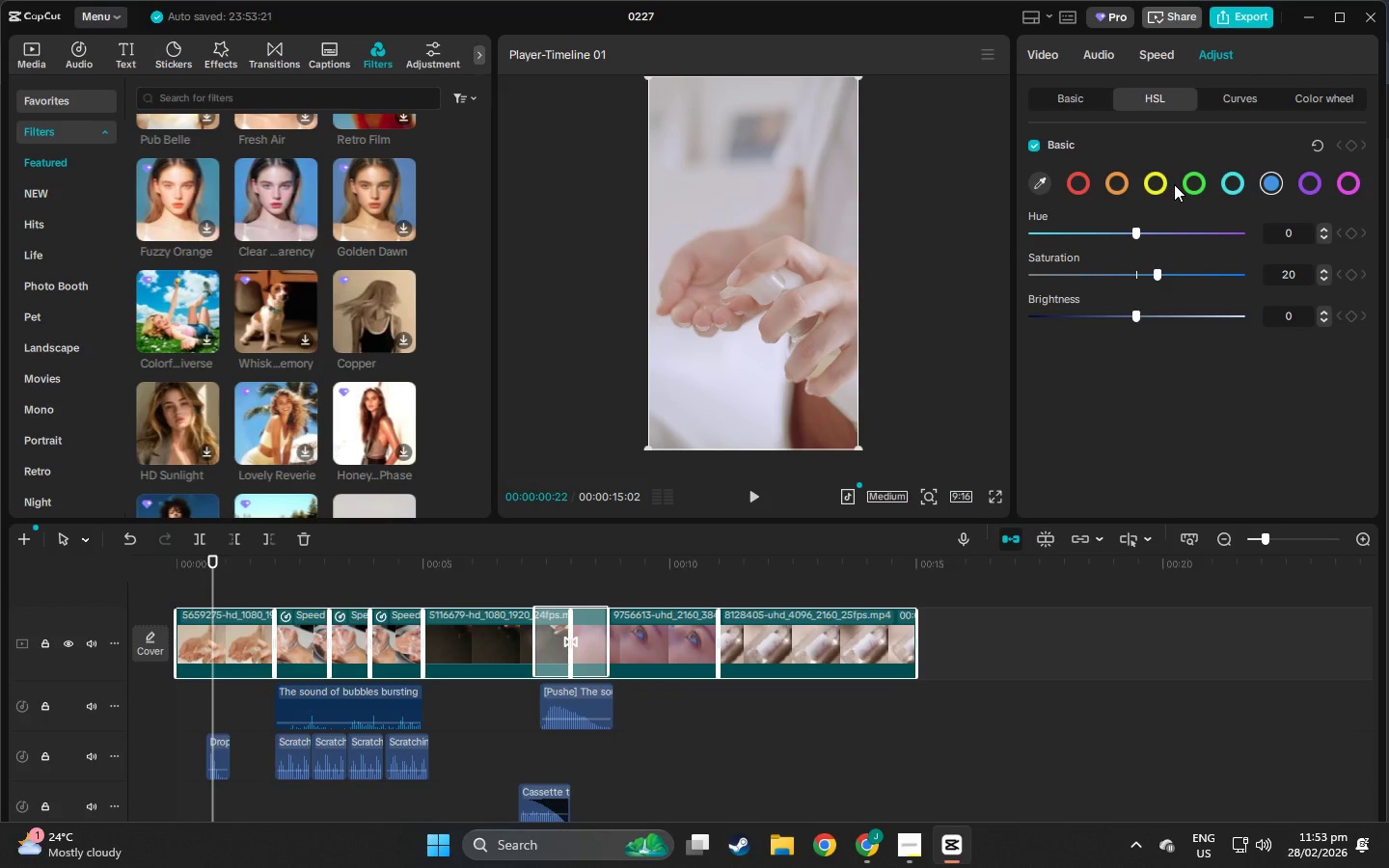 
wait(10.12)
 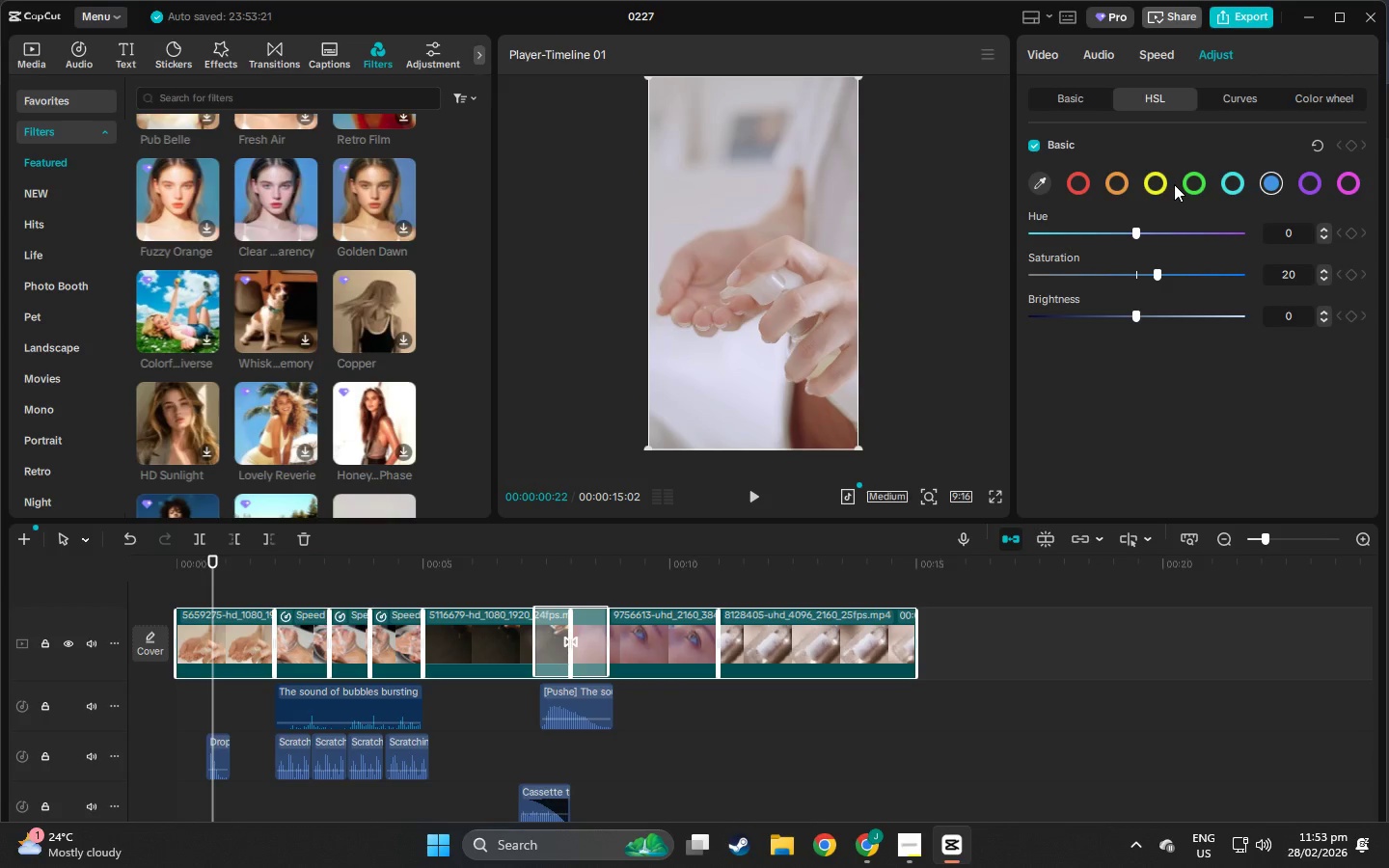 
left_click([1078, 91])
 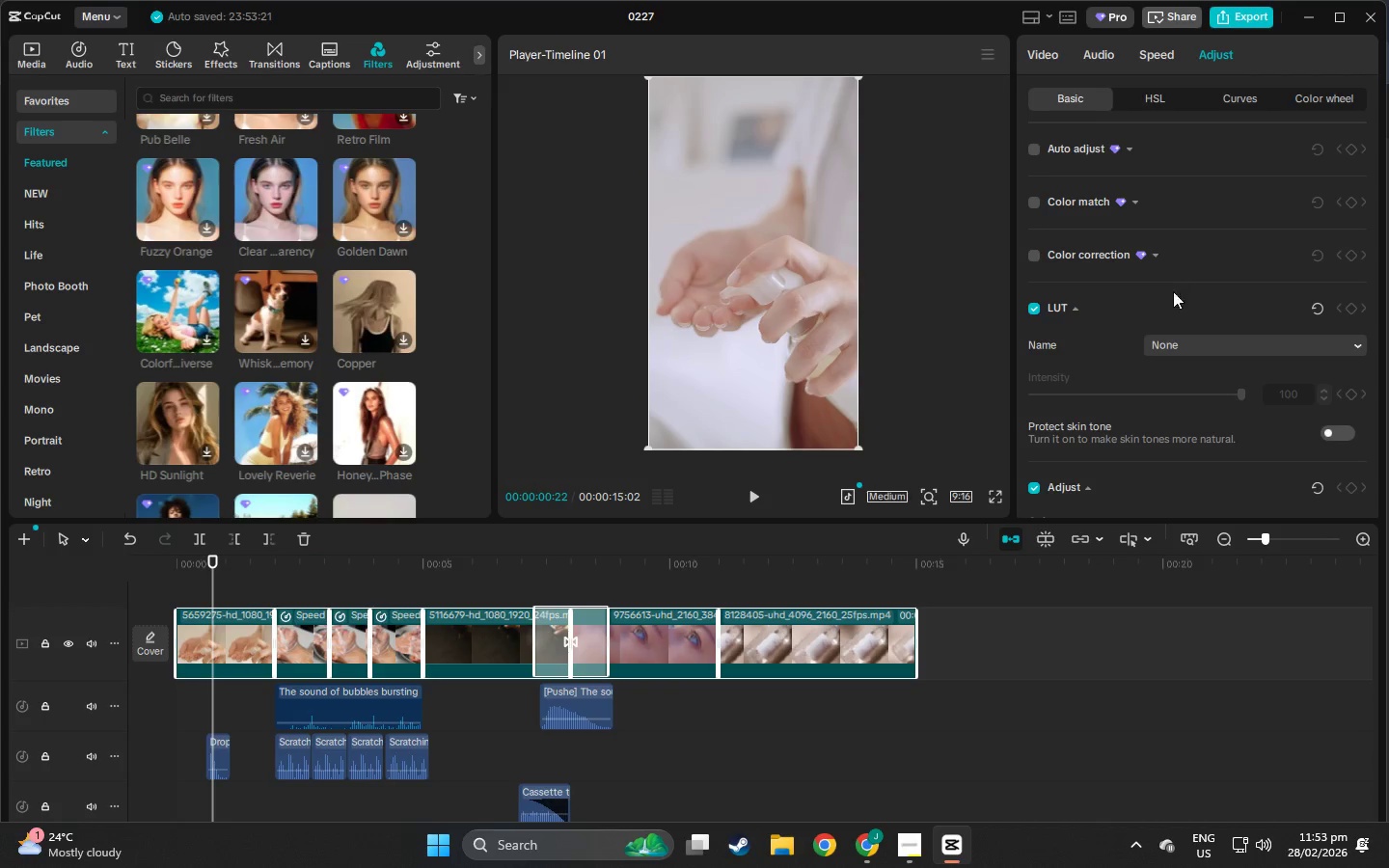 
scroll: coordinate [1140, 401], scroll_direction: down, amount: 48.0
 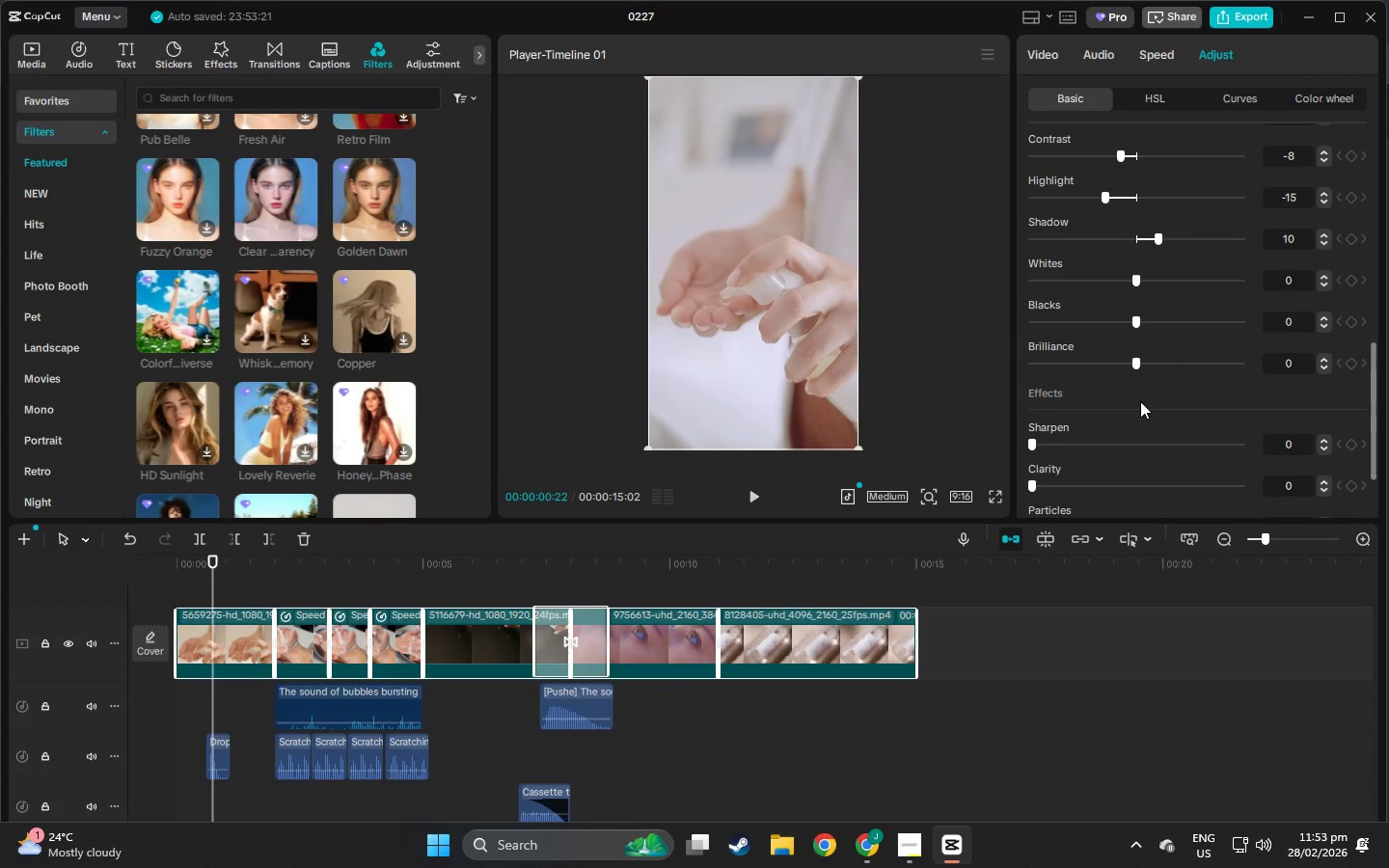 
scroll: coordinate [1140, 401], scroll_direction: up, amount: 5.0
 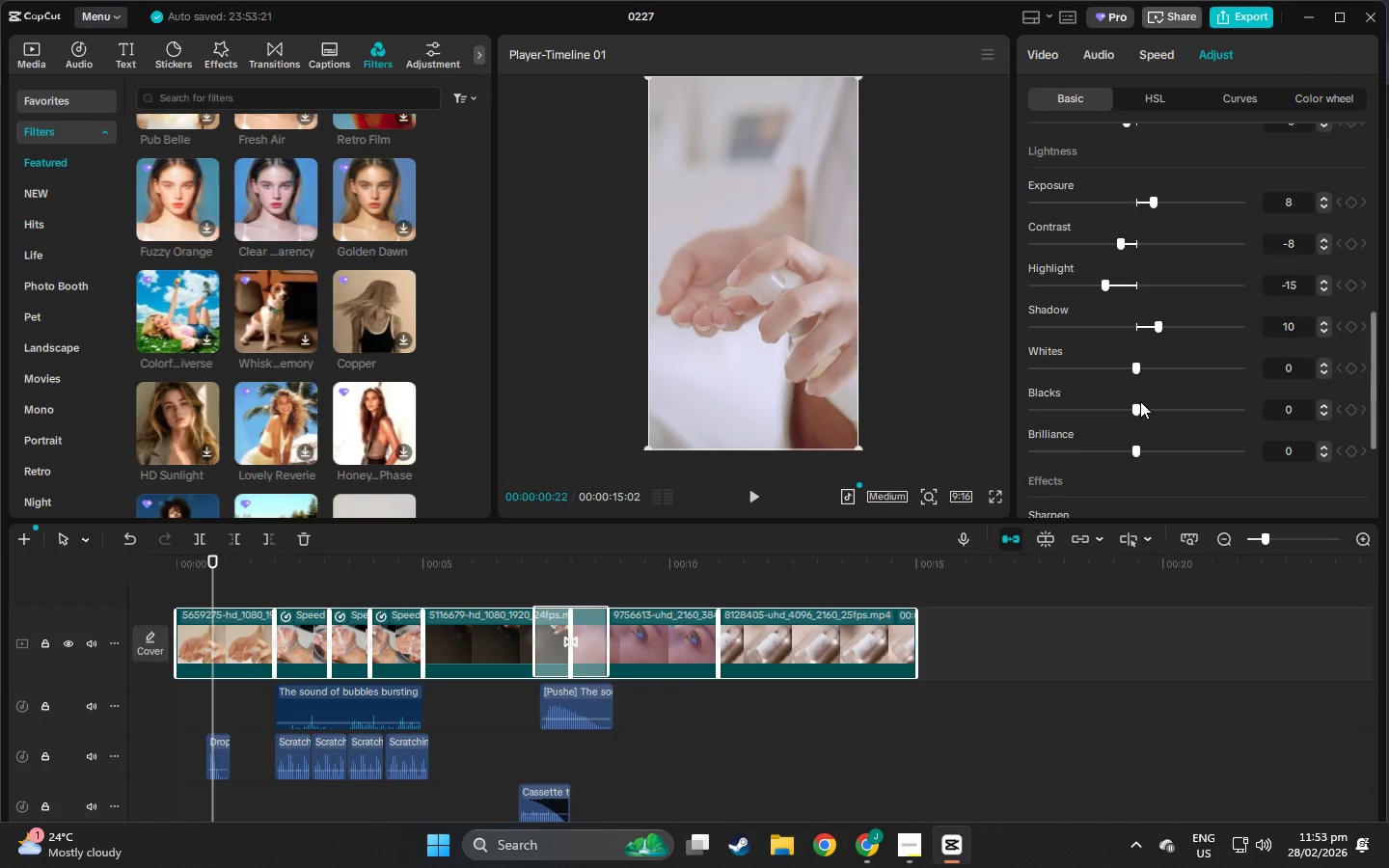 
scroll: coordinate [1129, 389], scroll_direction: none, amount: 0.0
 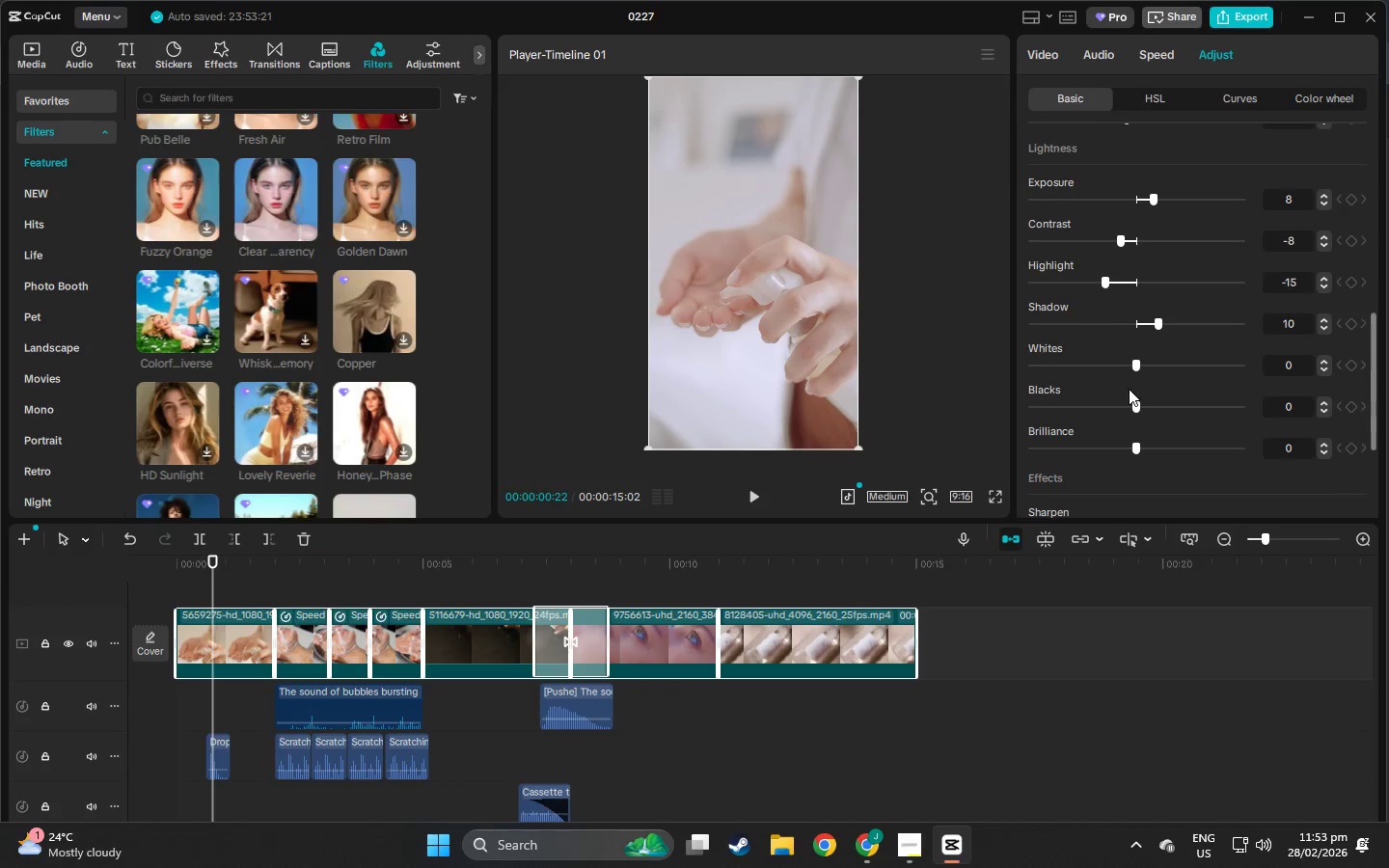 
scroll: coordinate [1099, 316], scroll_direction: down, amount: 16.0
 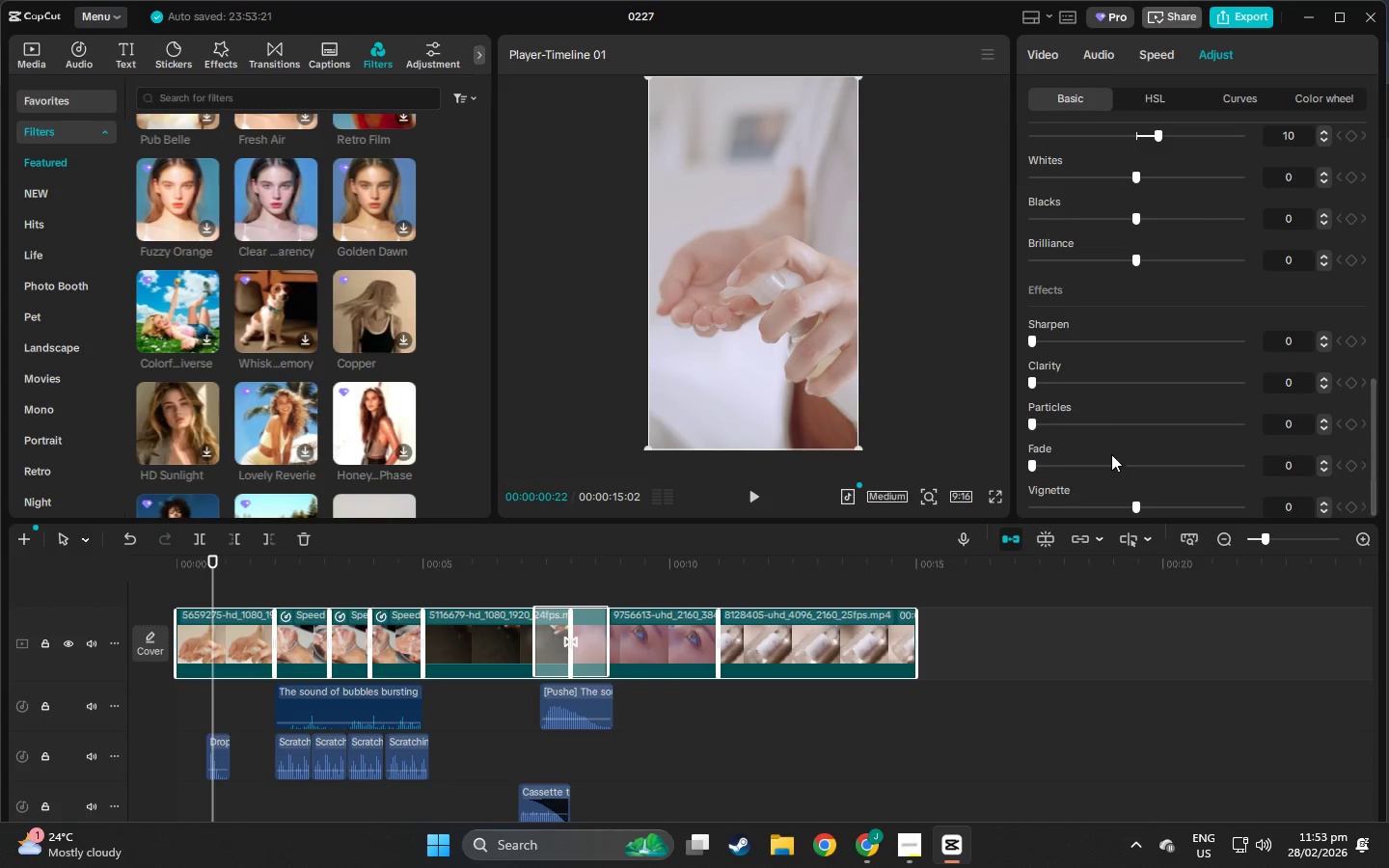 
scroll: coordinate [1113, 125], scroll_direction: up, amount: 17.0
 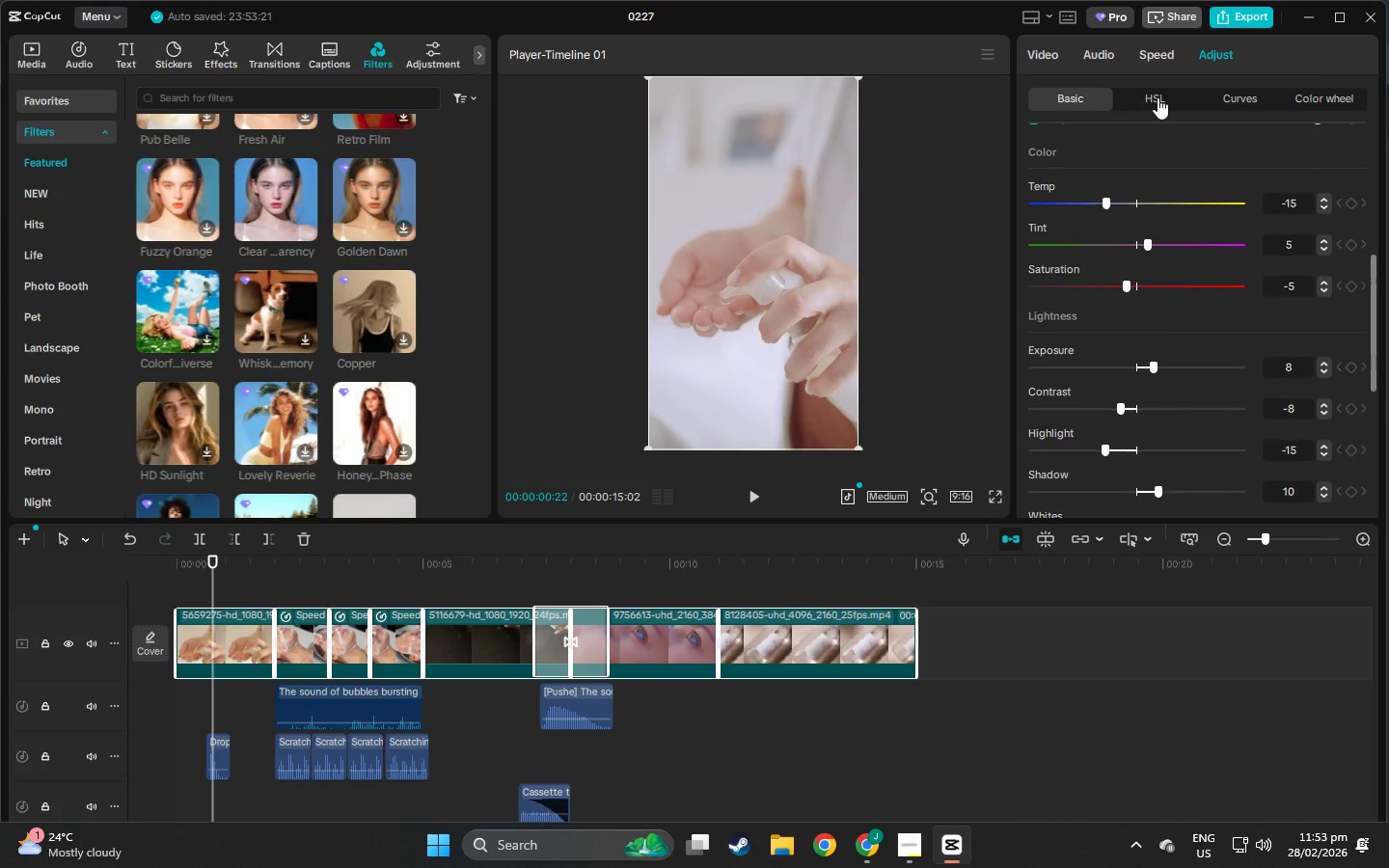 
left_click([1158, 98])
 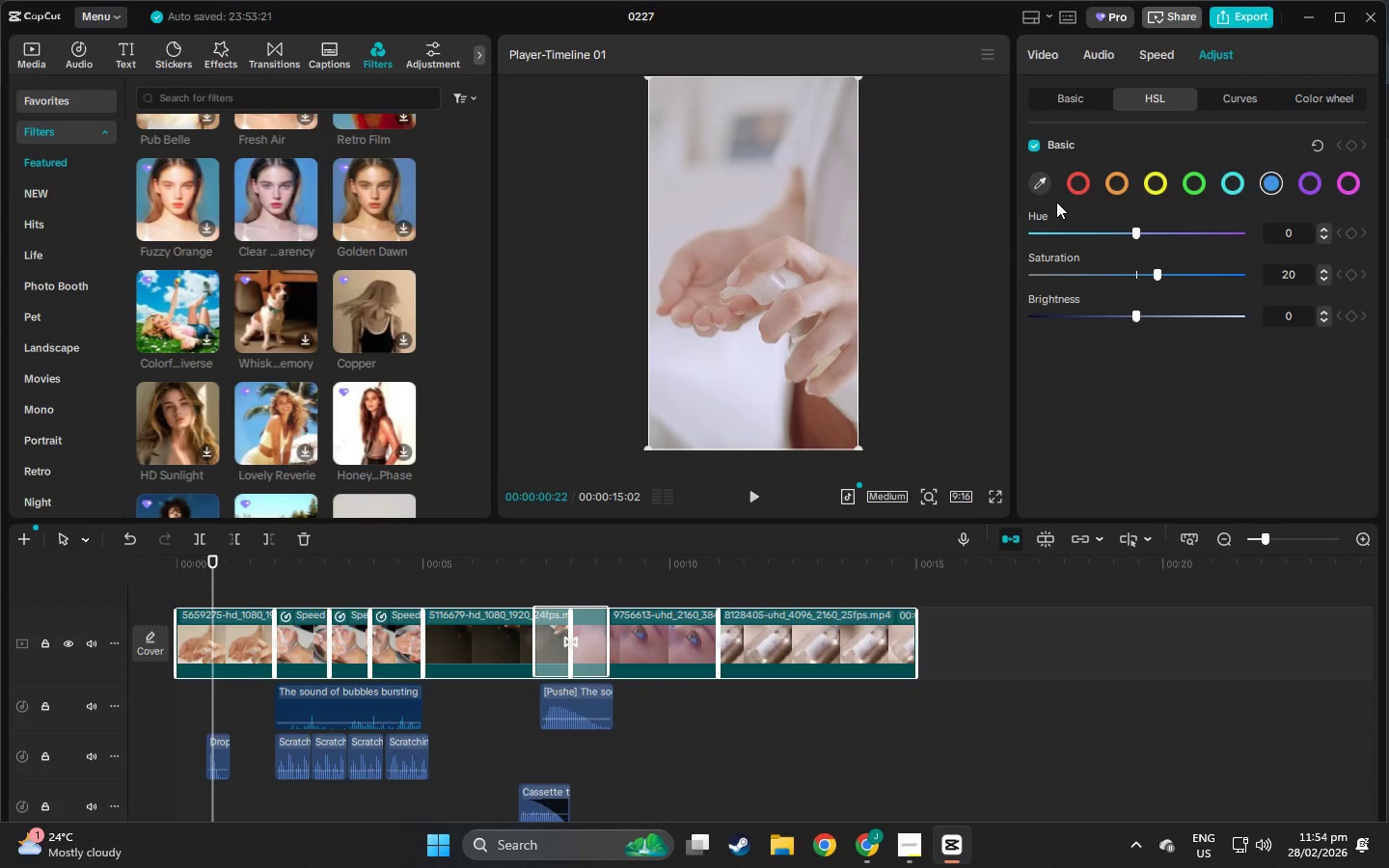 
wait(6.45)
 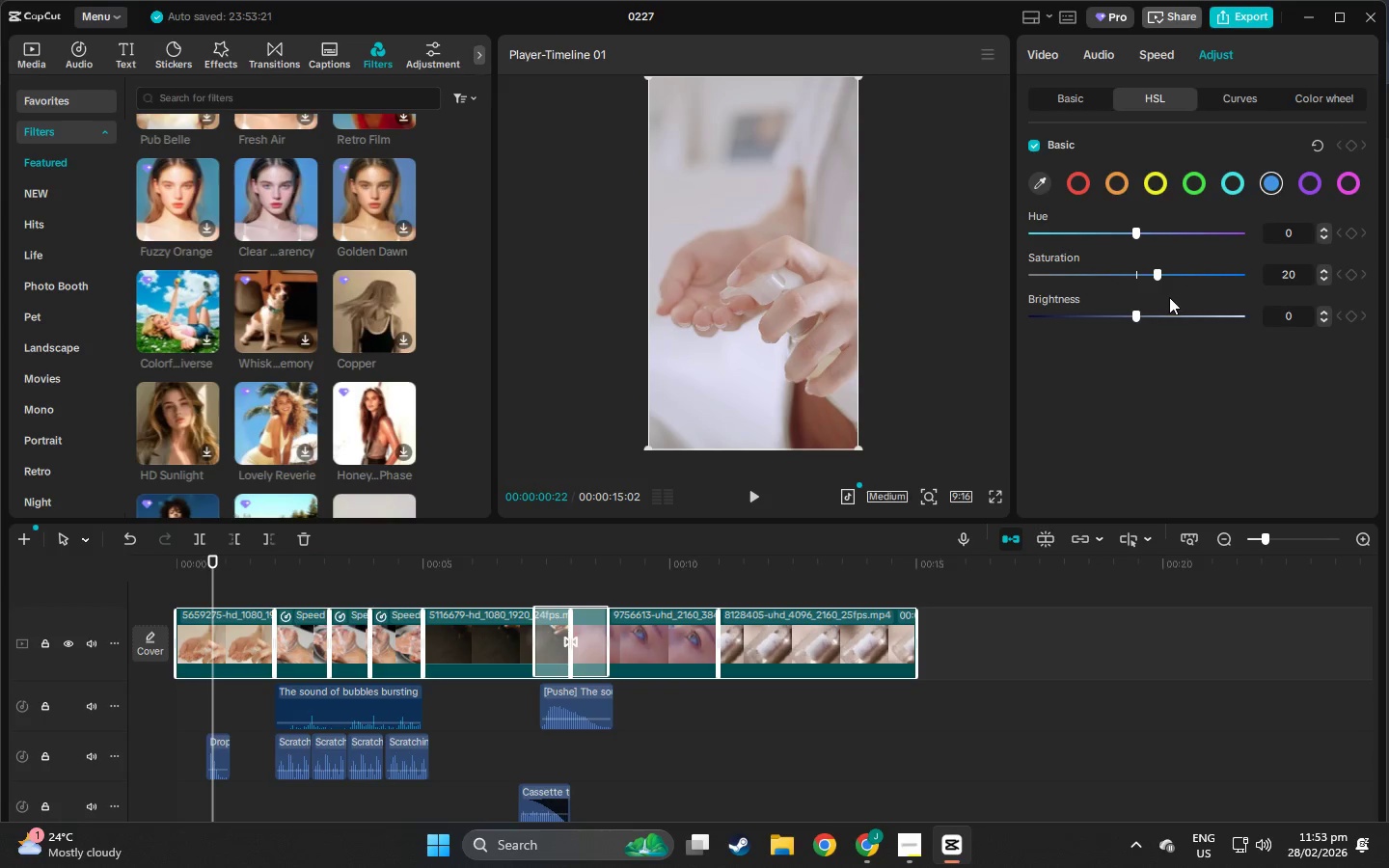 
left_click([1080, 180])
 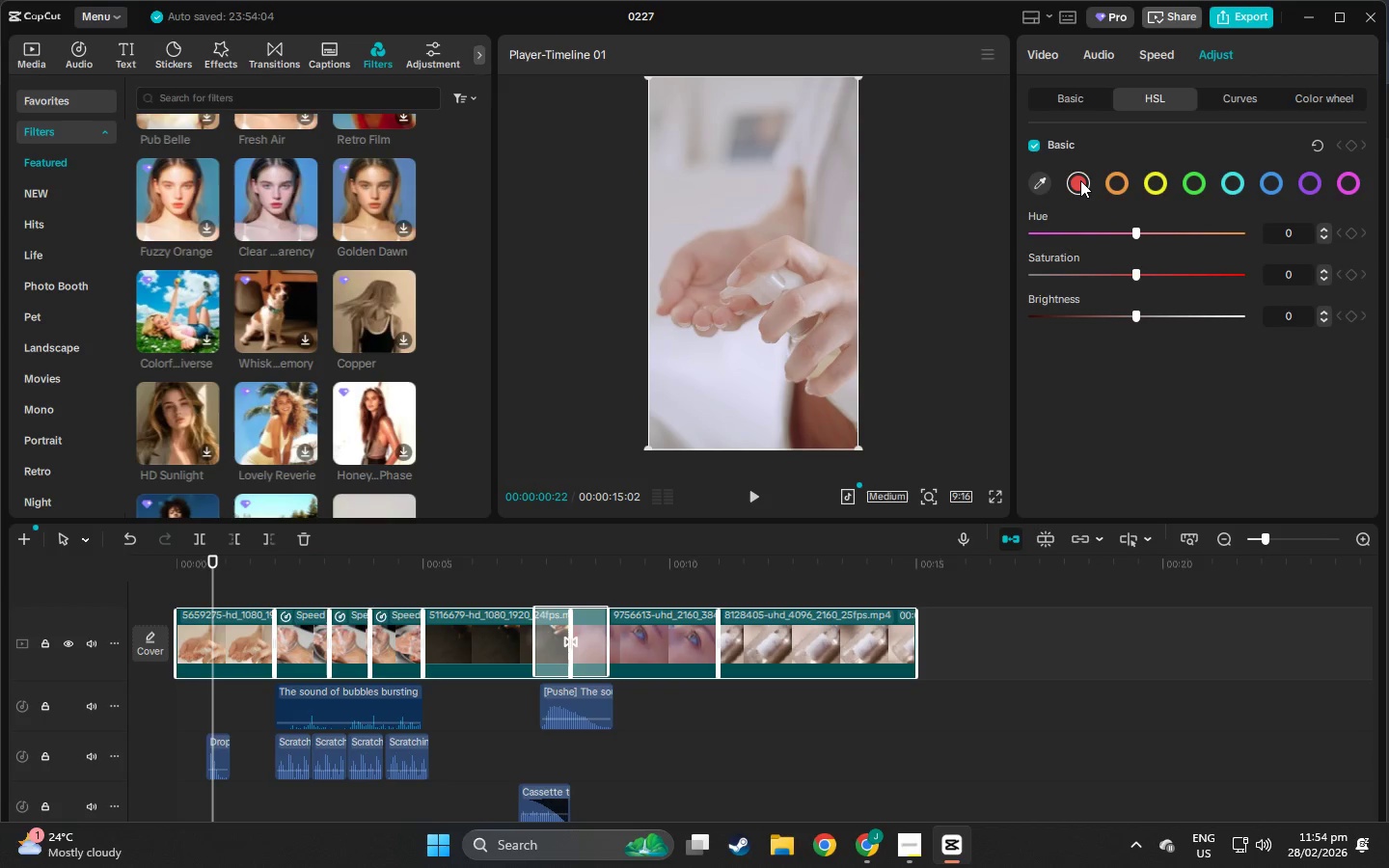 
wait(10.86)
 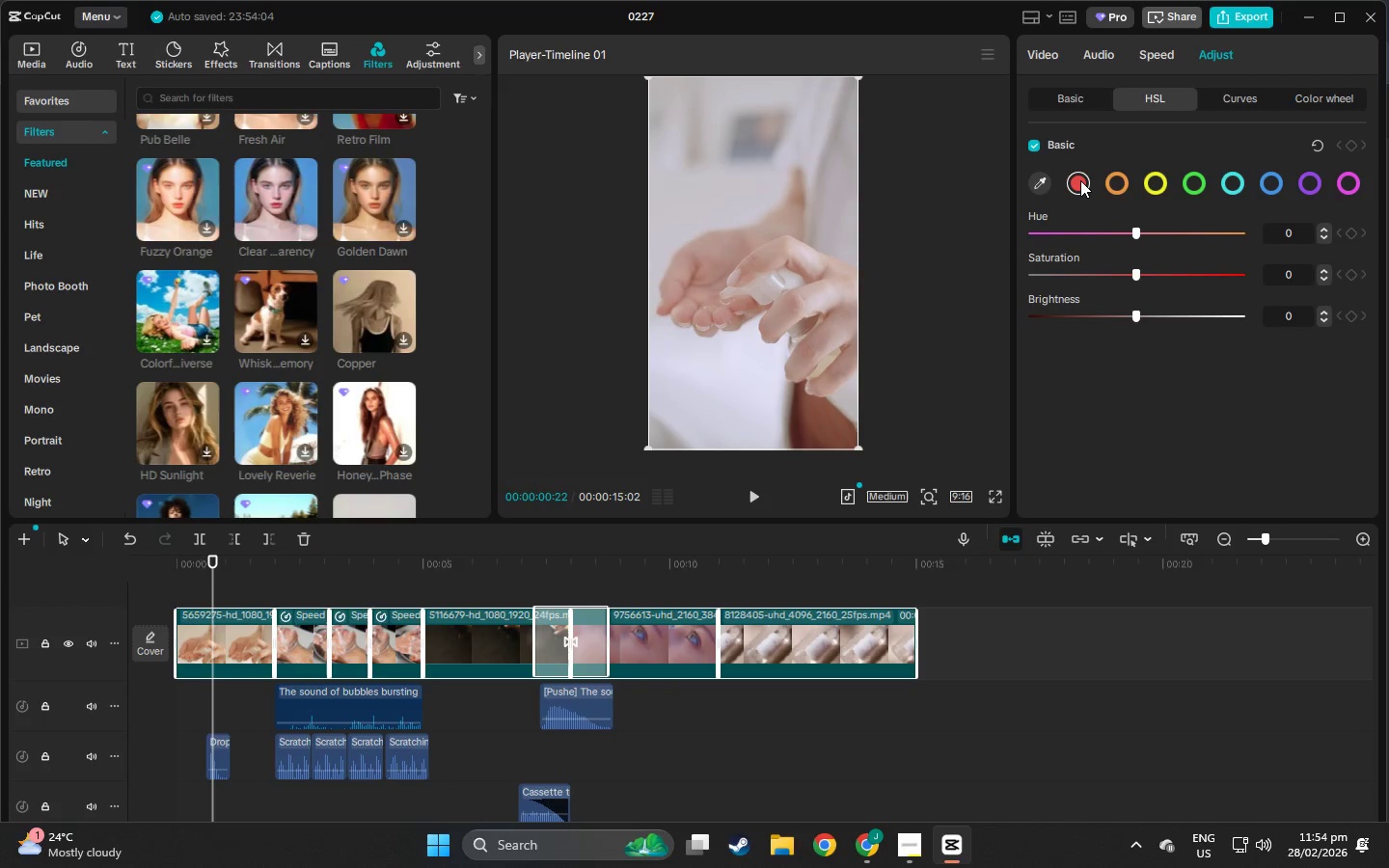 
left_click_drag(start_coordinate=[1136, 274], to_coordinate=[1125, 276])
 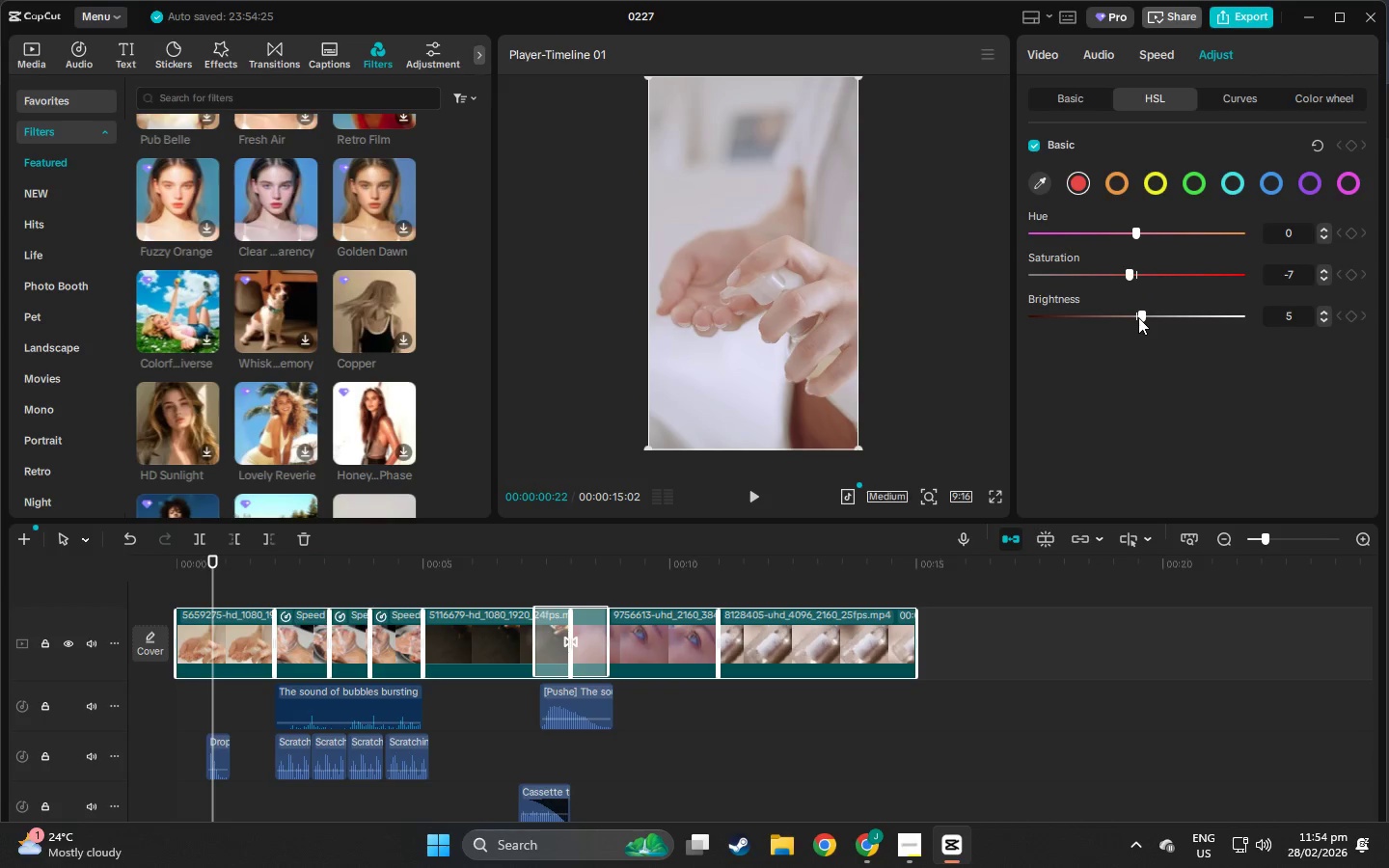 
wait(14.16)
 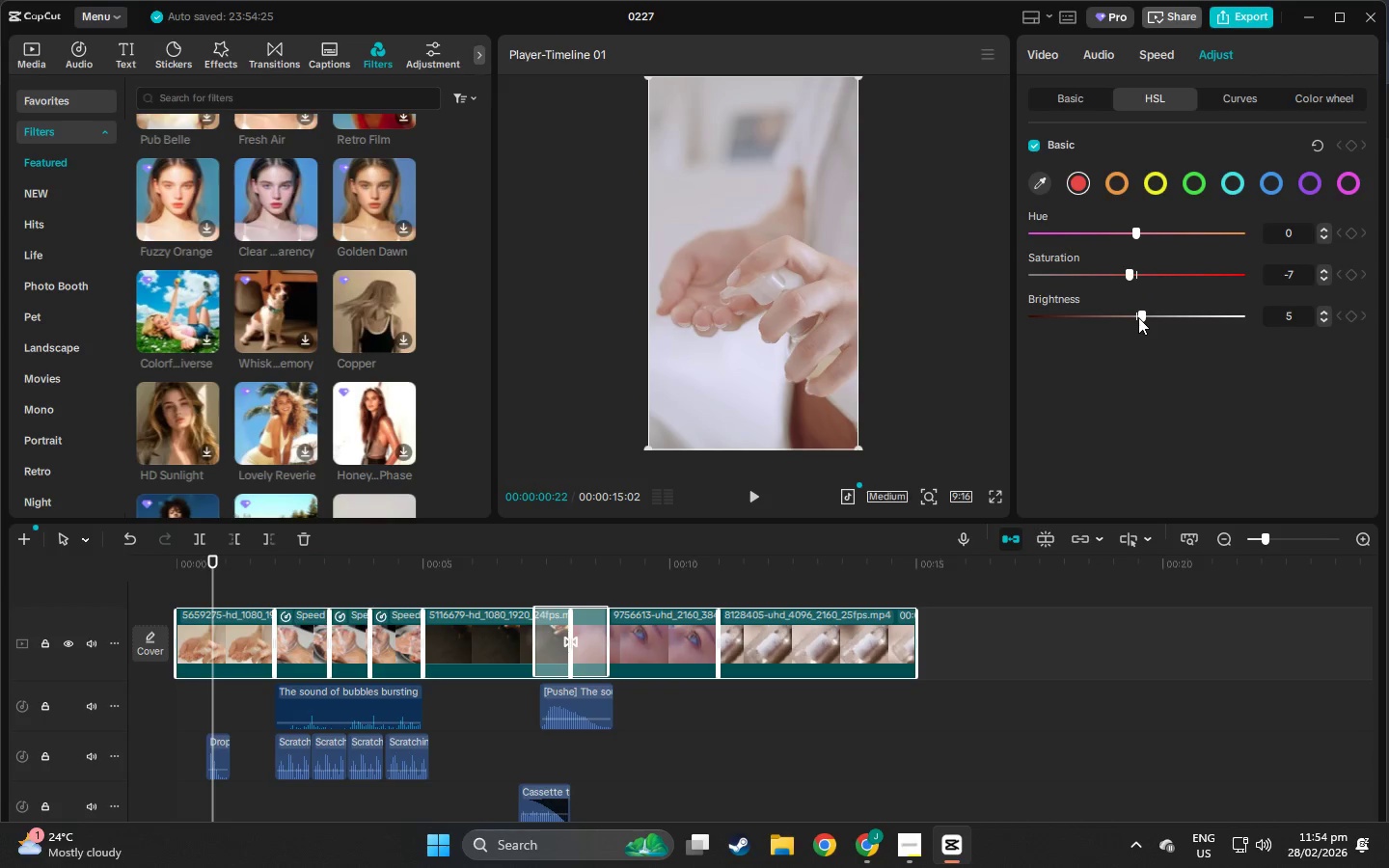 
left_click([1266, 185])
 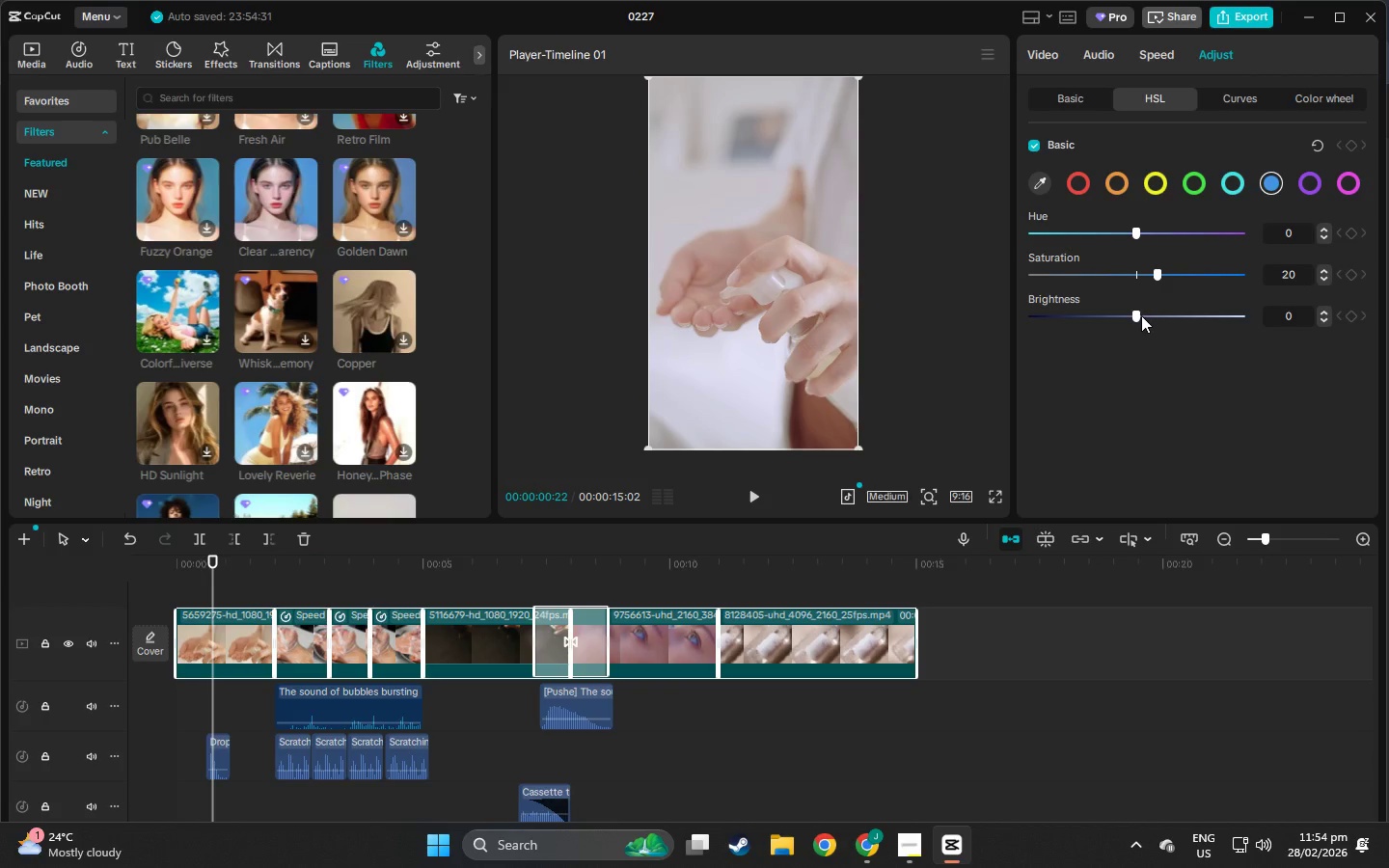 
left_click_drag(start_coordinate=[1137, 315], to_coordinate=[1143, 315])
 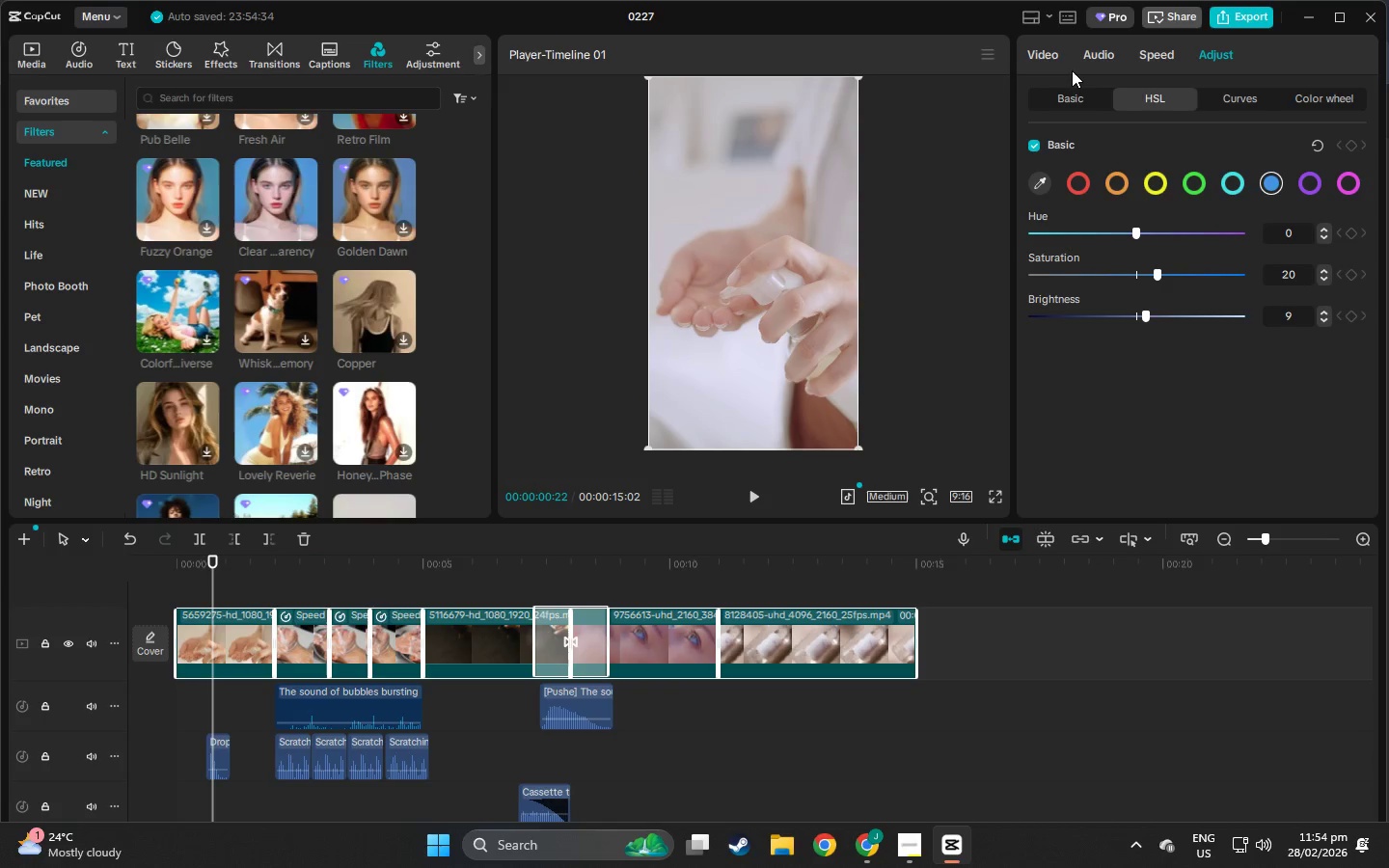 
wait(5.86)
 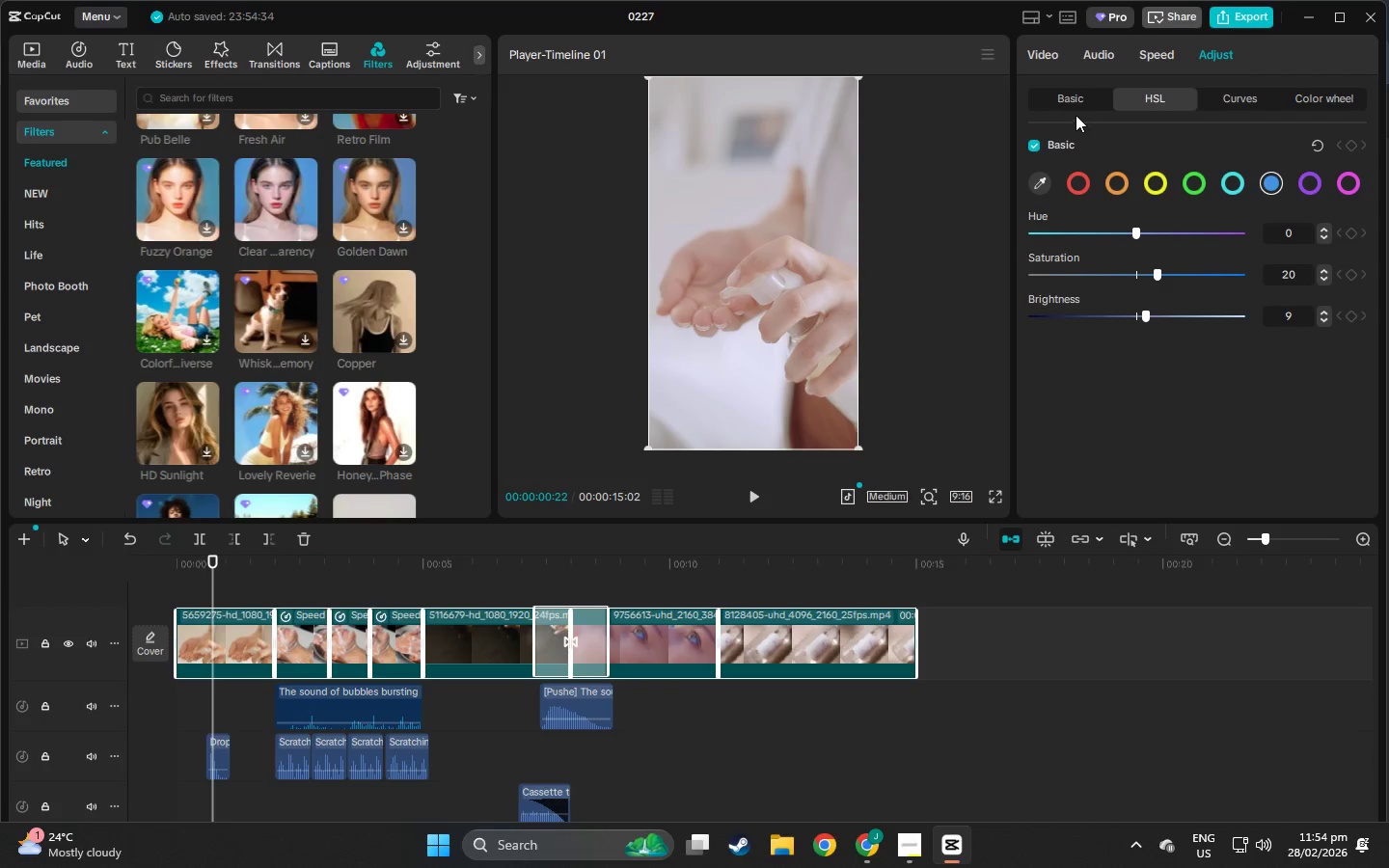 
left_click([1073, 104])
 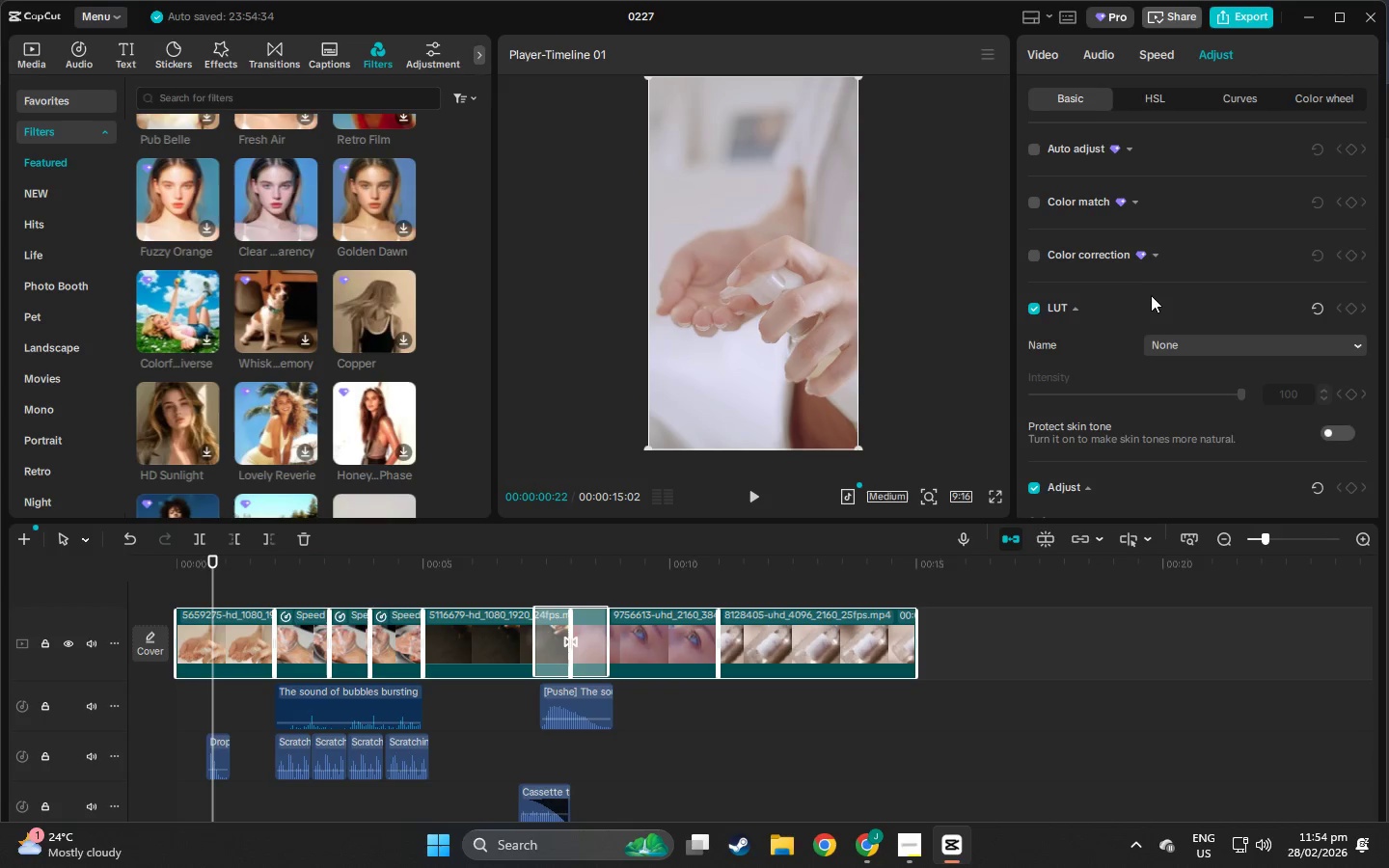 
scroll: coordinate [1375, 347], scroll_direction: down, amount: 14.0
 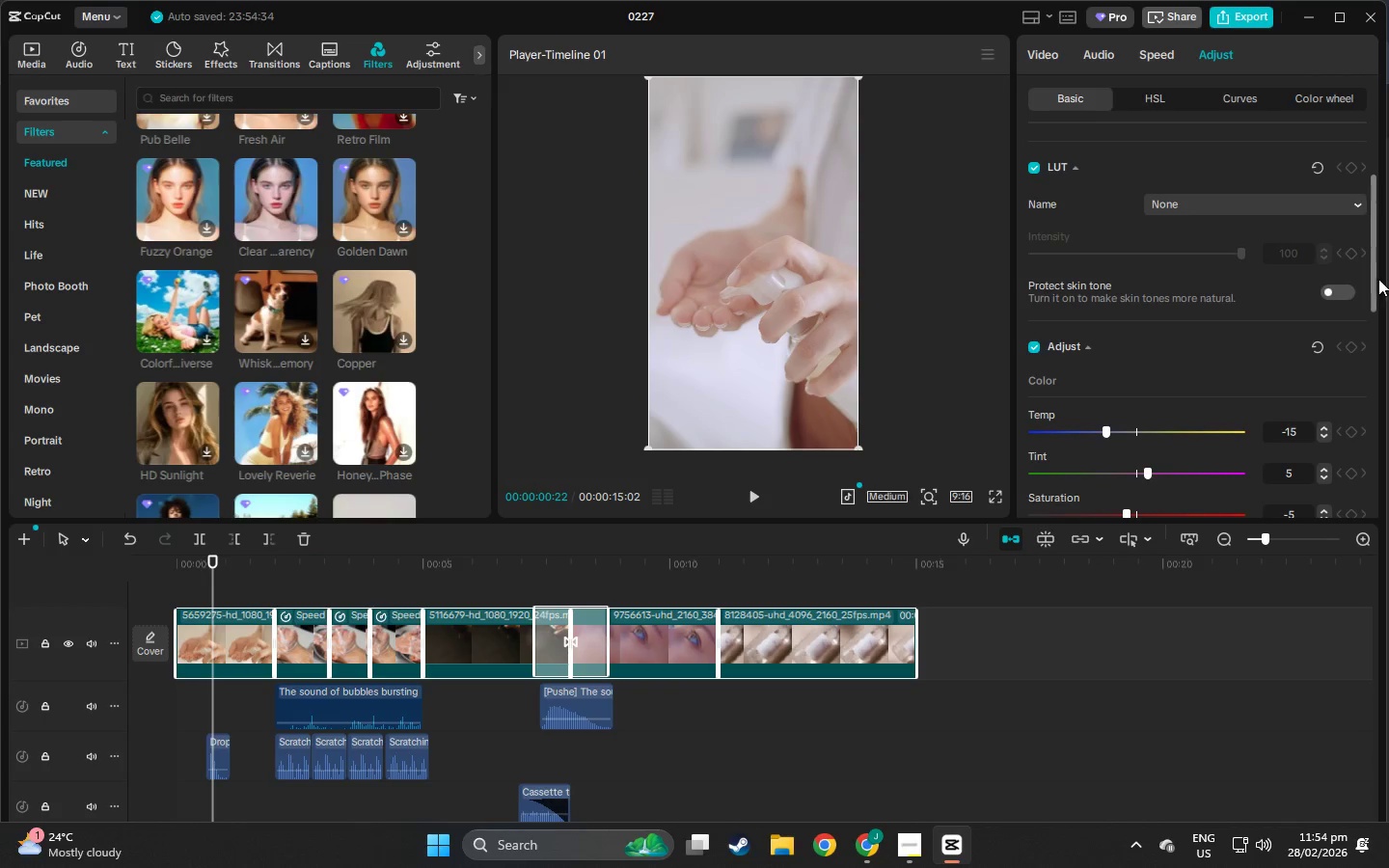 
left_click_drag(start_coordinate=[1373, 279], to_coordinate=[1358, 497])
 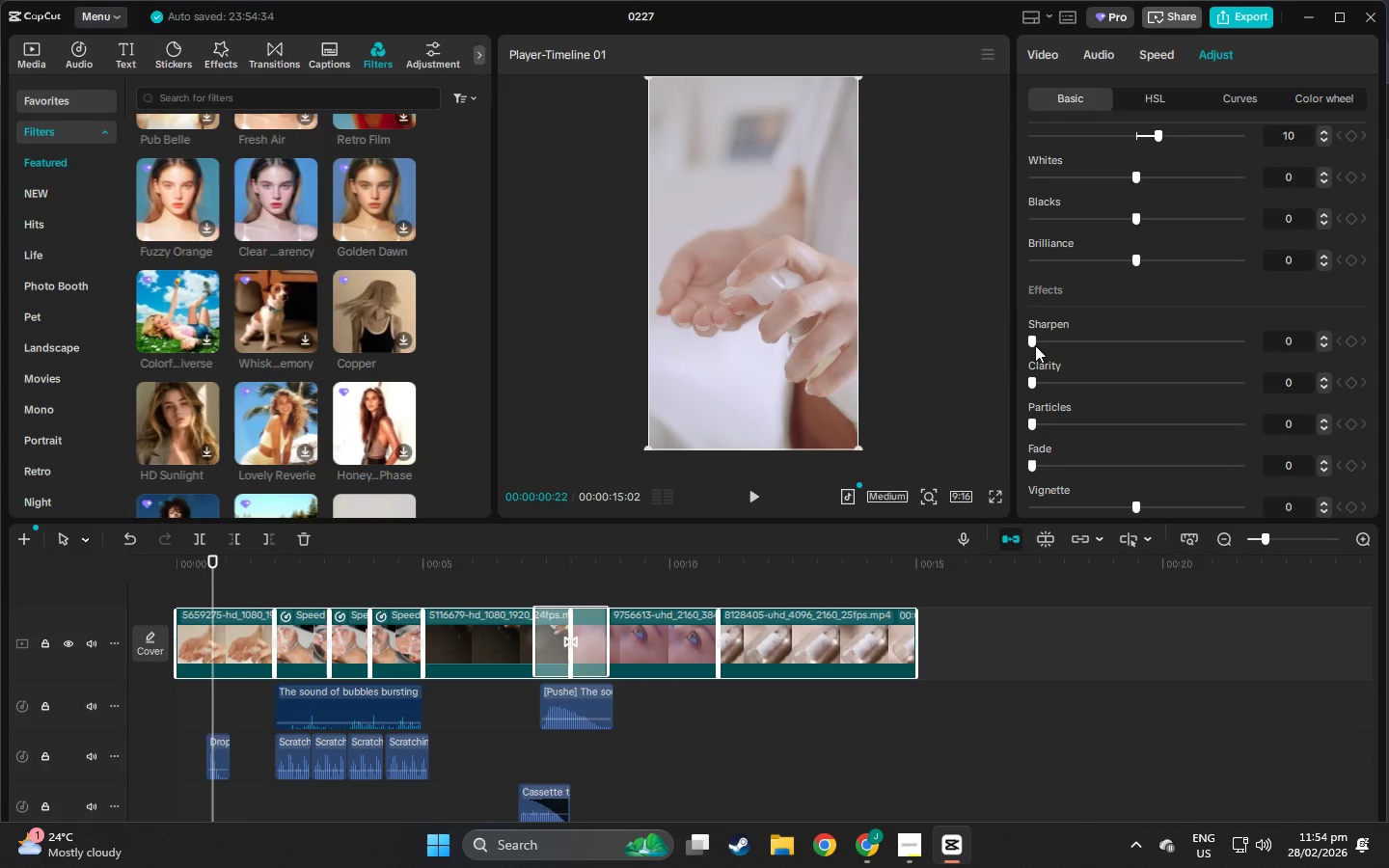 
left_click_drag(start_coordinate=[1033, 344], to_coordinate=[1064, 351])
 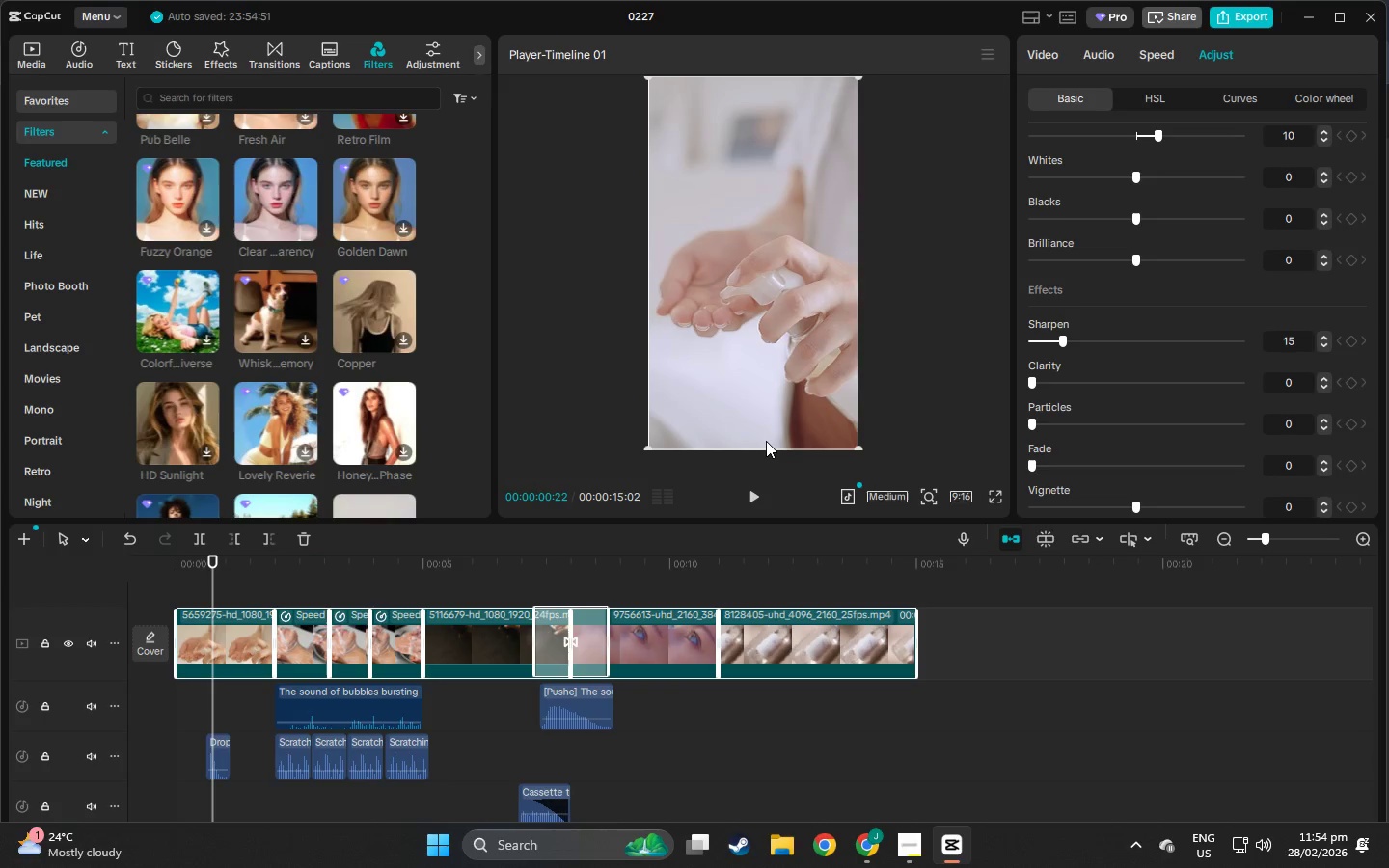 
wait(14.34)
 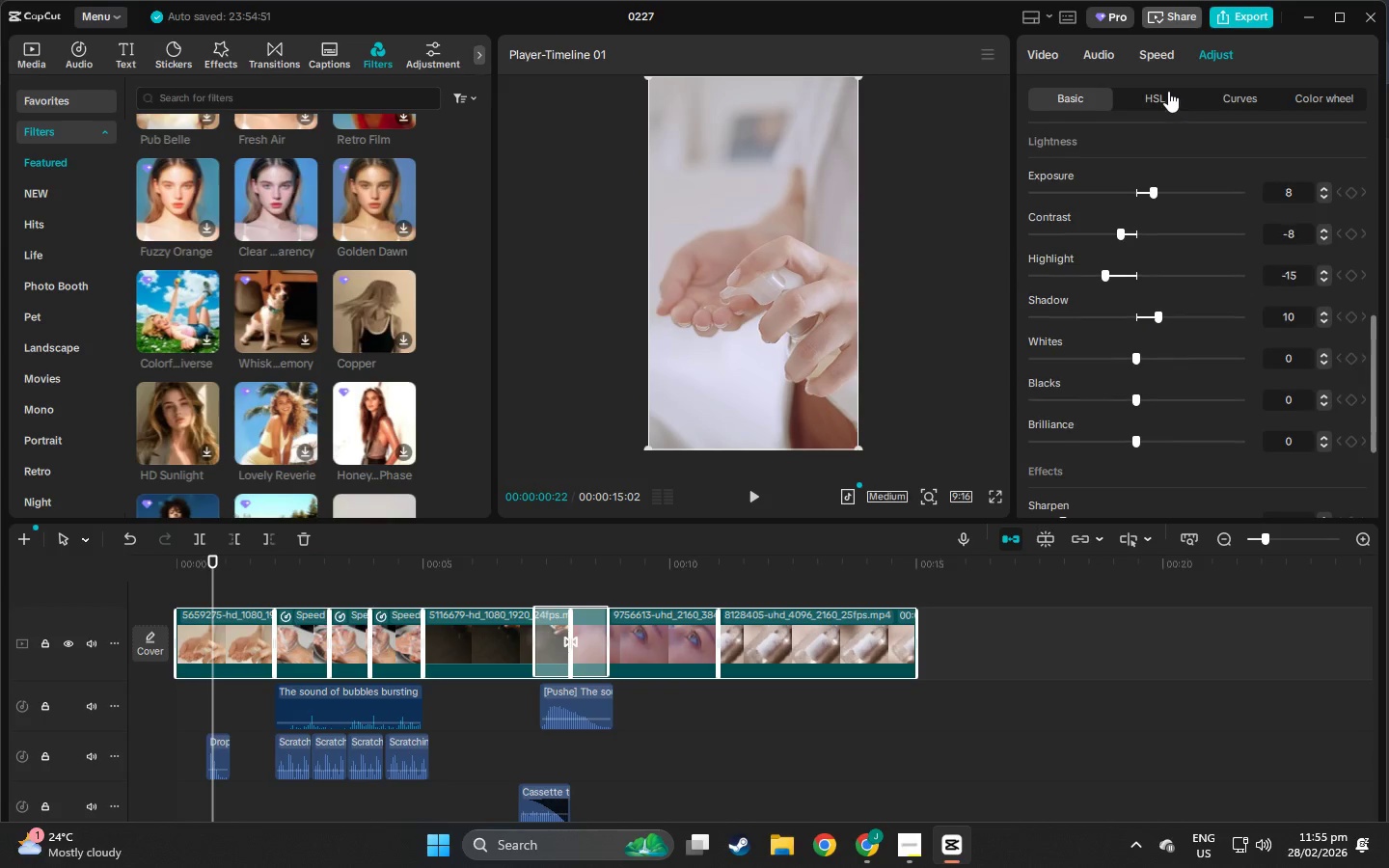 
left_click([1168, 91])
 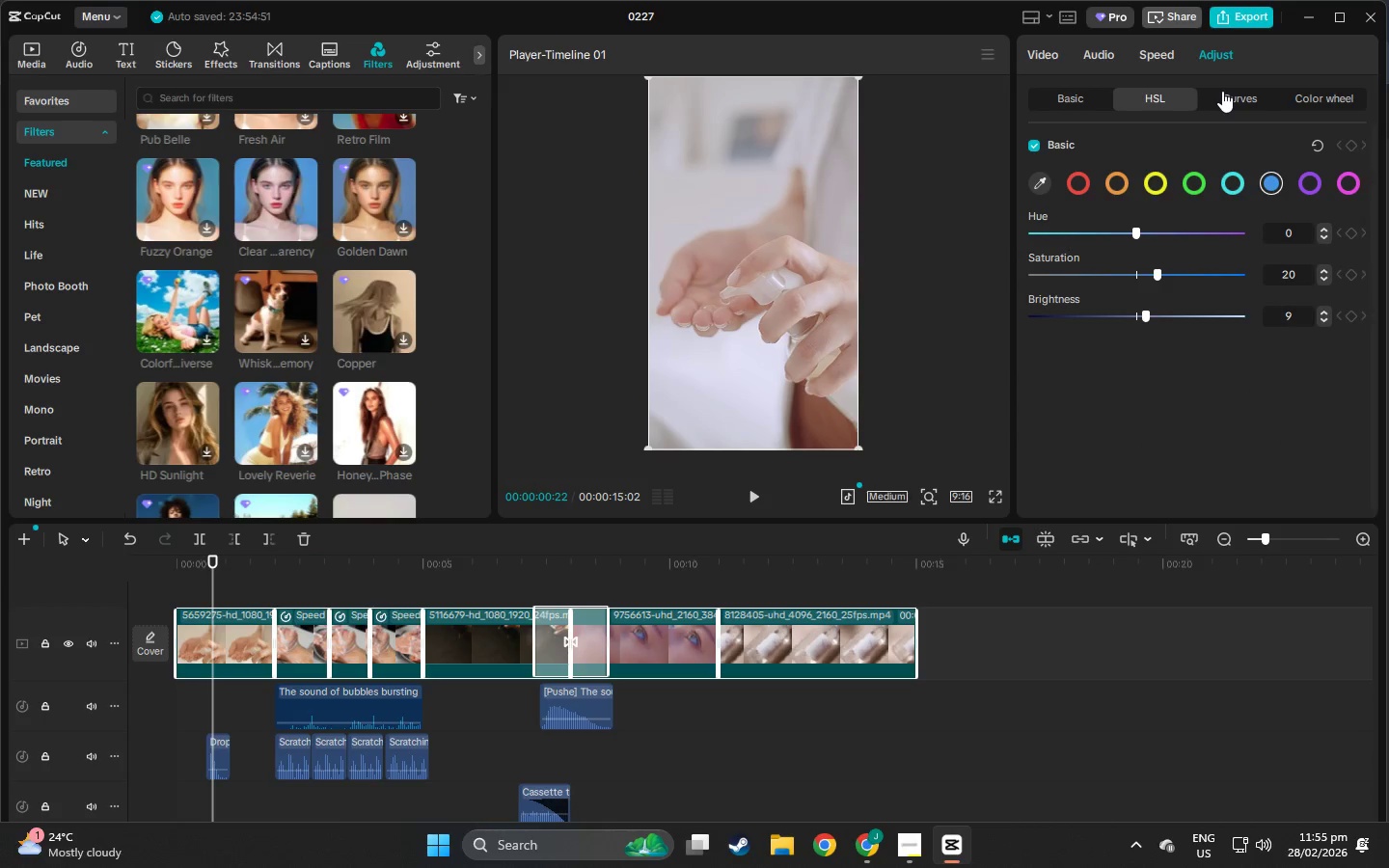 
scroll: coordinate [1167, 125], scroll_direction: up, amount: 3.0
 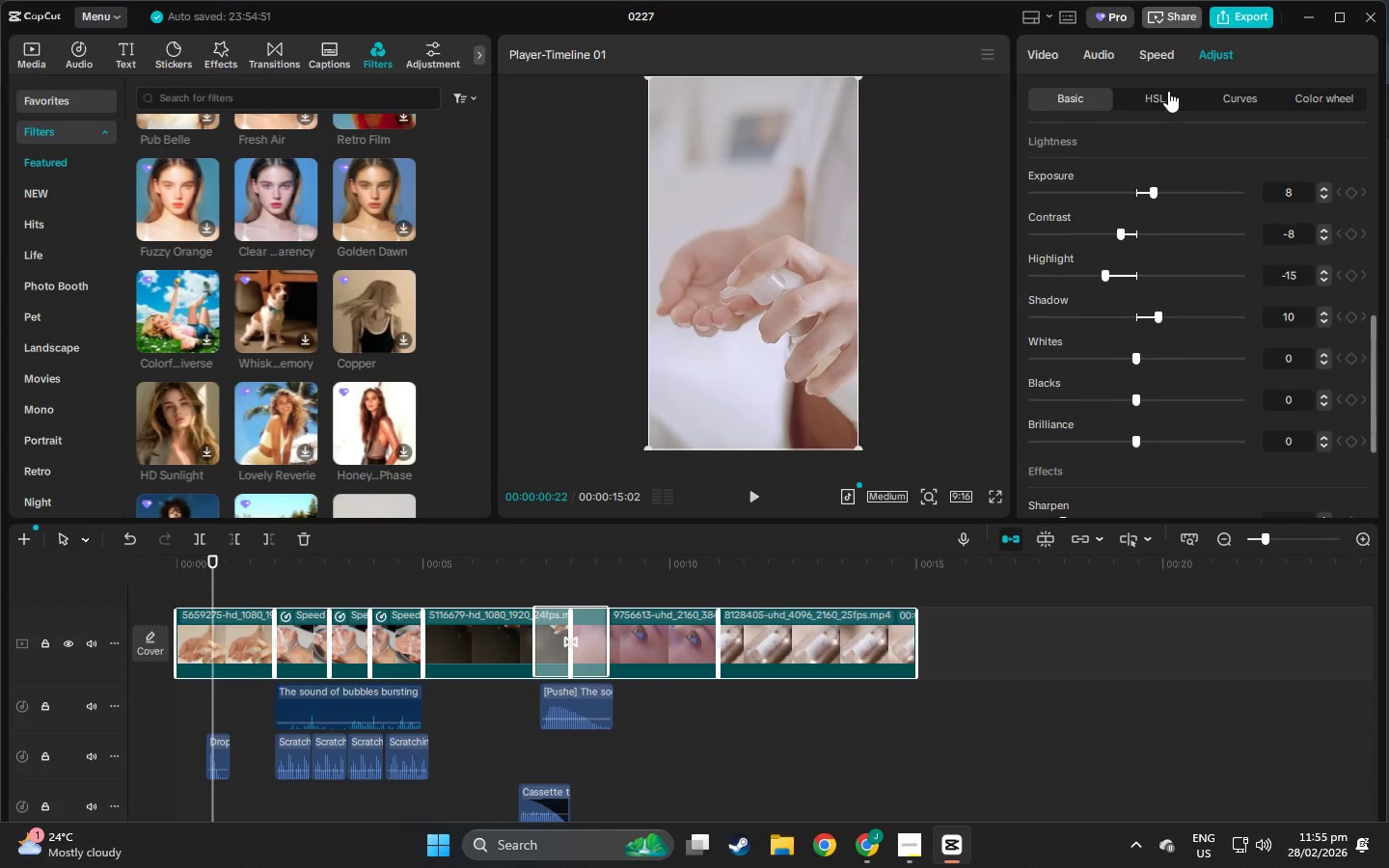 
left_click([1222, 91])
 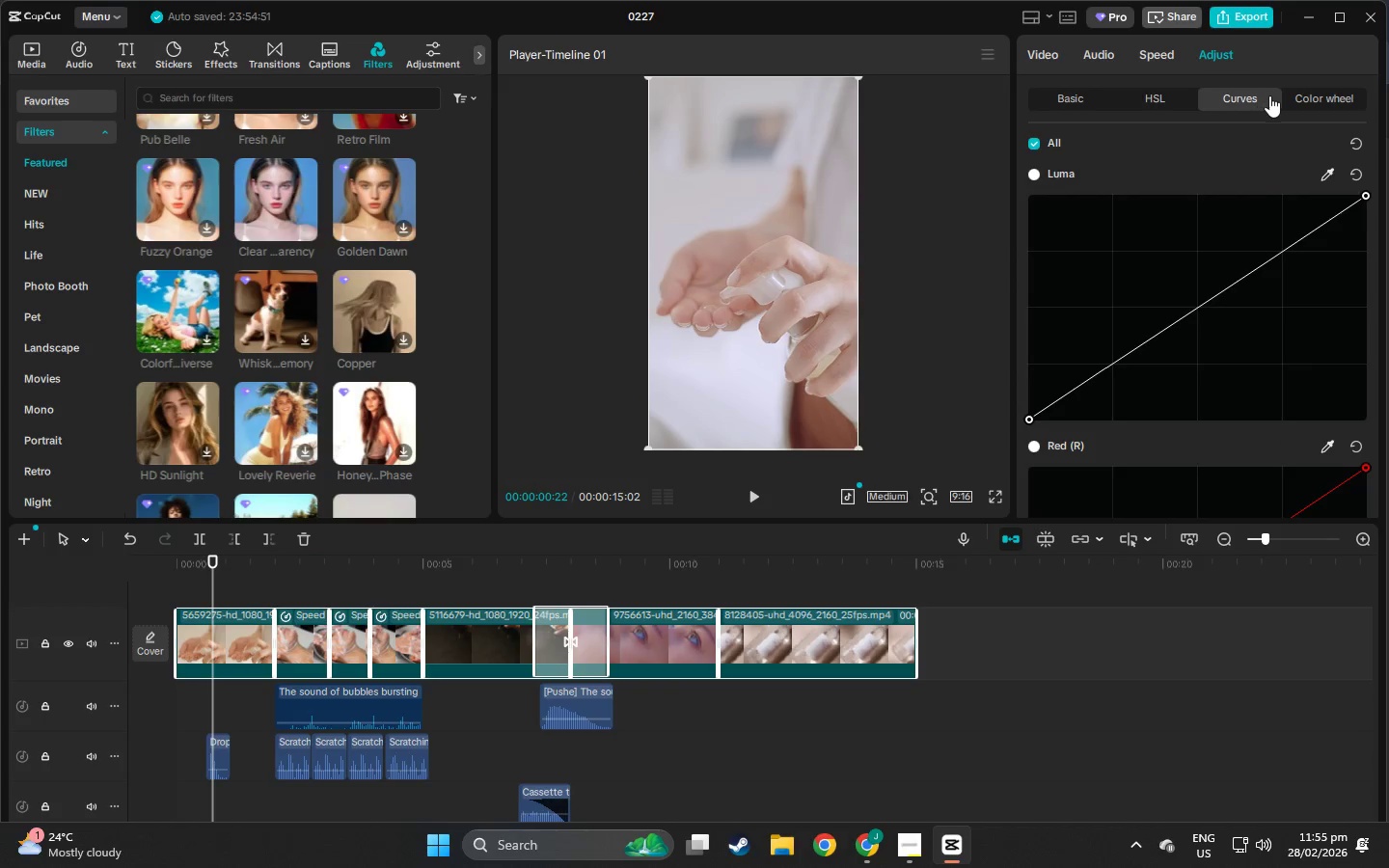 
left_click([1316, 95])
 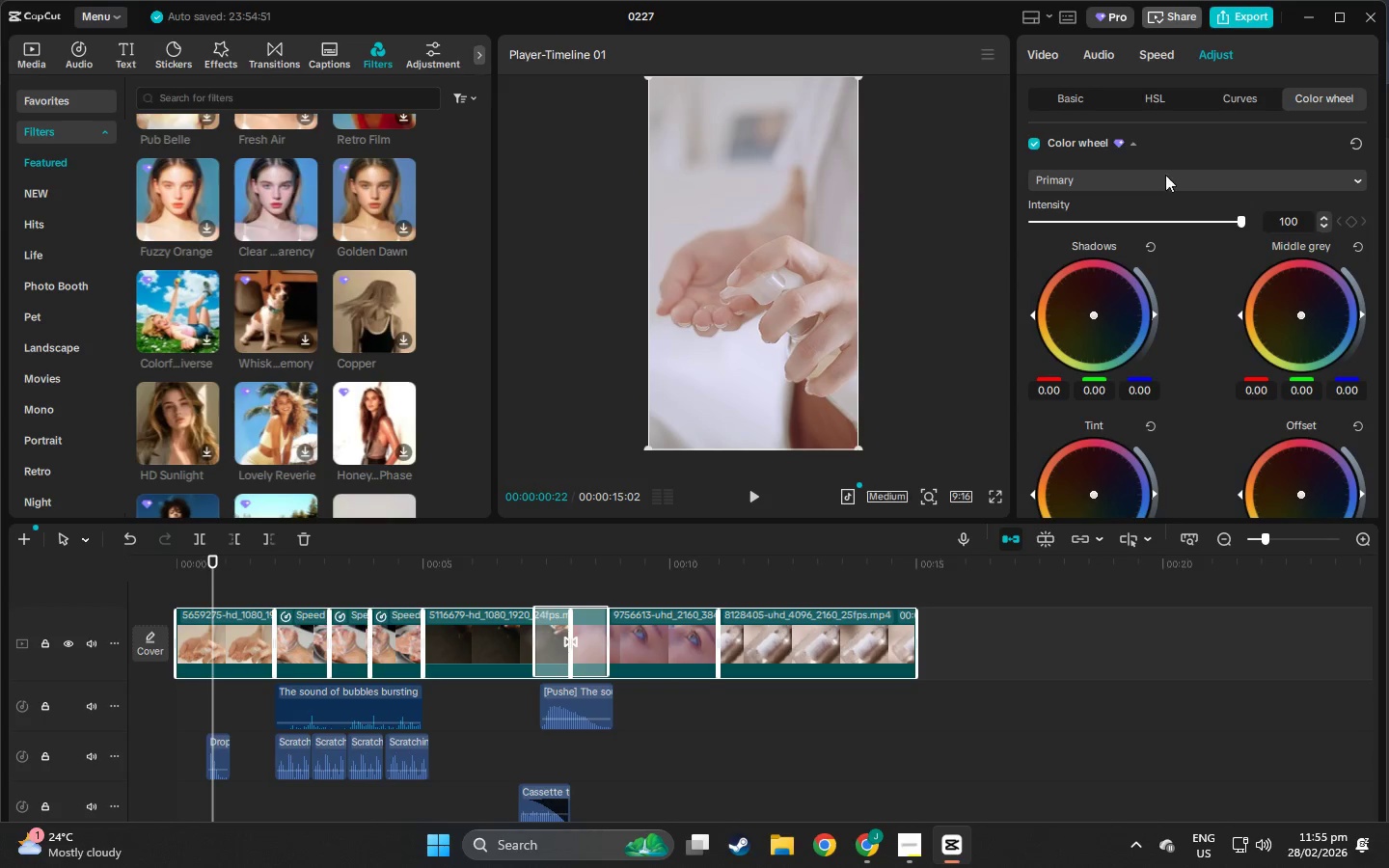 
scroll: coordinate [1211, 204], scroll_direction: up, amount: 11.0
 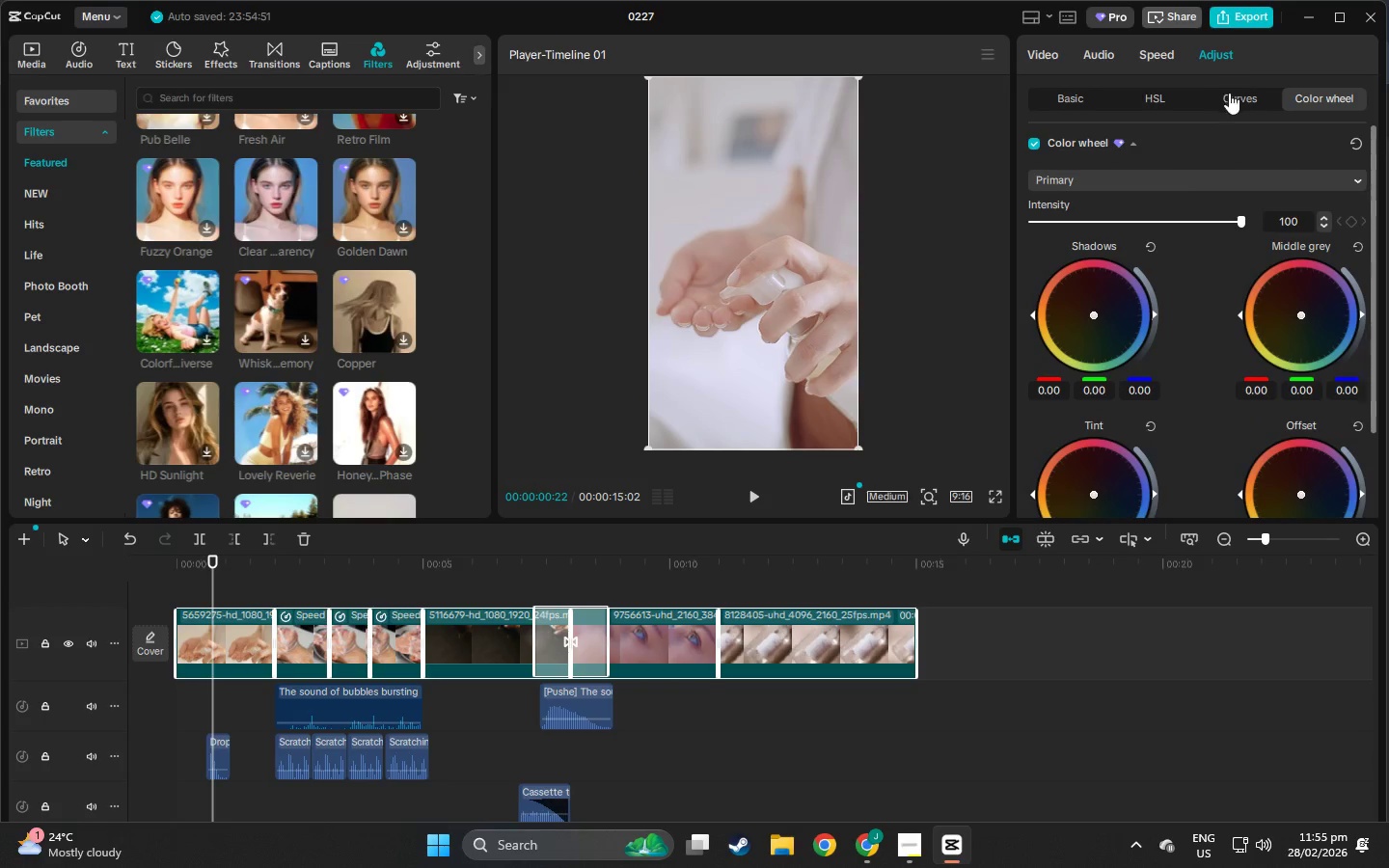 
left_click([1240, 97])
 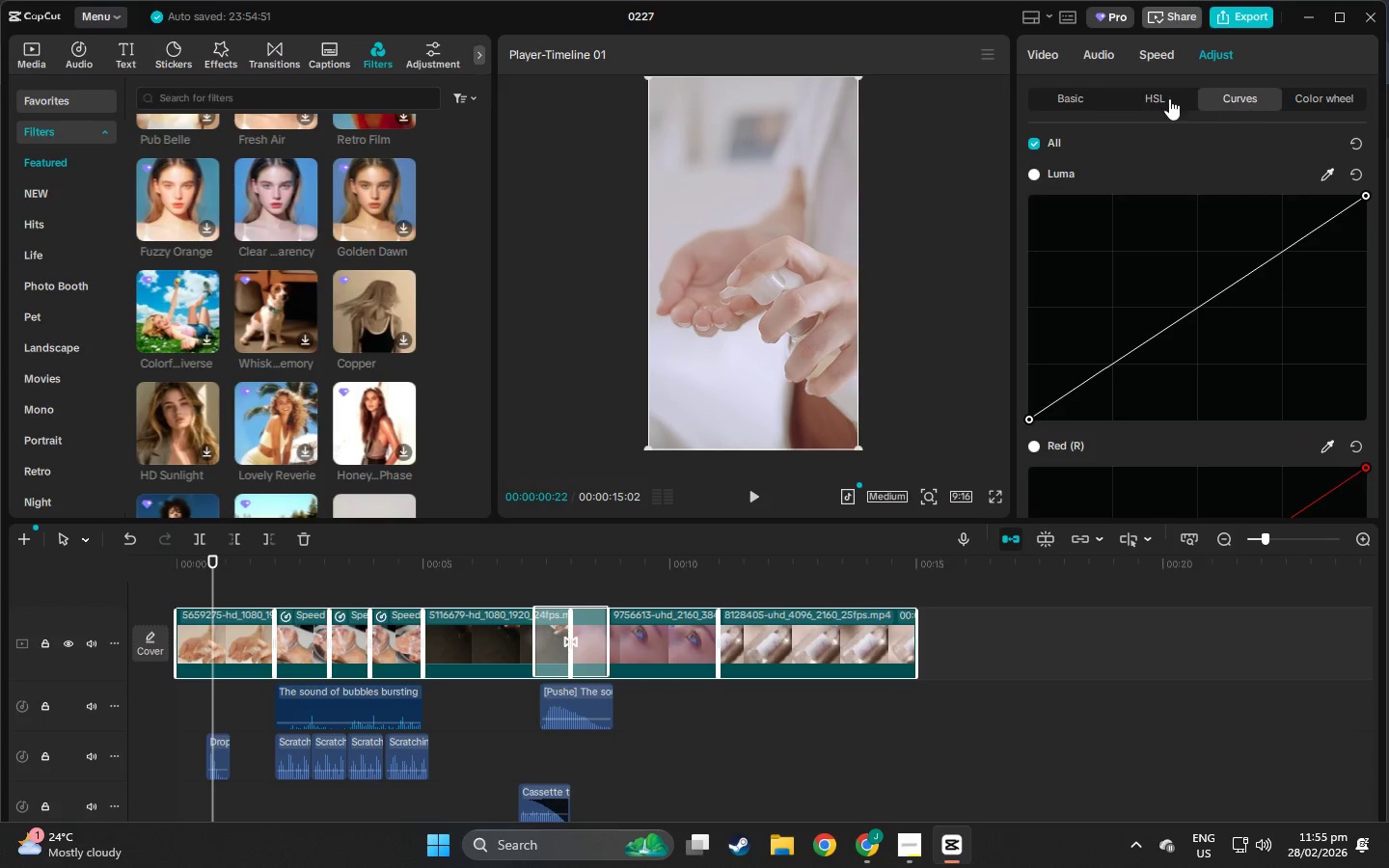 
left_click([1155, 95])
 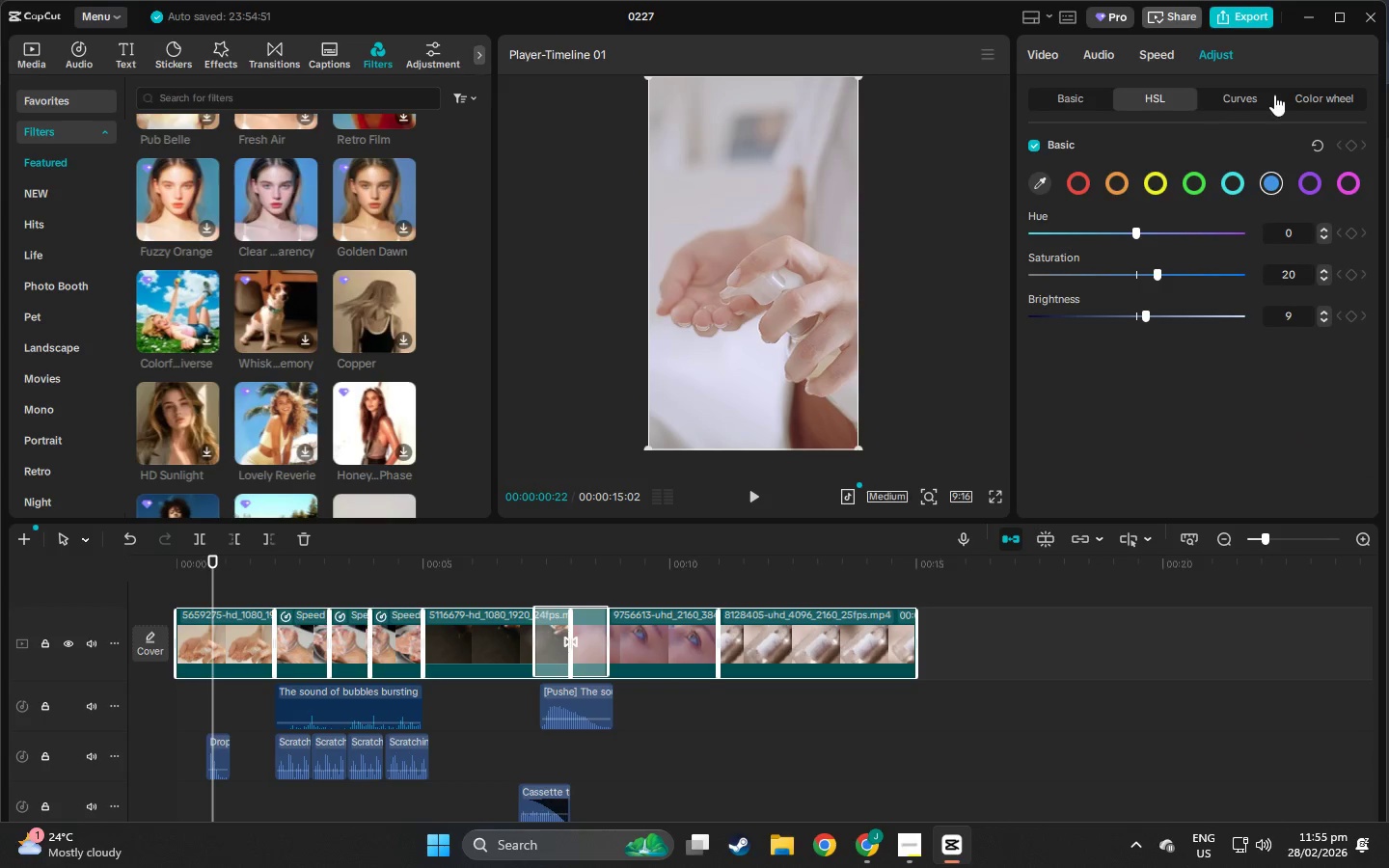 
left_click([1245, 94])
 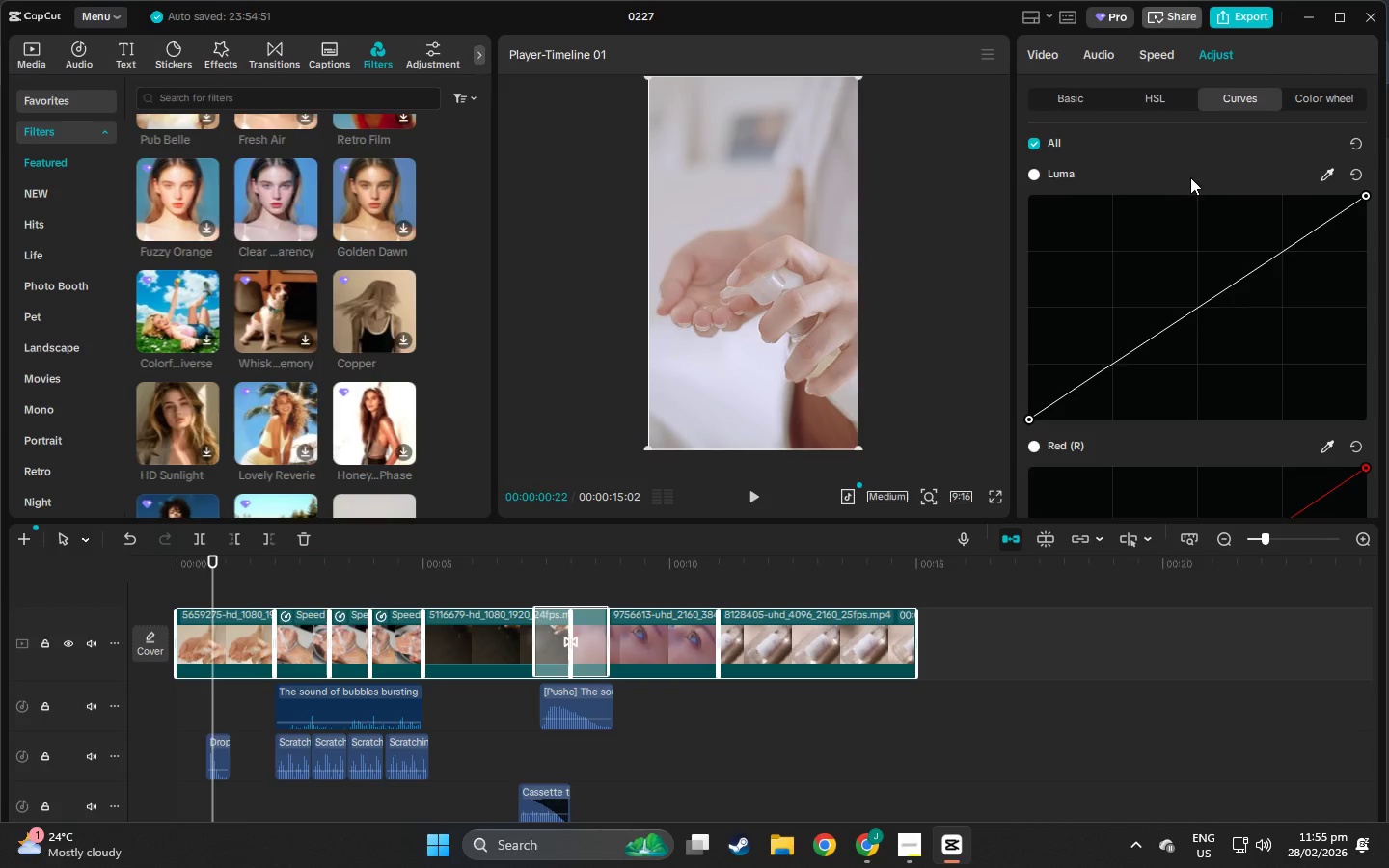 
scroll: coordinate [1226, 192], scroll_direction: down, amount: 15.0
 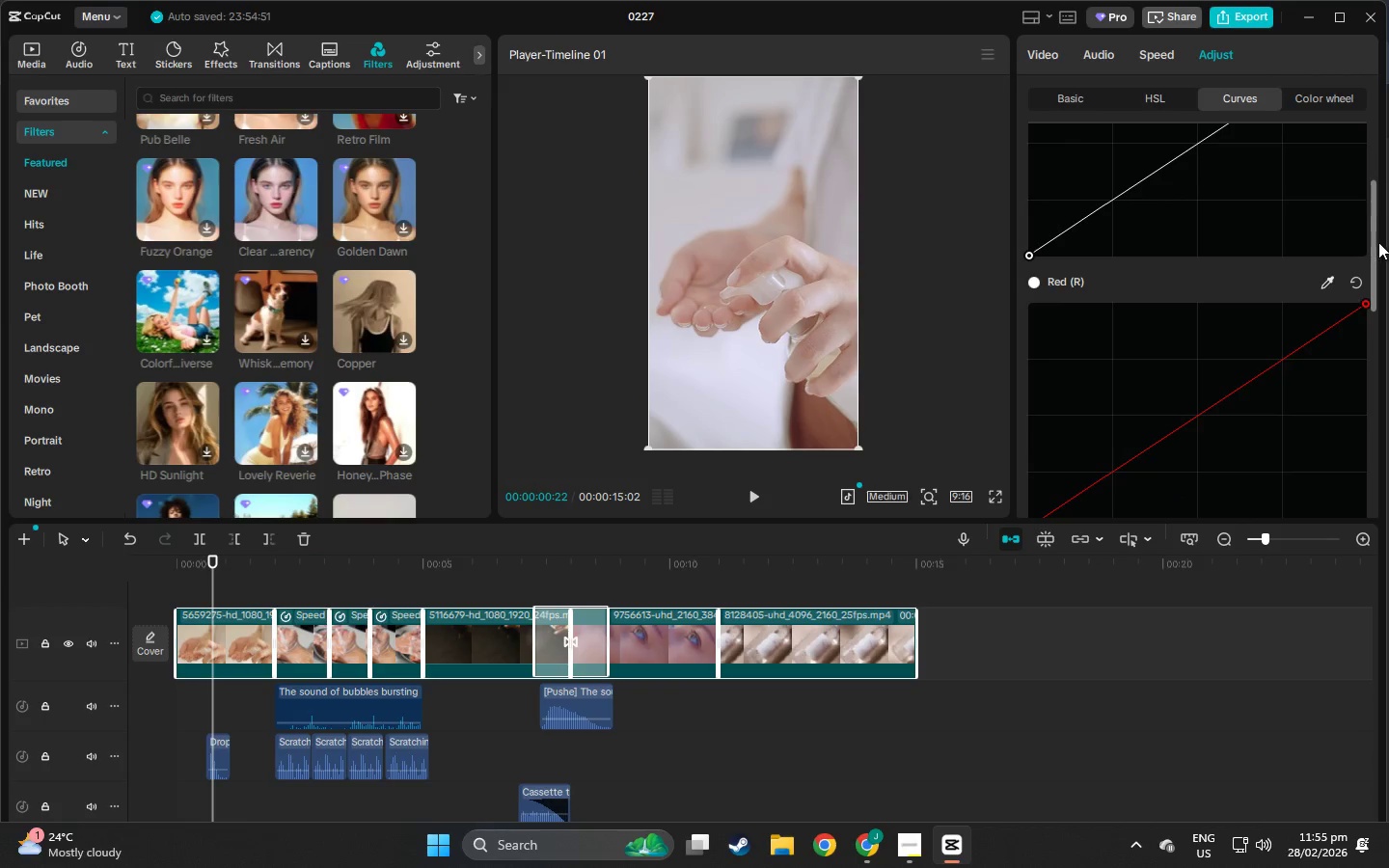 
left_click_drag(start_coordinate=[1379, 242], to_coordinate=[1375, 281])
 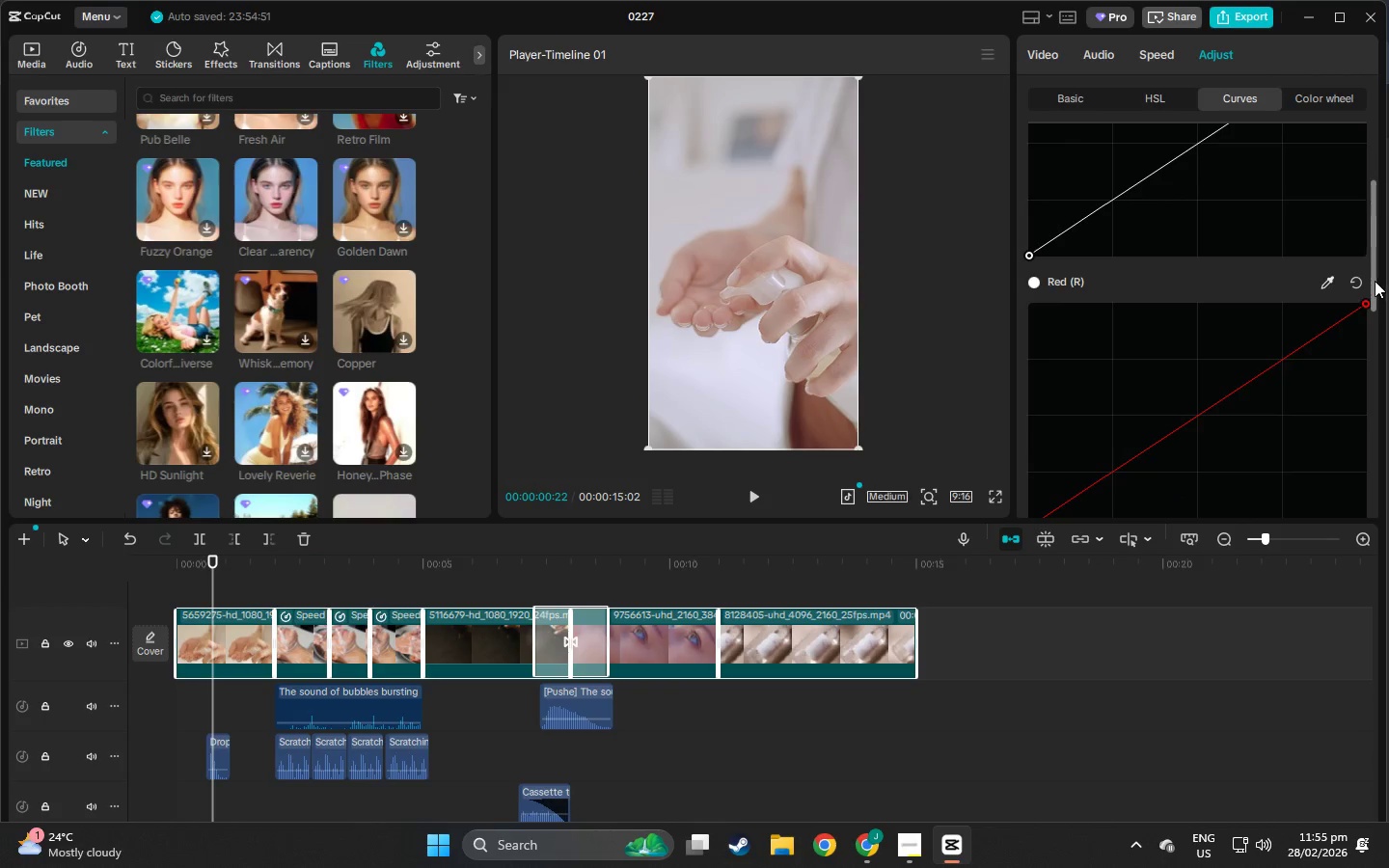 
left_click_drag(start_coordinate=[1375, 281], to_coordinate=[1284, 96])
 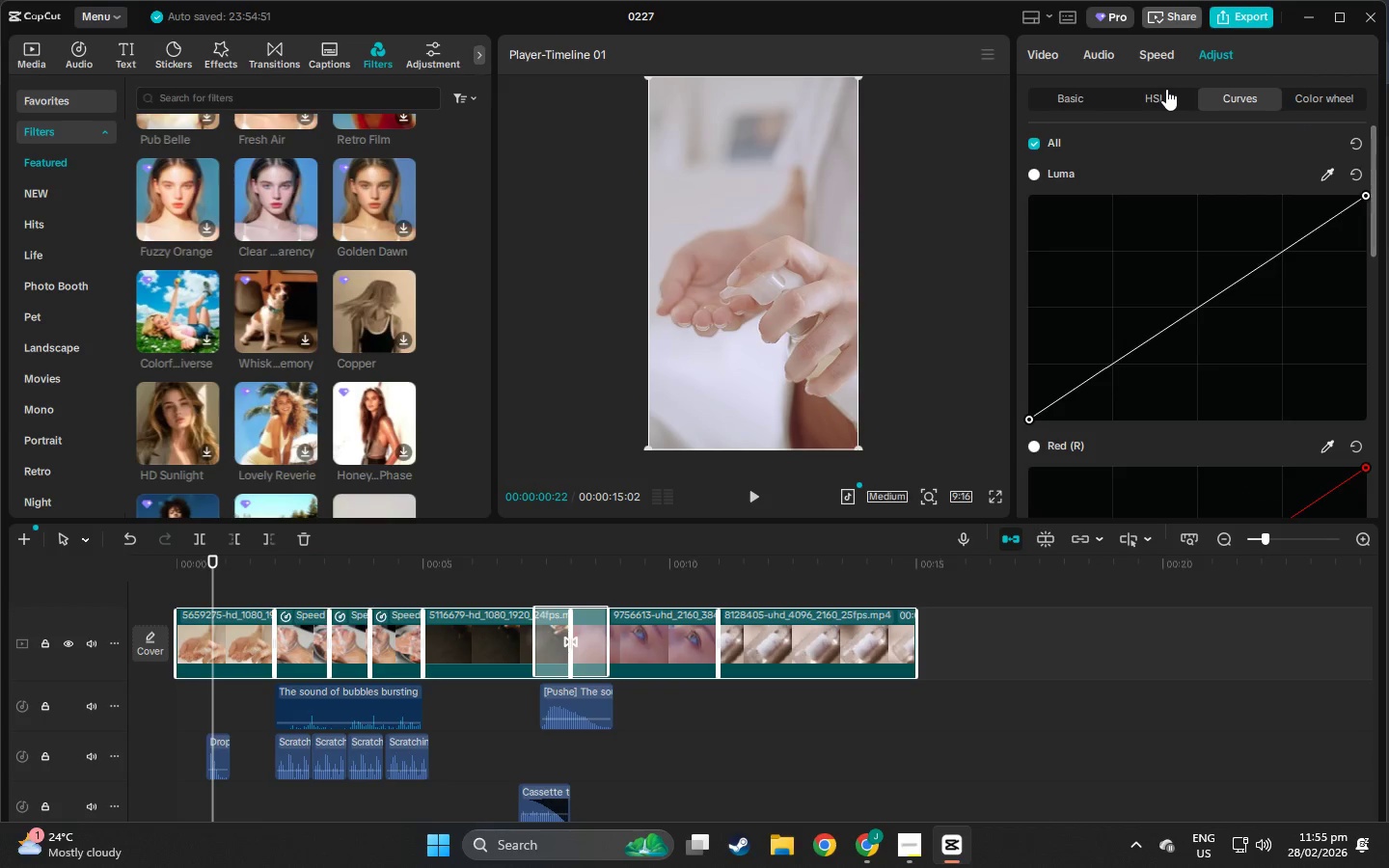 
left_click([1163, 89])
 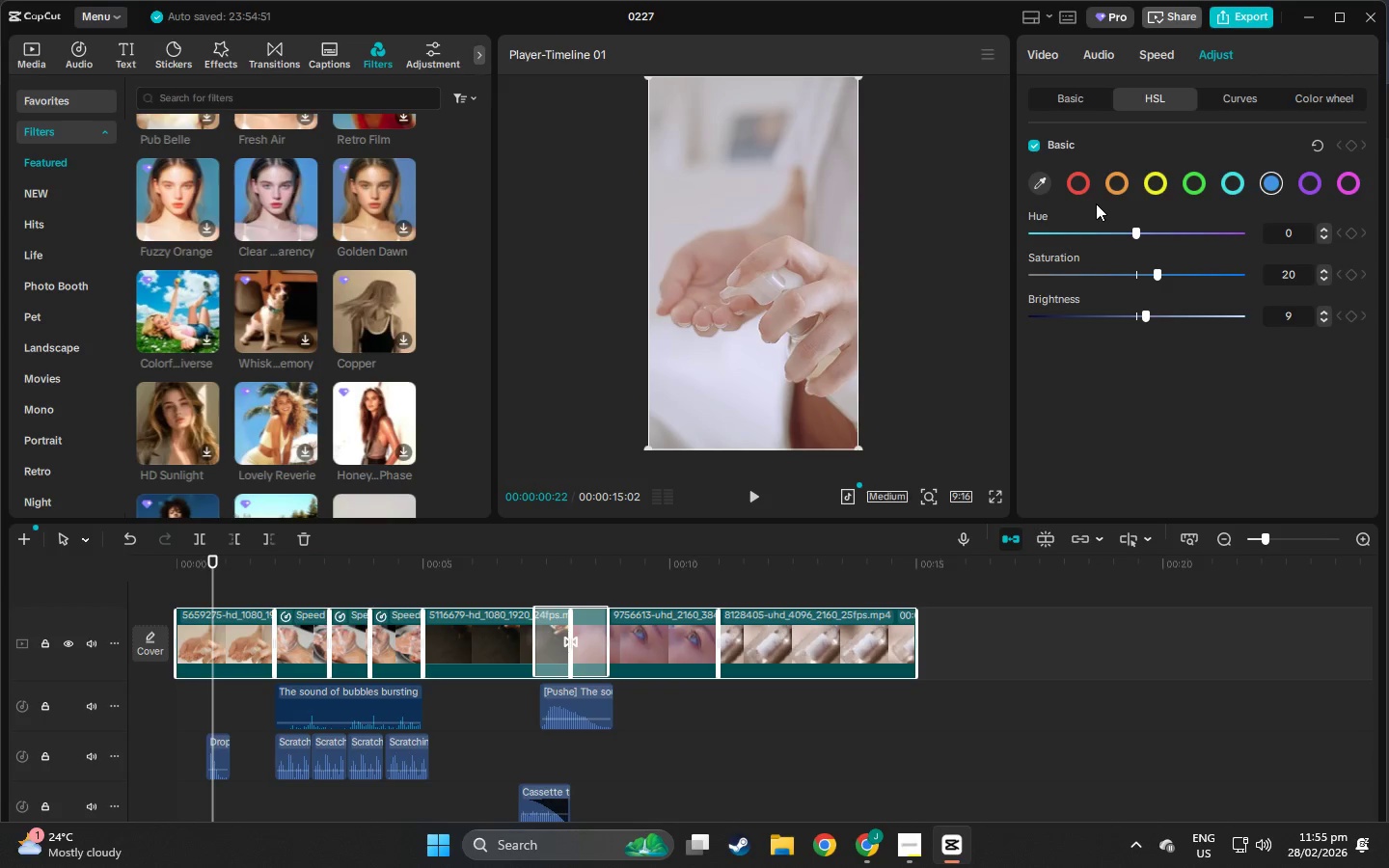 
wait(14.03)
 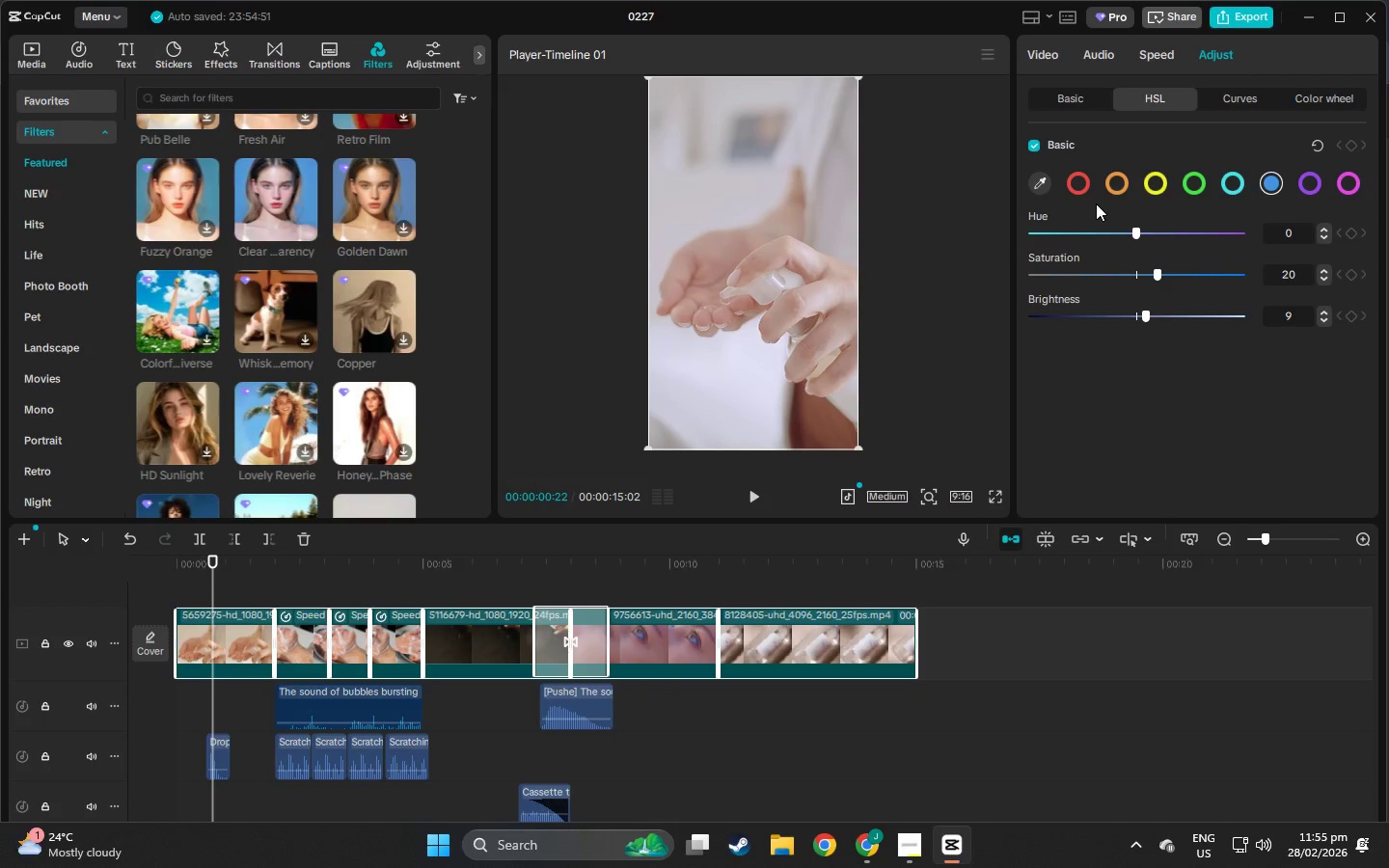 
left_click([1114, 181])
 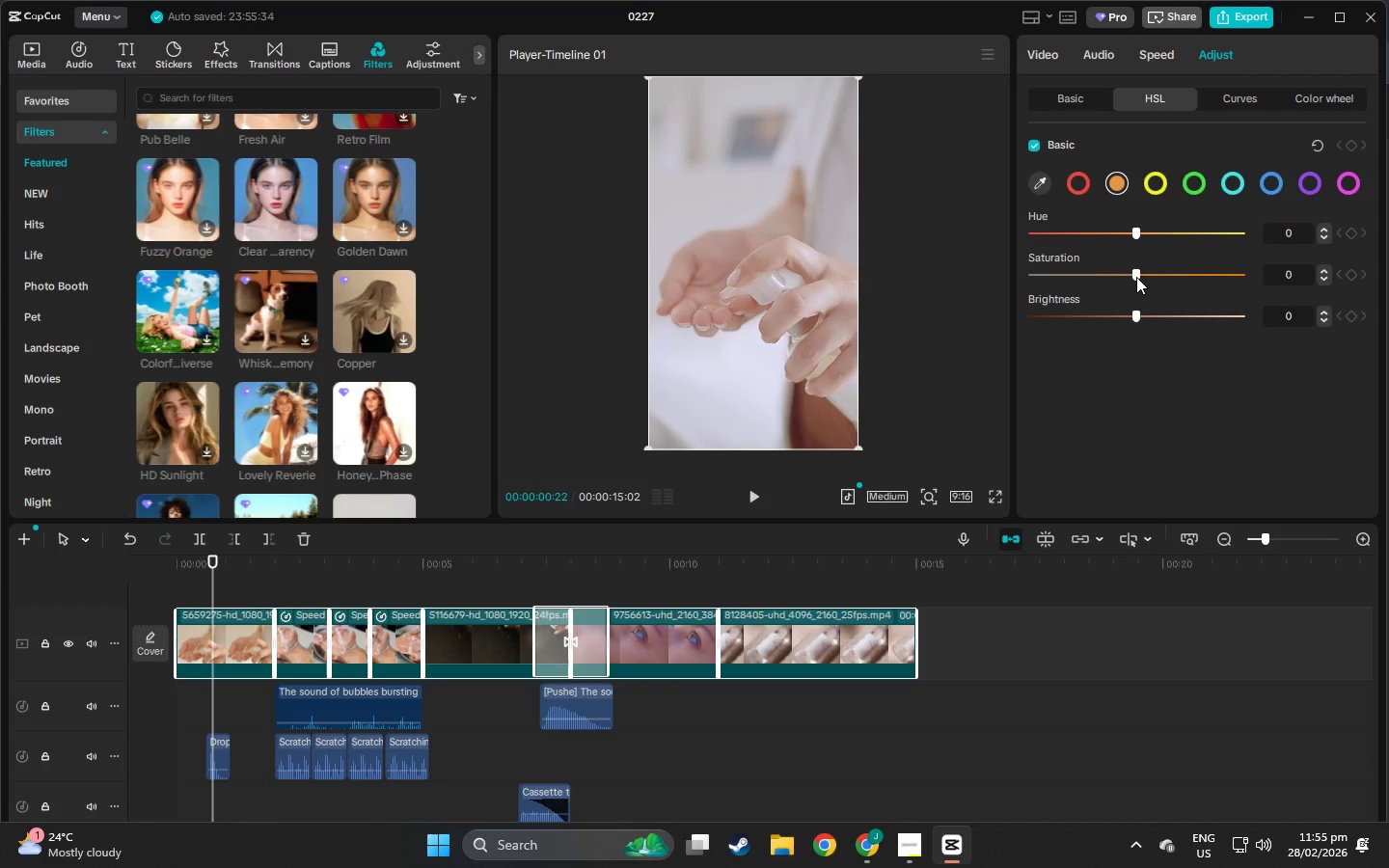 
left_click_drag(start_coordinate=[1136, 277], to_coordinate=[1125, 277])
 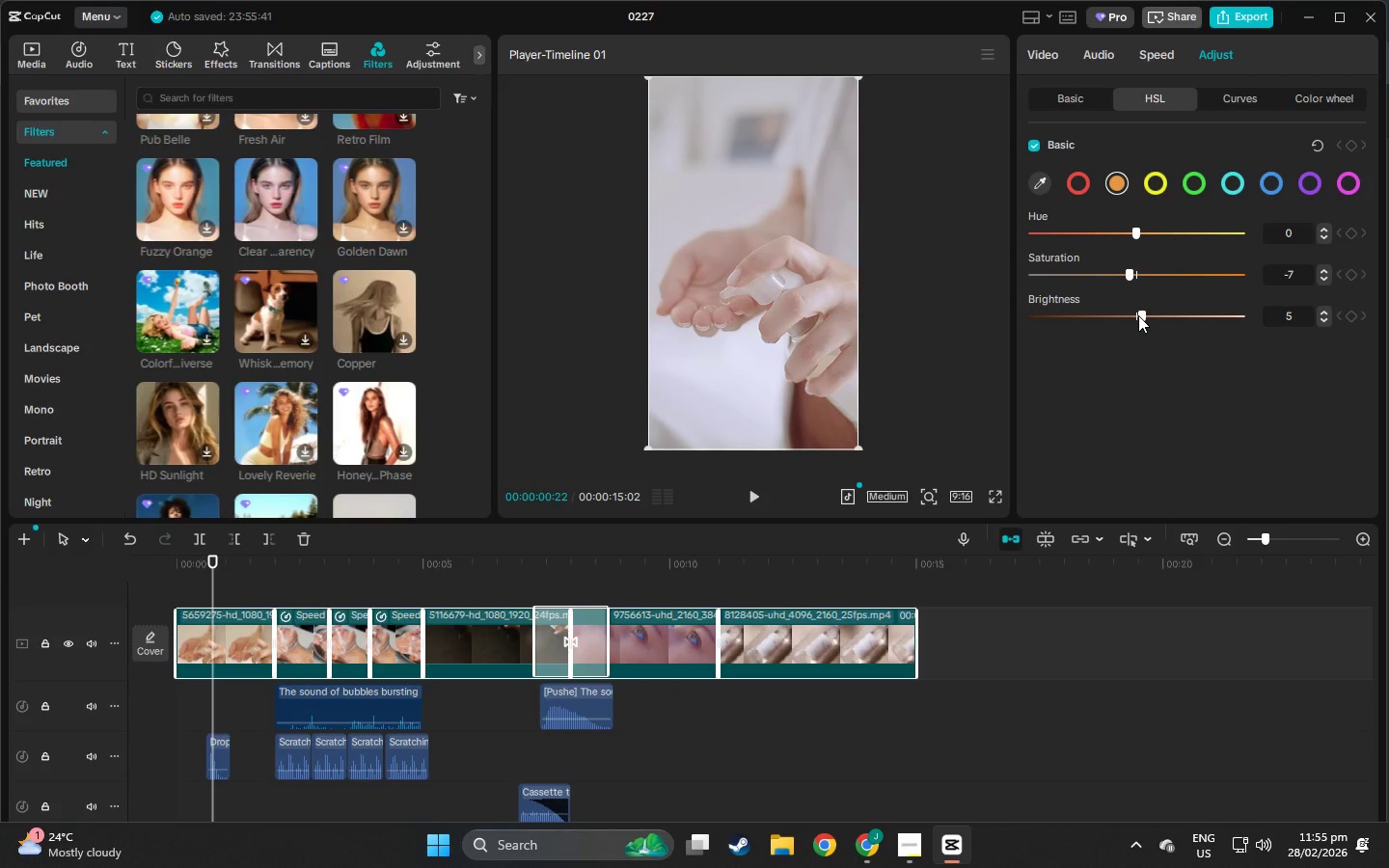 
left_click([1077, 177])
 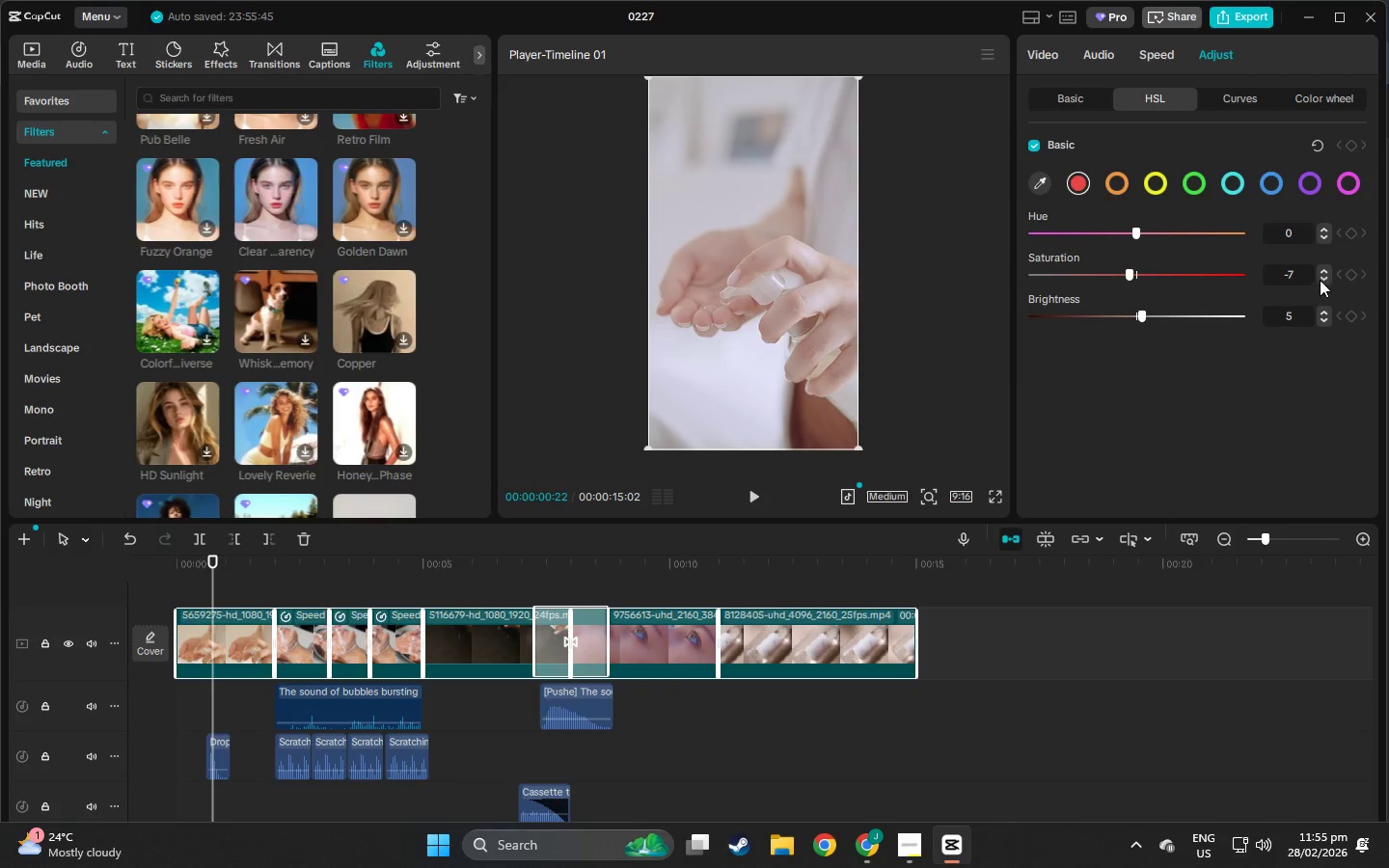 
left_click([1330, 268])
 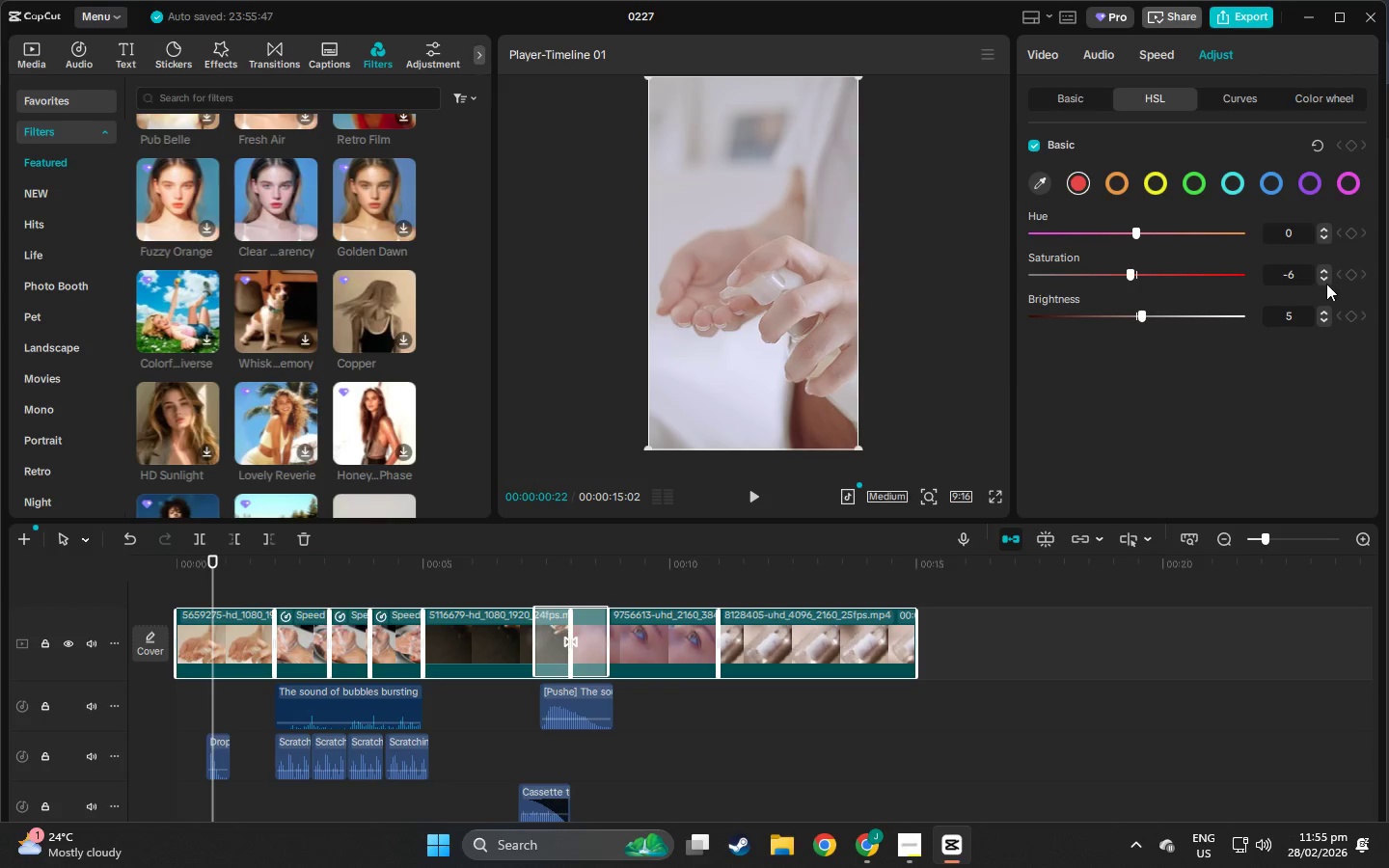 
double_click([1326, 284])
 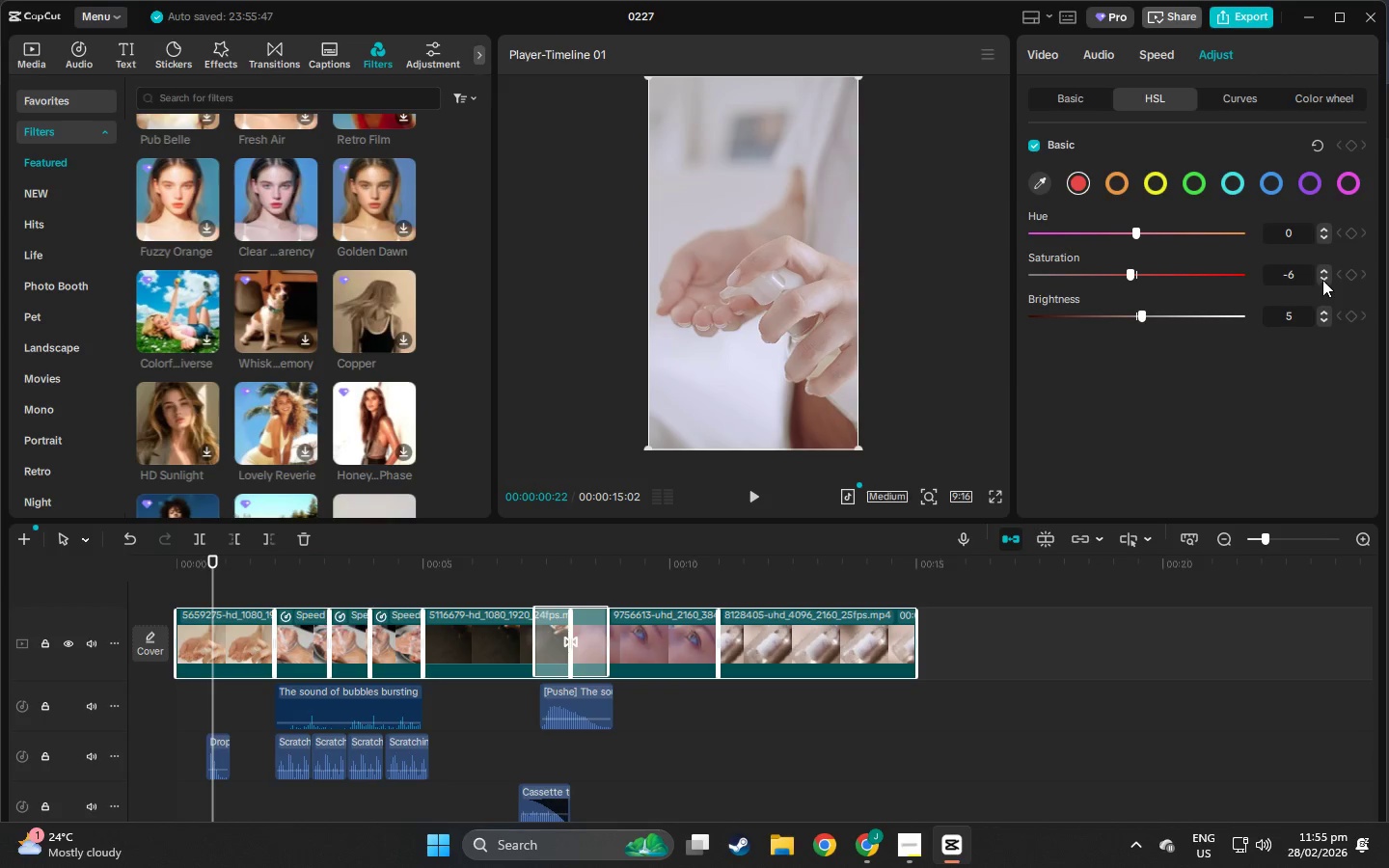 
triple_click([1322, 278])
 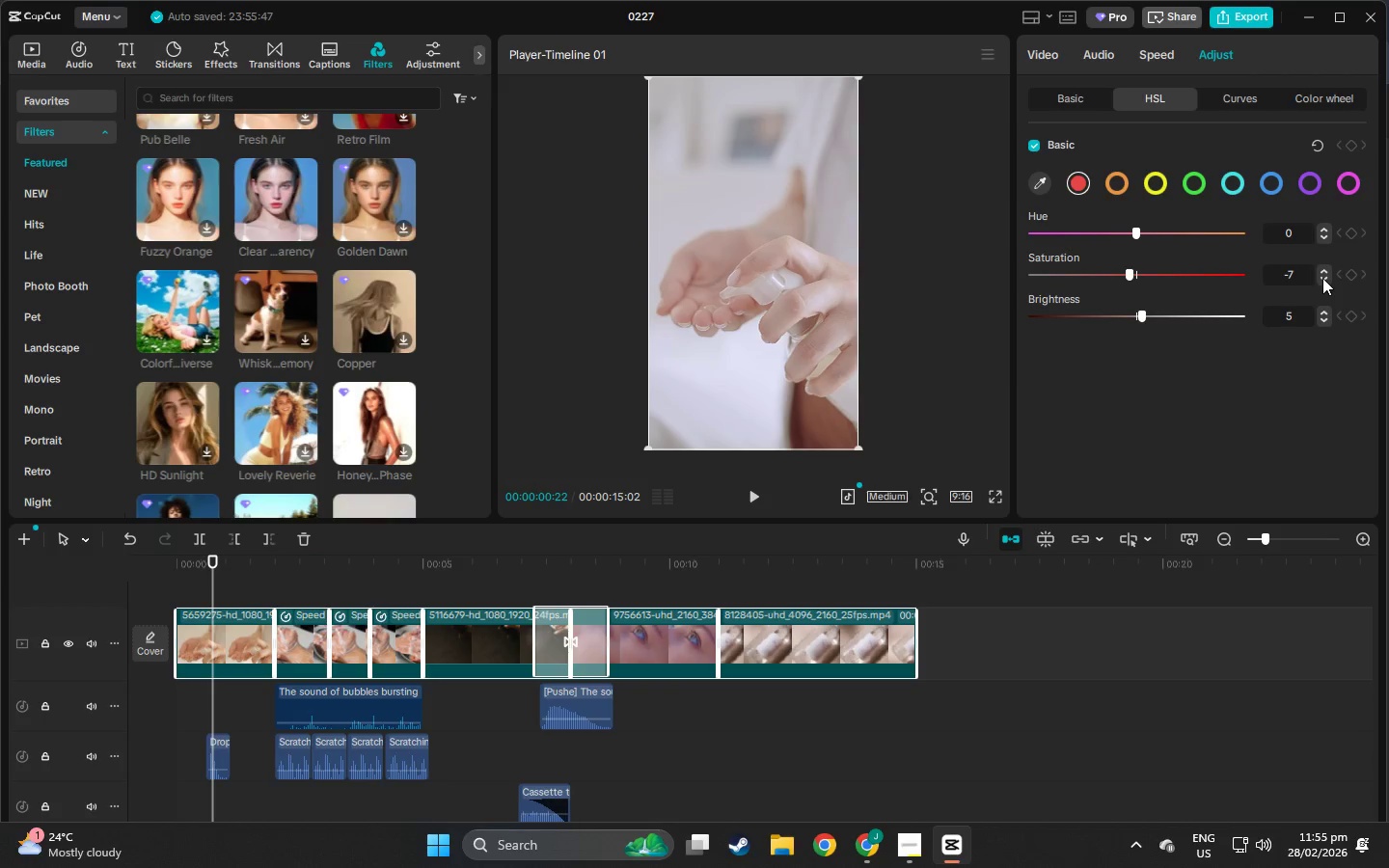 
triple_click([1322, 278])
 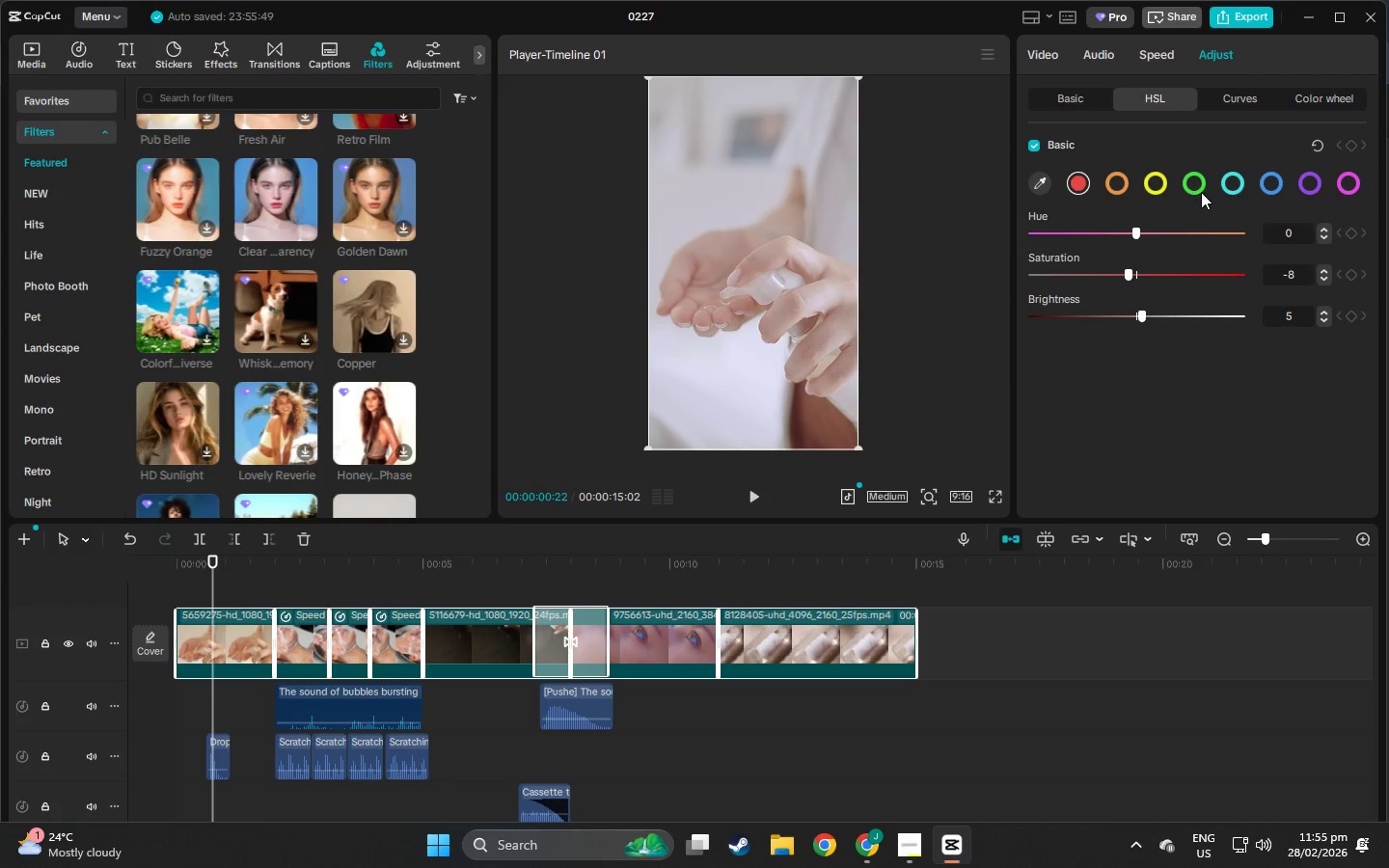 
left_click([1261, 190])
 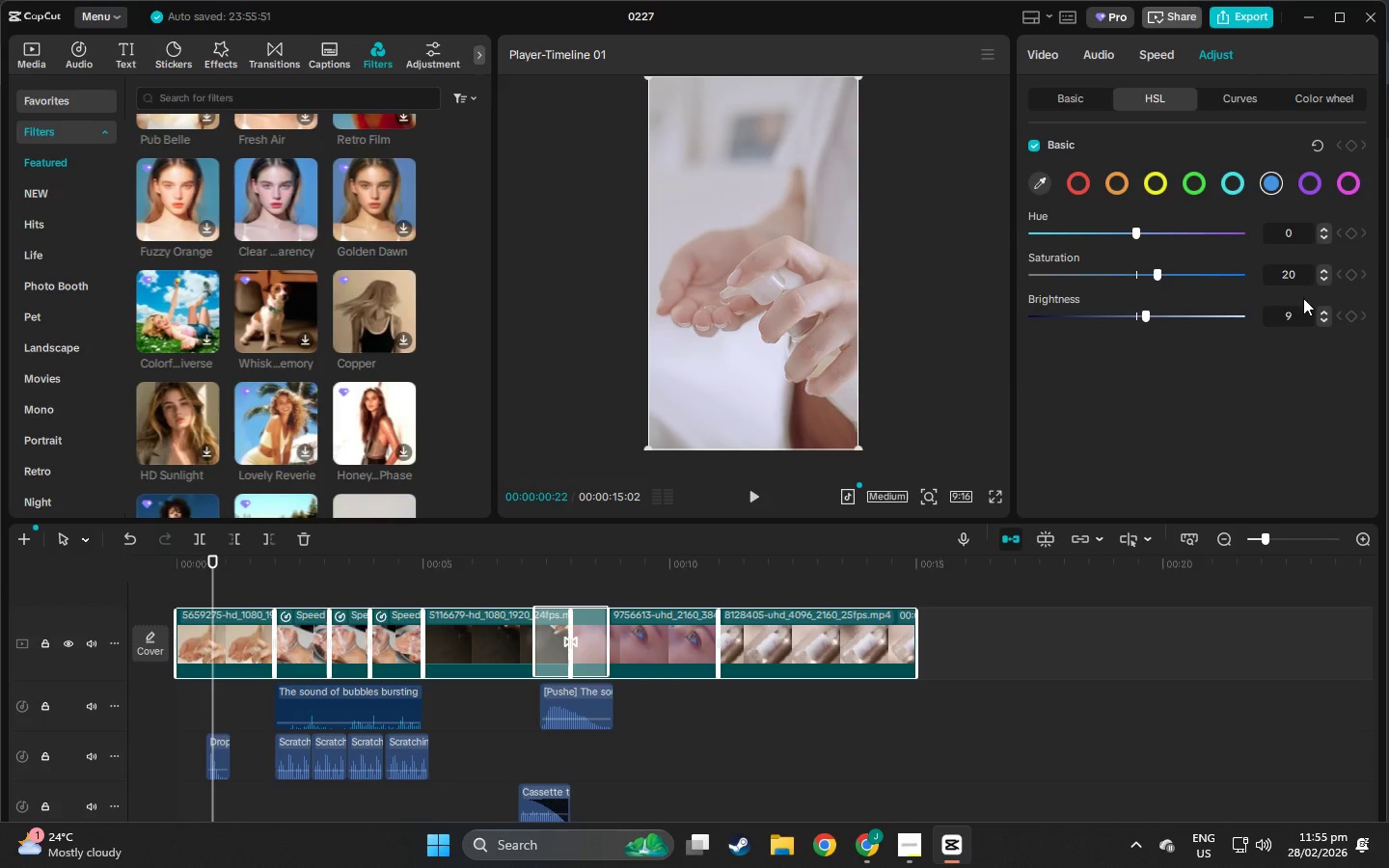 
left_click([1325, 311])
 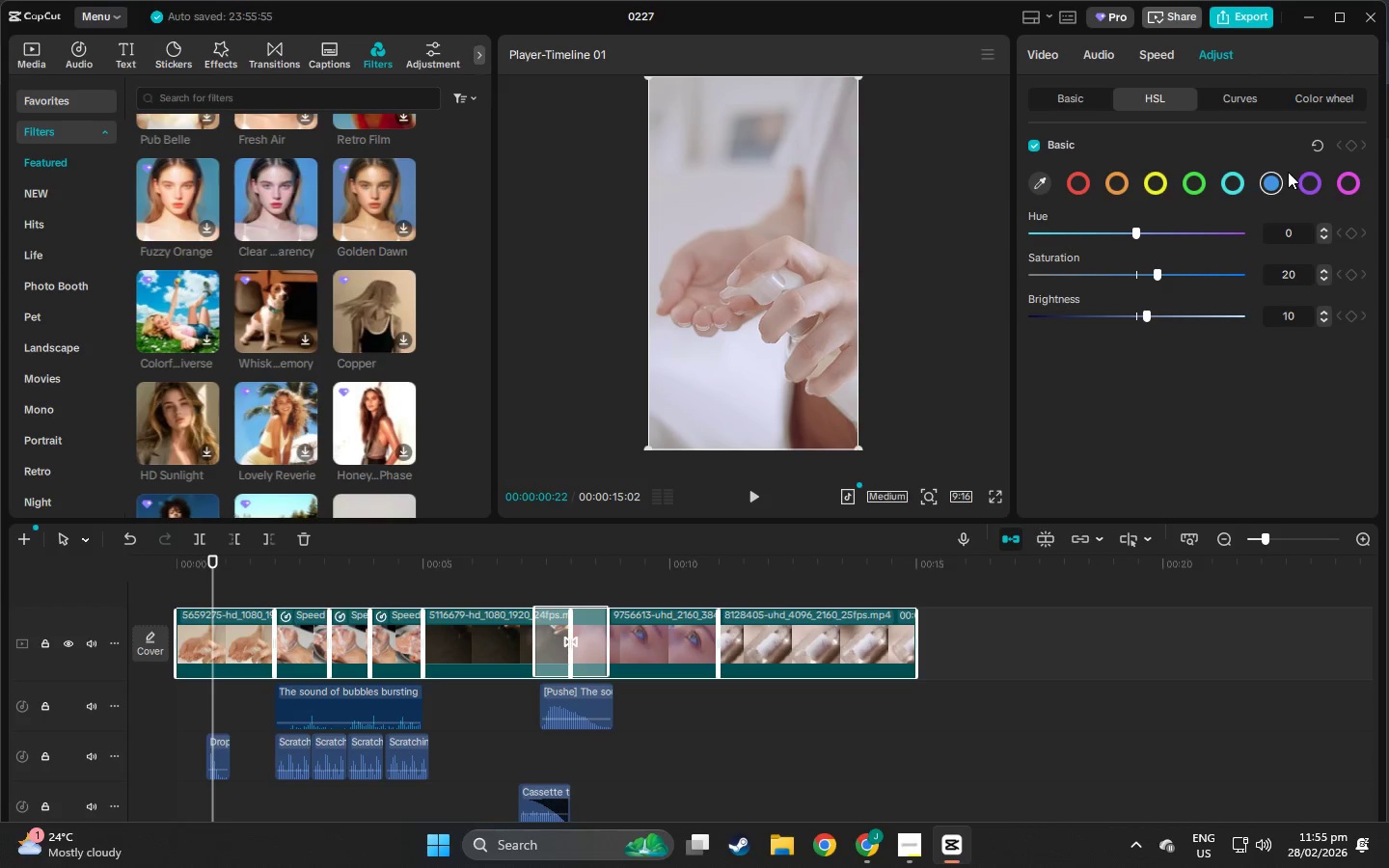 
scroll: coordinate [1129, 362], scroll_direction: down, amount: 6.0
 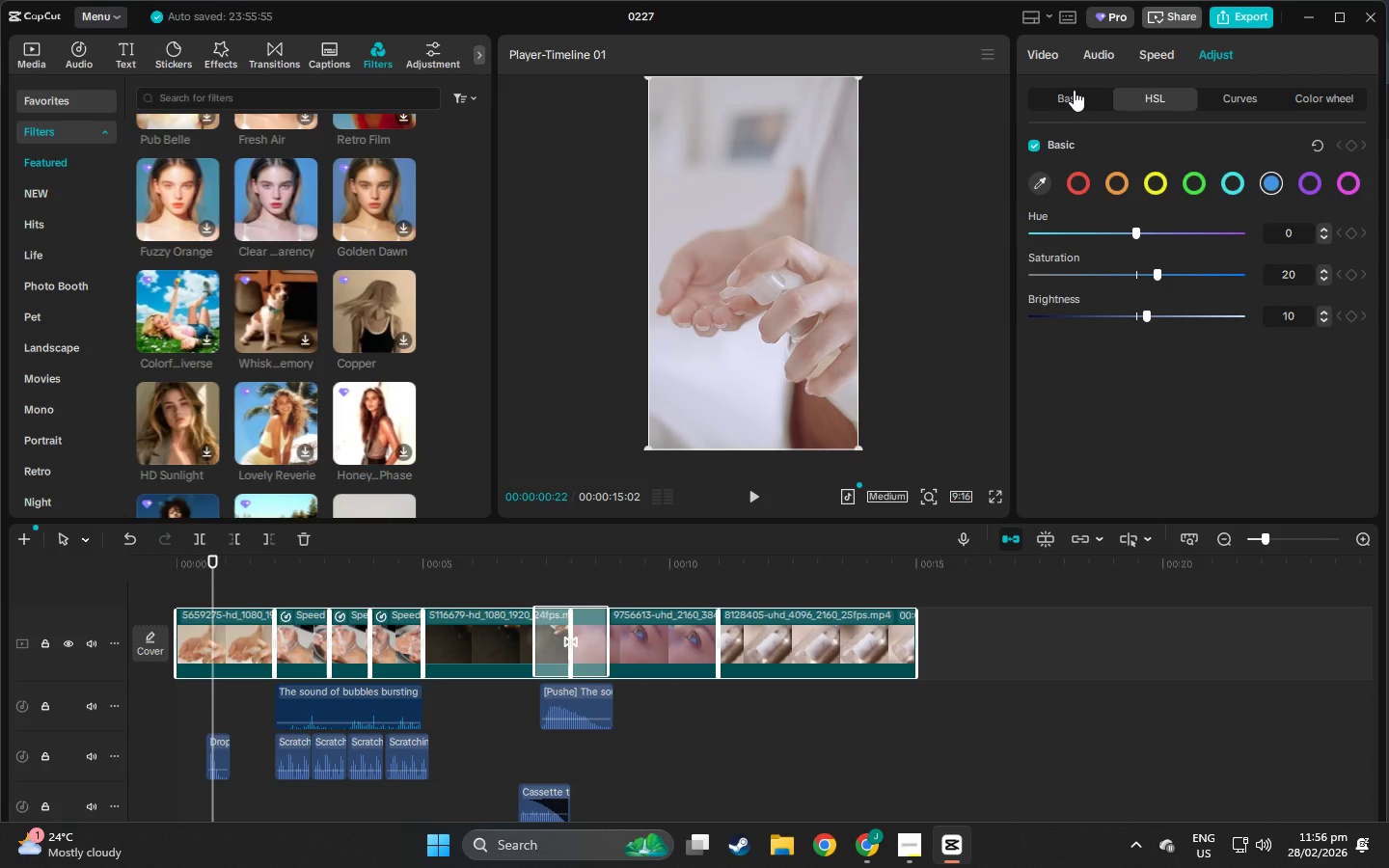 
left_click([1074, 90])
 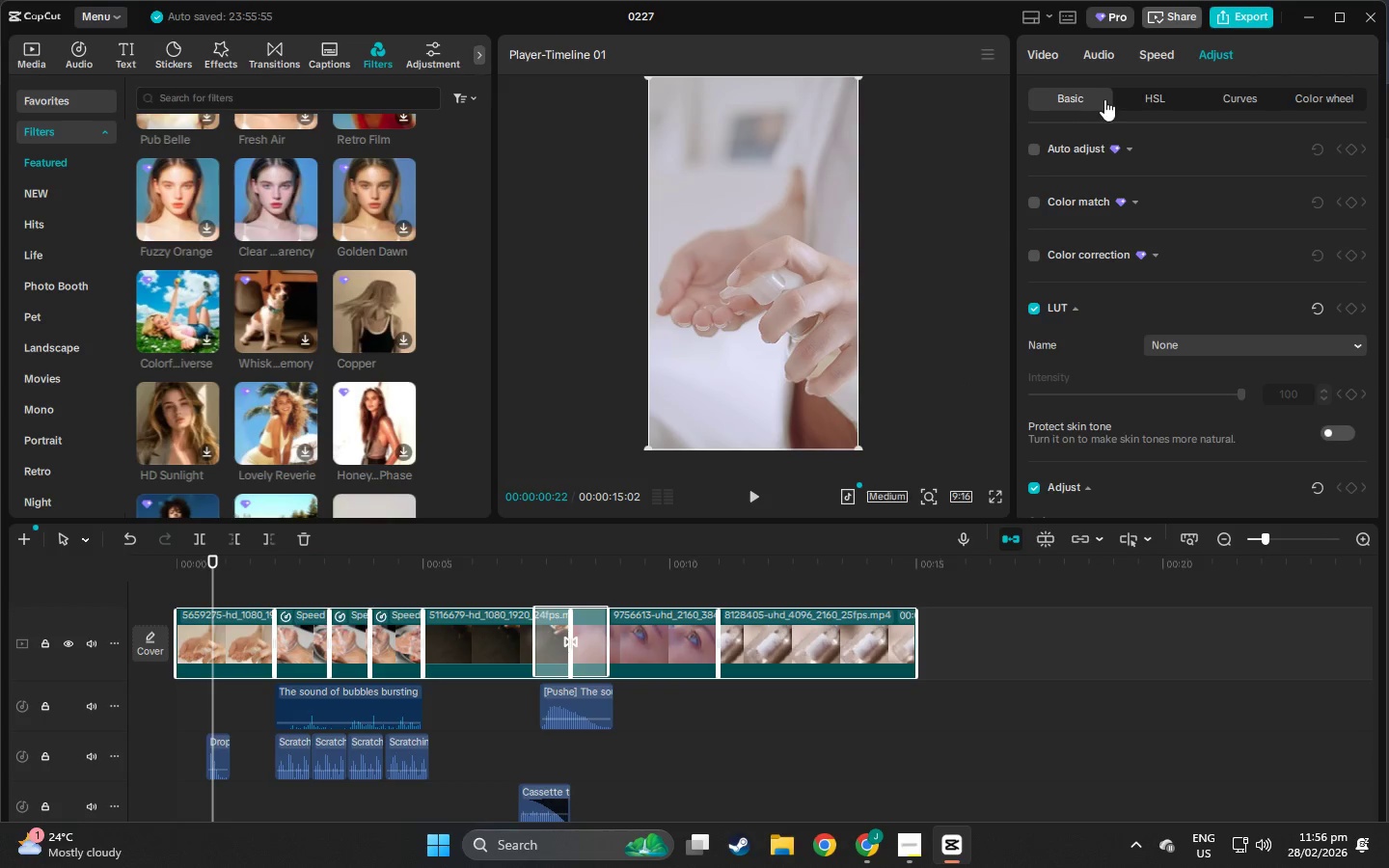 
scroll: coordinate [1076, 385], scroll_direction: down, amount: 69.0
 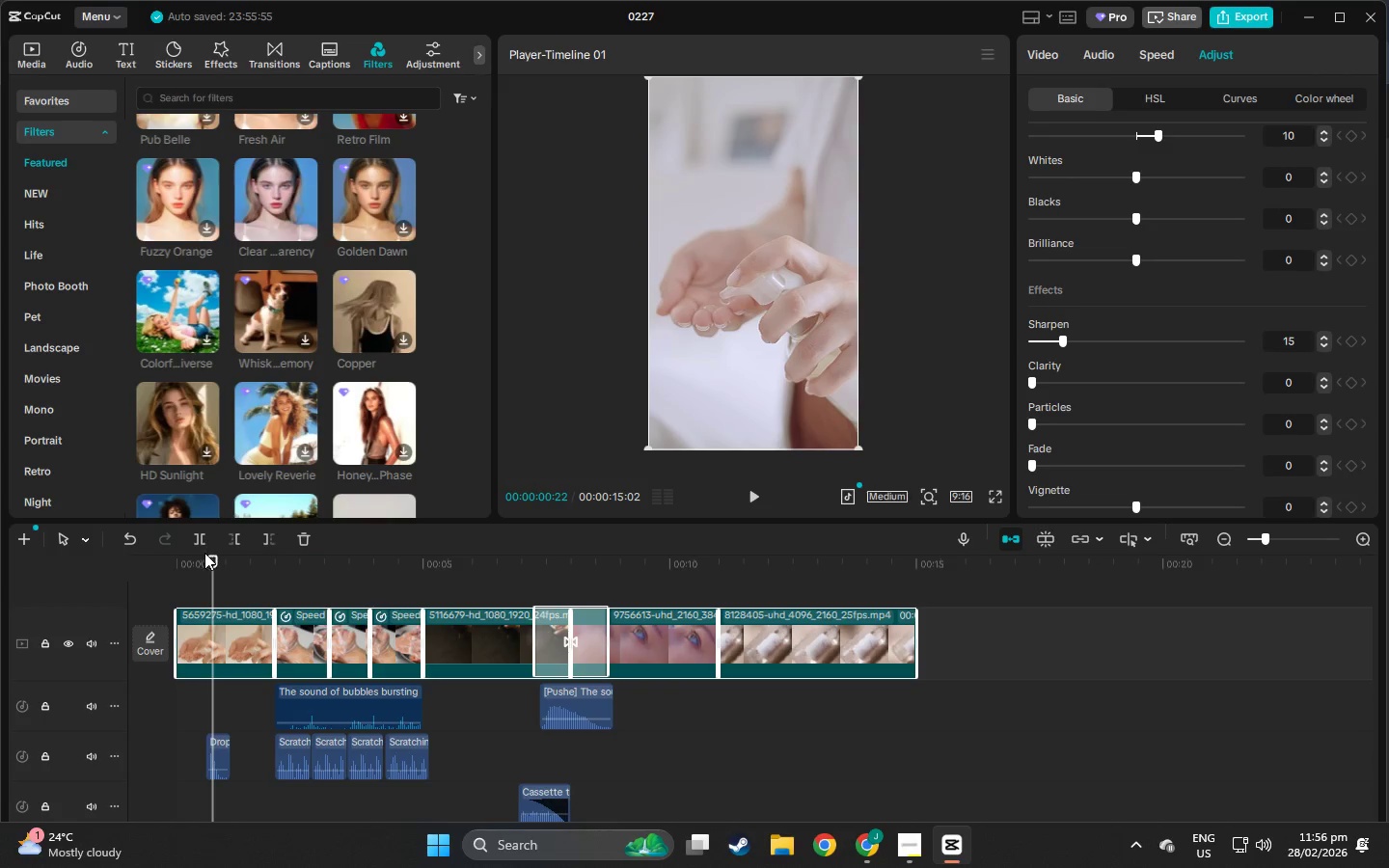 
left_click_drag(start_coordinate=[224, 561], to_coordinate=[764, 581])
 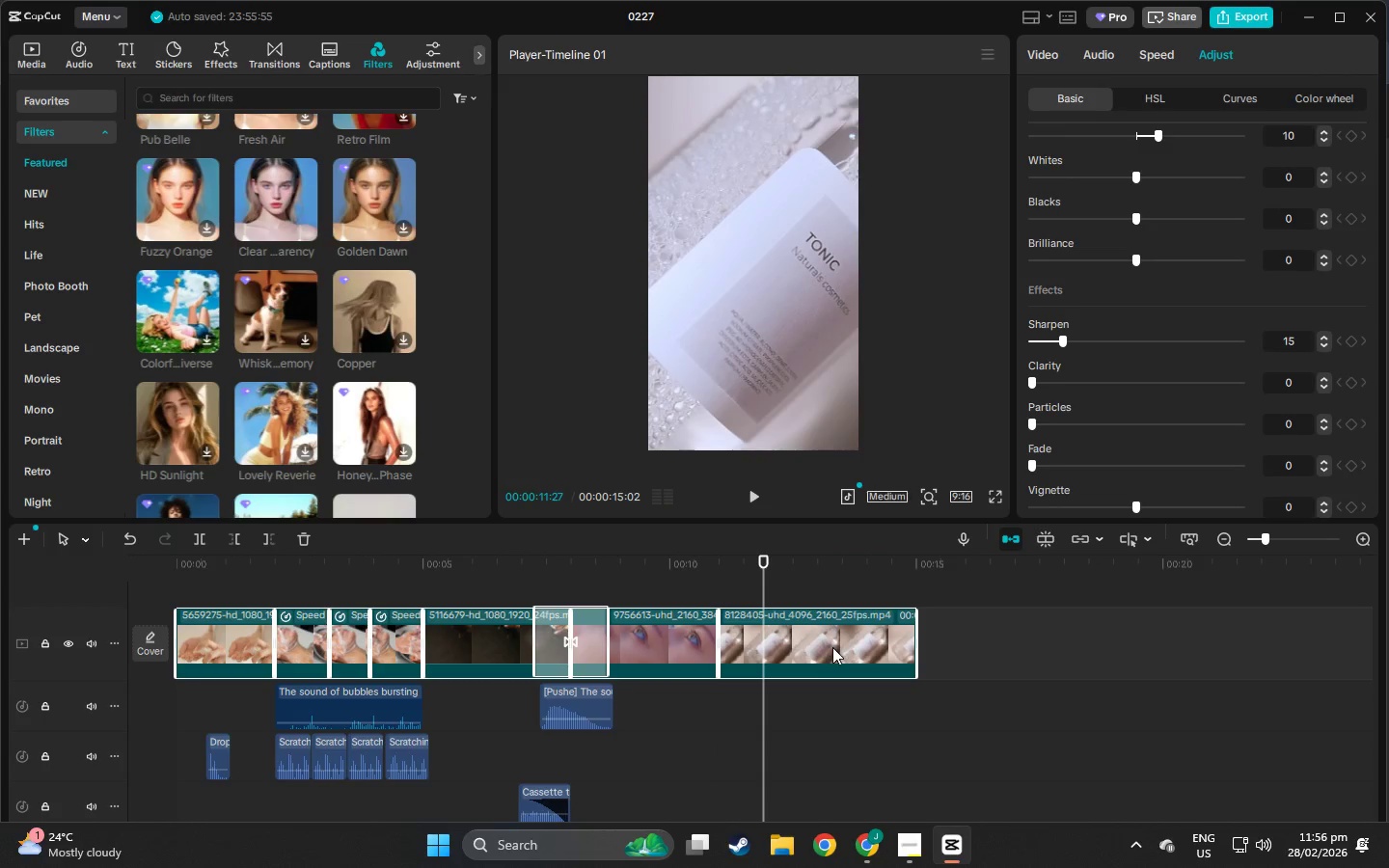 
left_click([832, 647])
 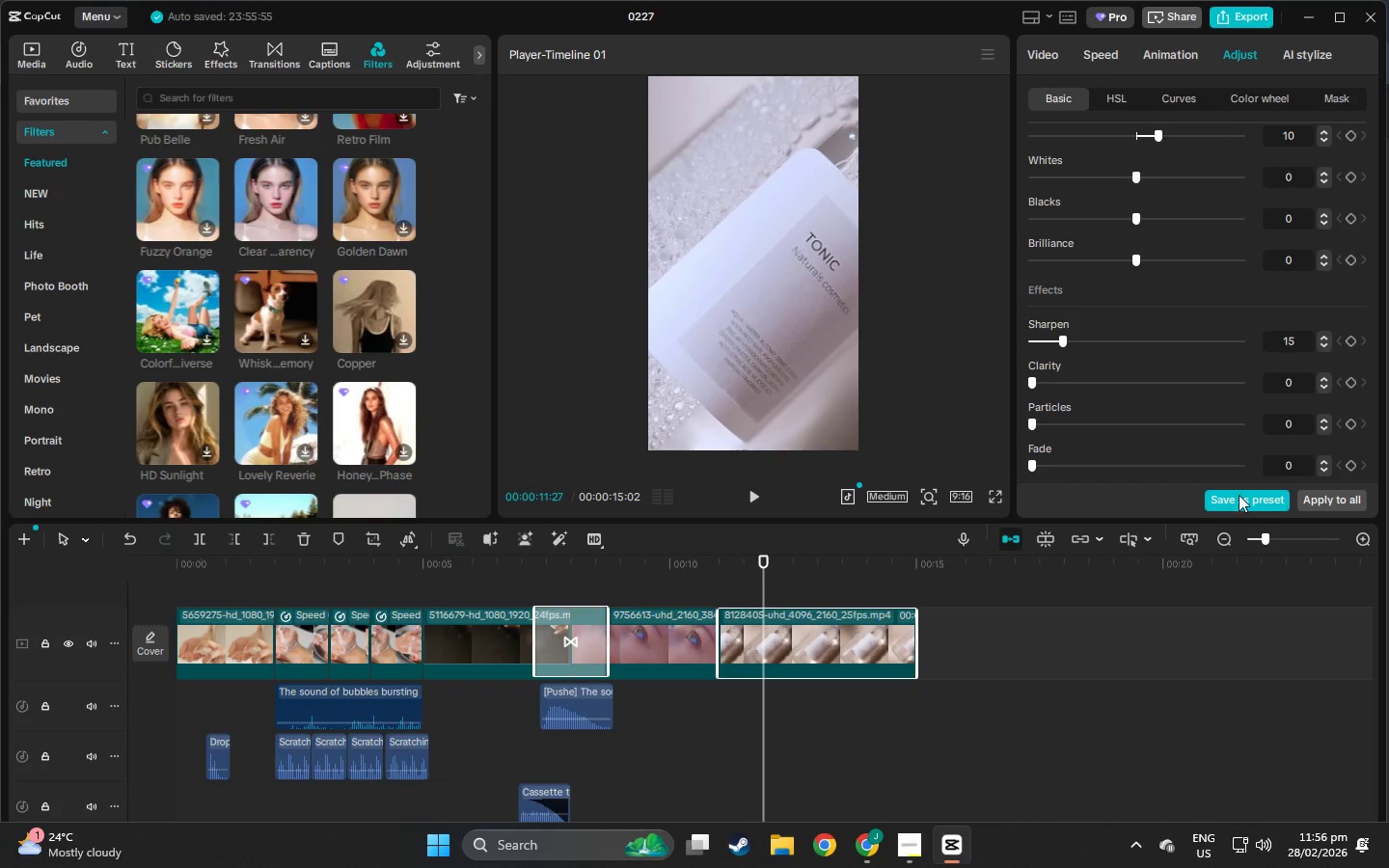 
left_click([1327, 505])
 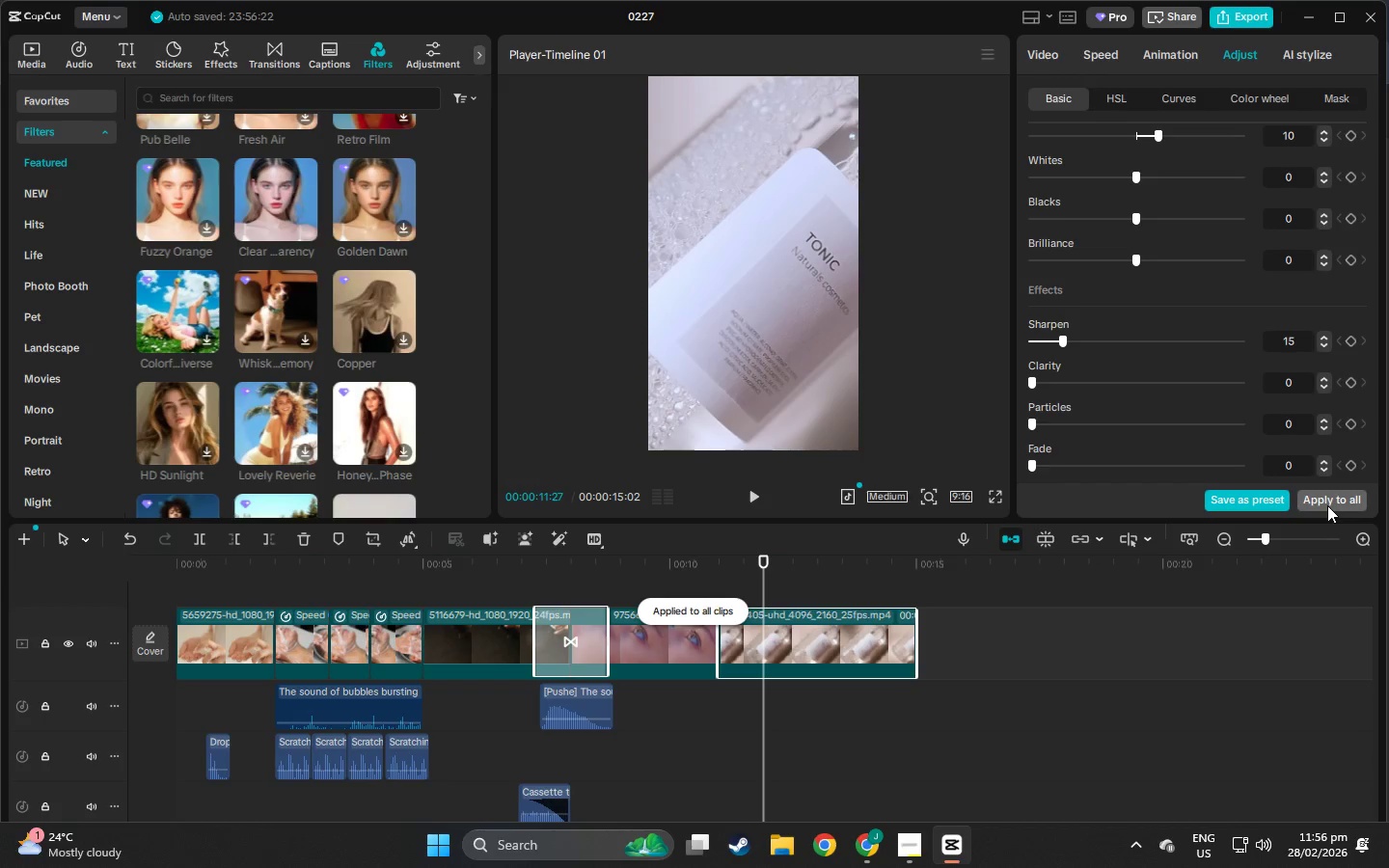 
scroll: coordinate [1033, 423], scroll_direction: up, amount: 43.0
 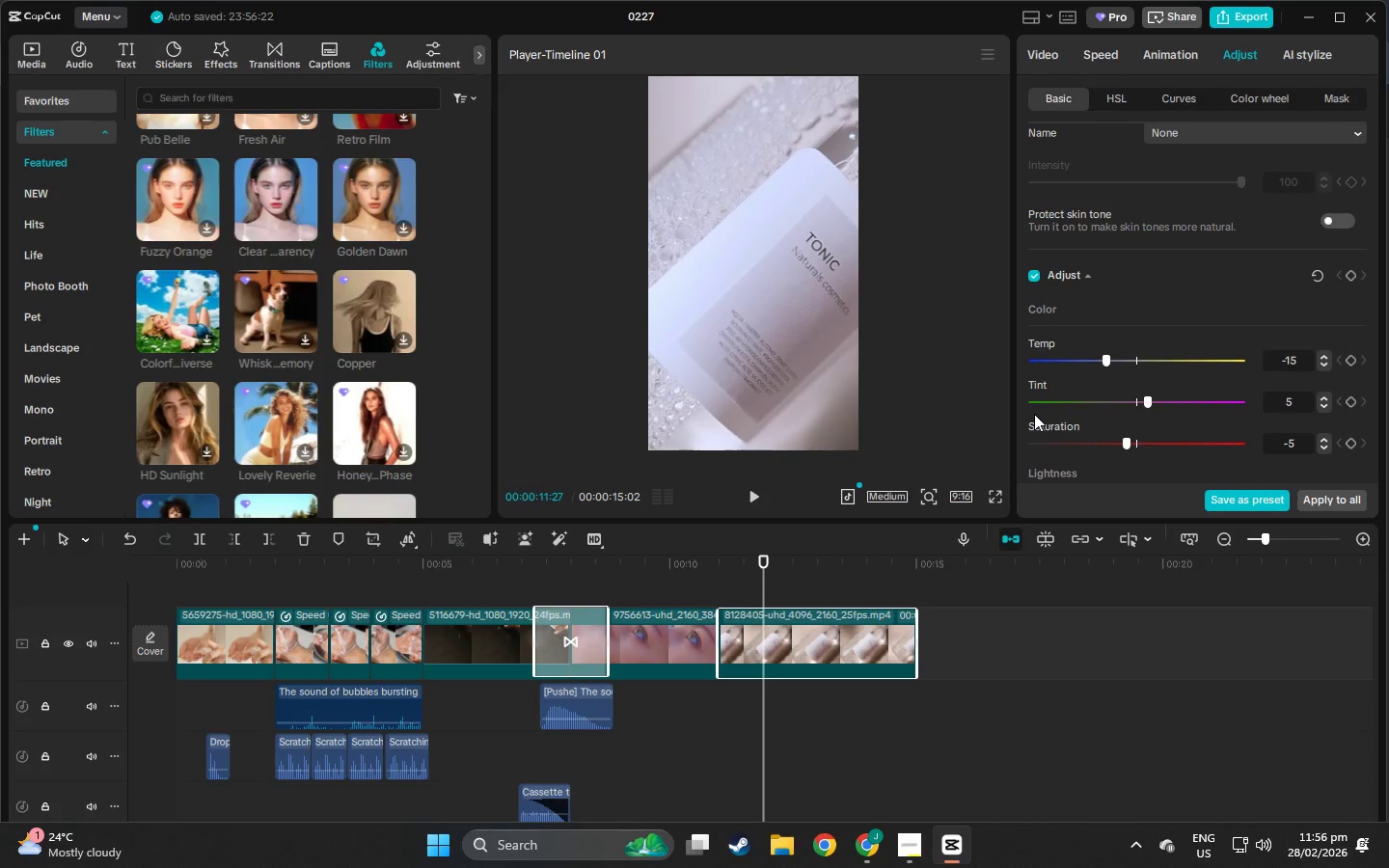 
left_click([1228, 501])
 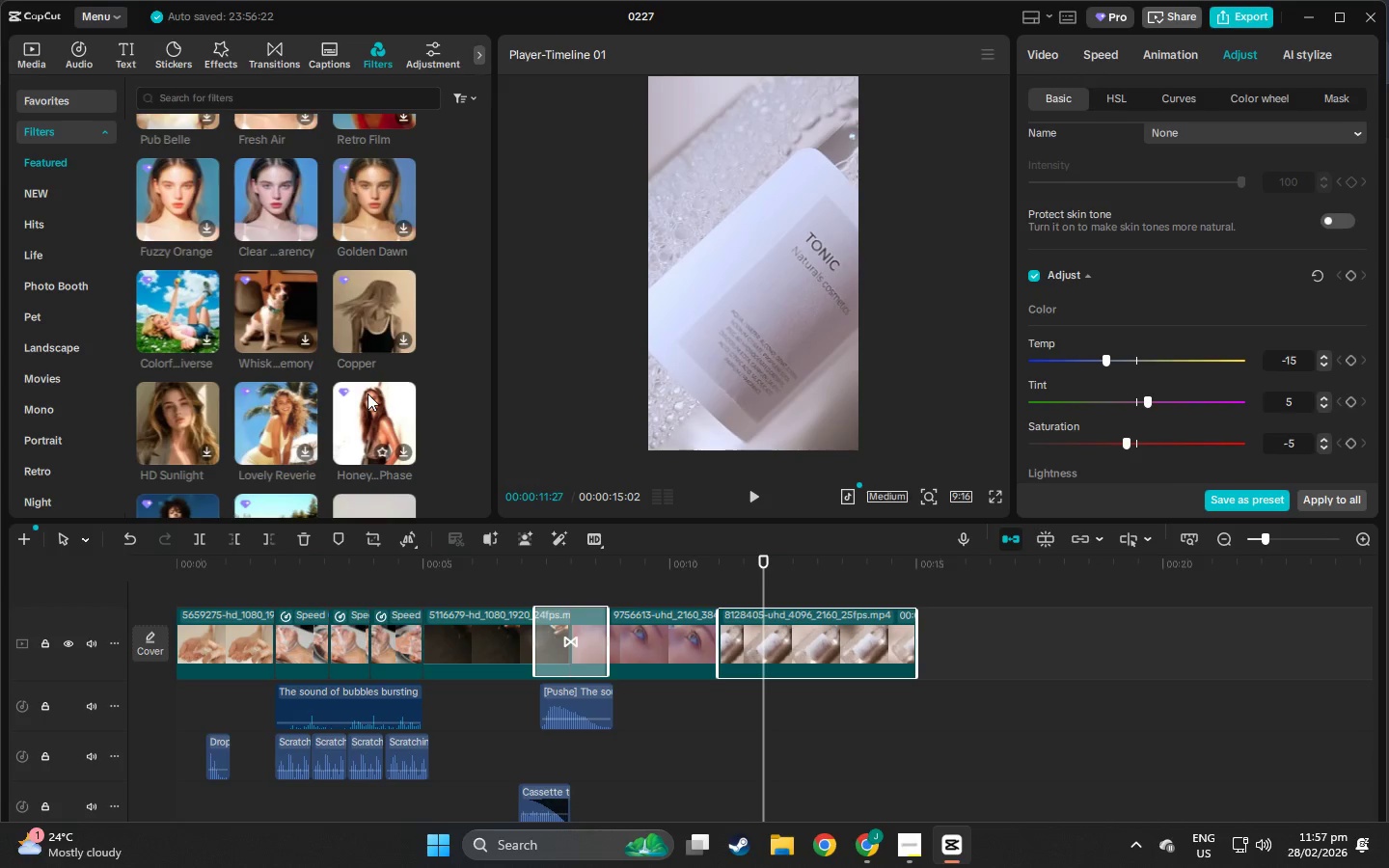 
wait(32.7)
 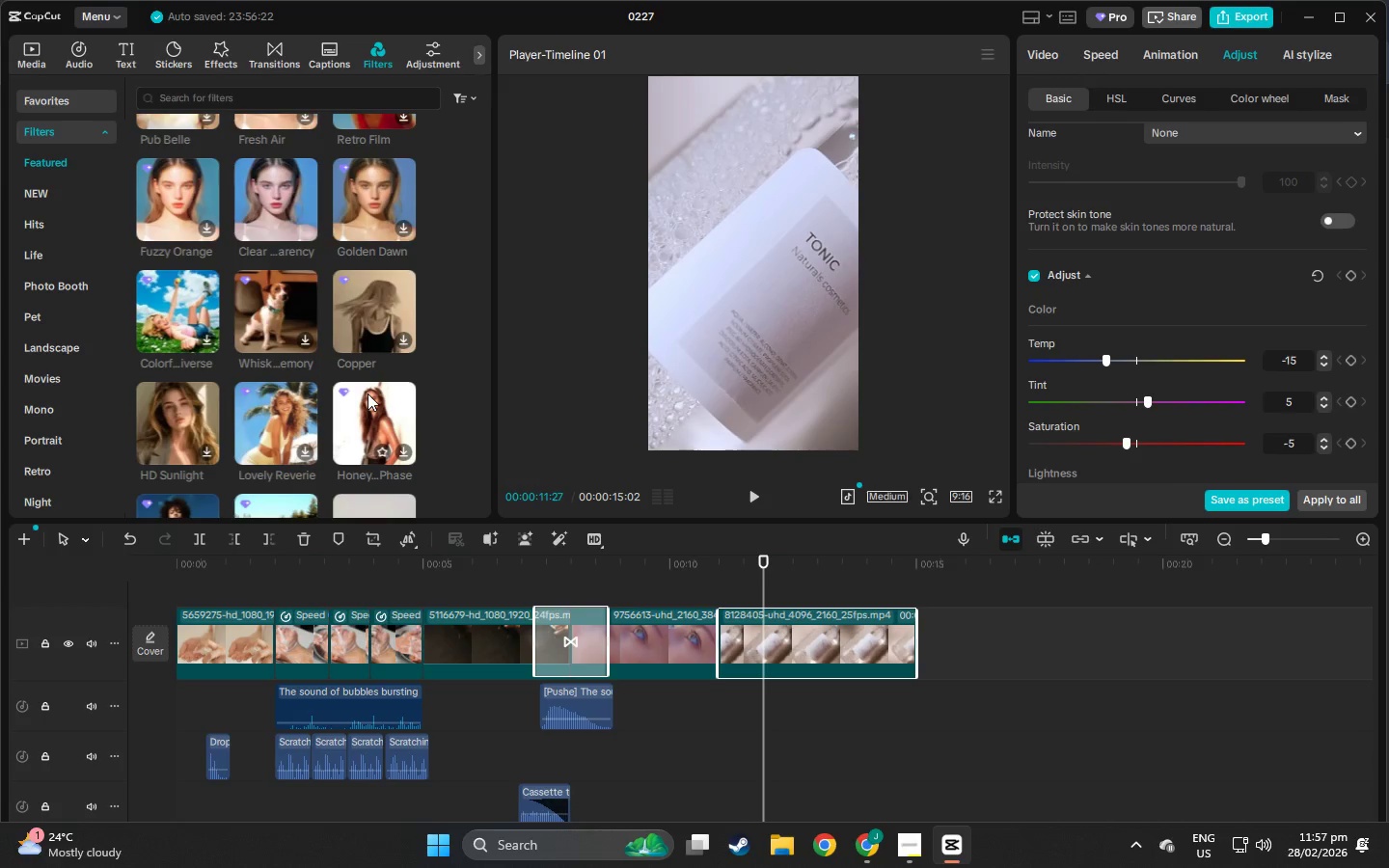 
left_click_drag(start_coordinate=[767, 563], to_coordinate=[0, 590])
 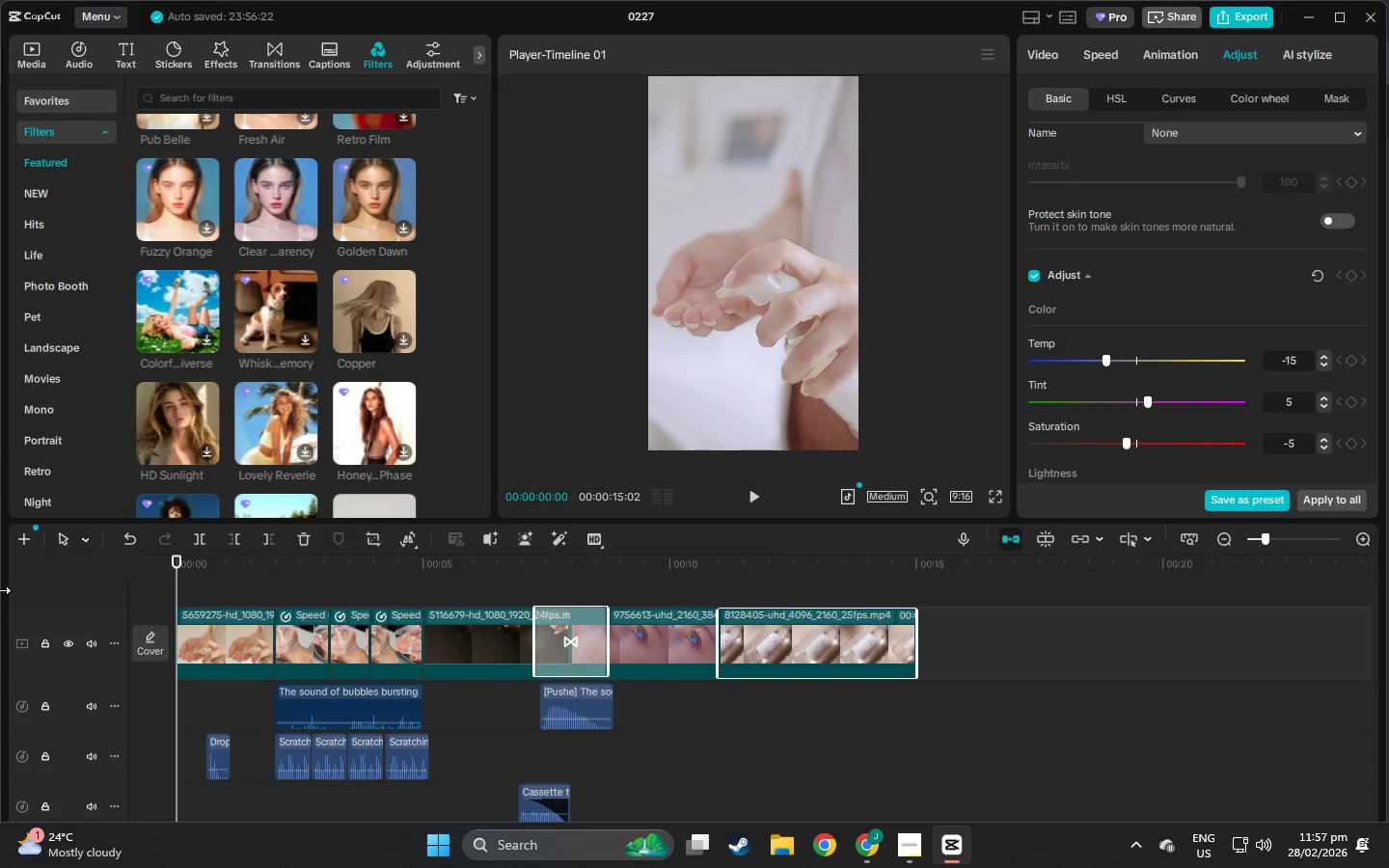 
key(Space)
 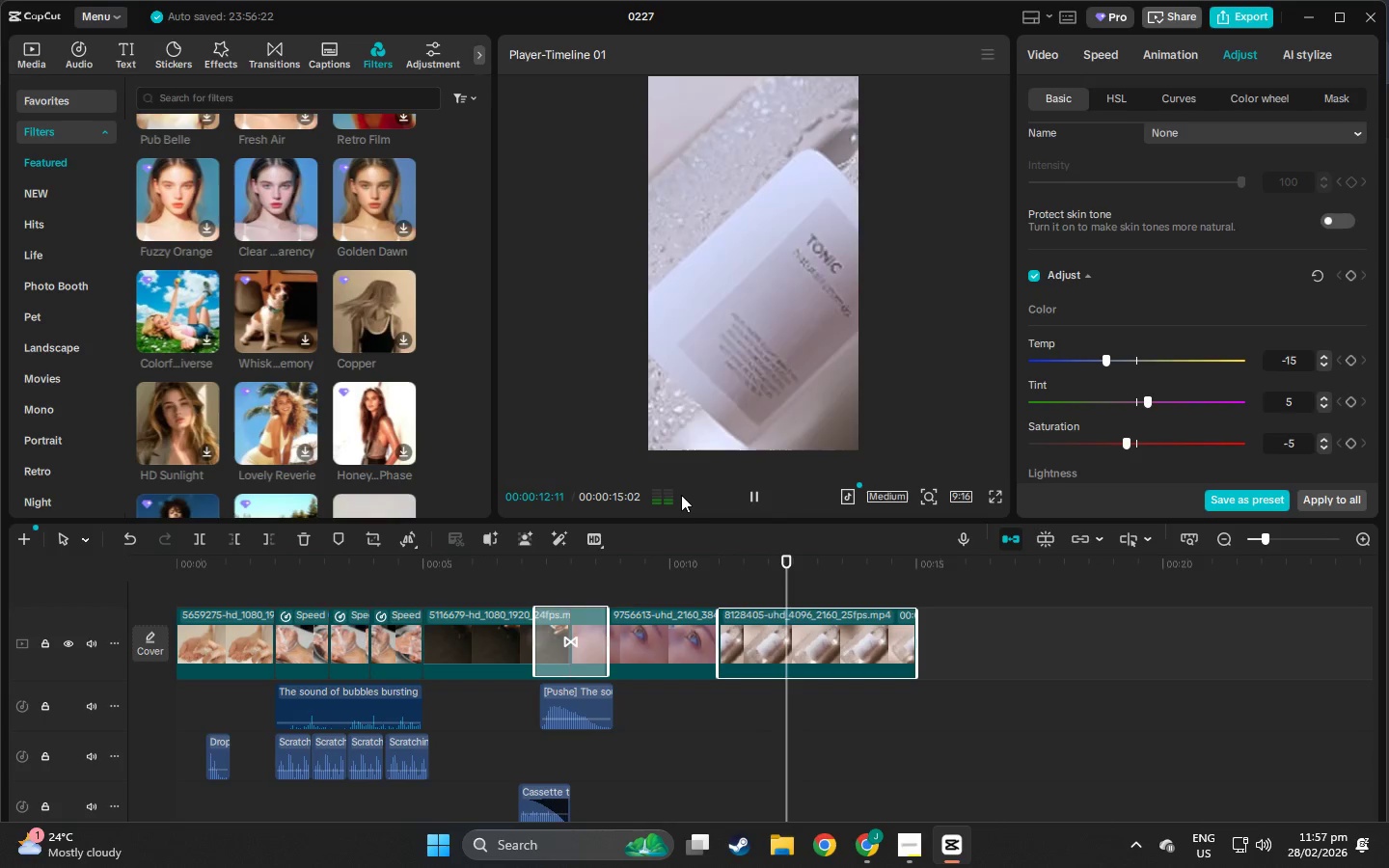 
wait(17.39)
 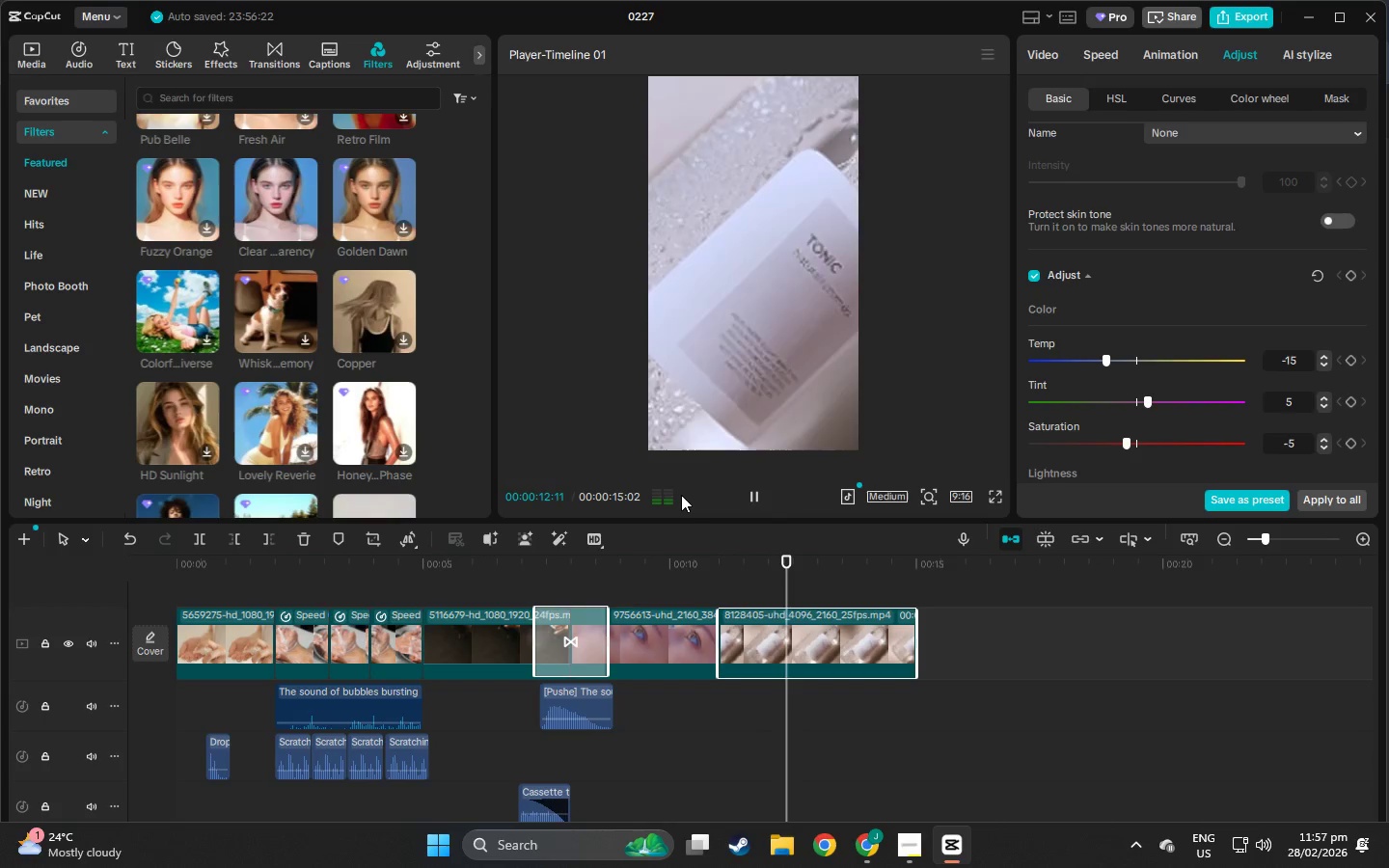 
left_click_drag(start_coordinate=[916, 620], to_coordinate=[912, 620])
 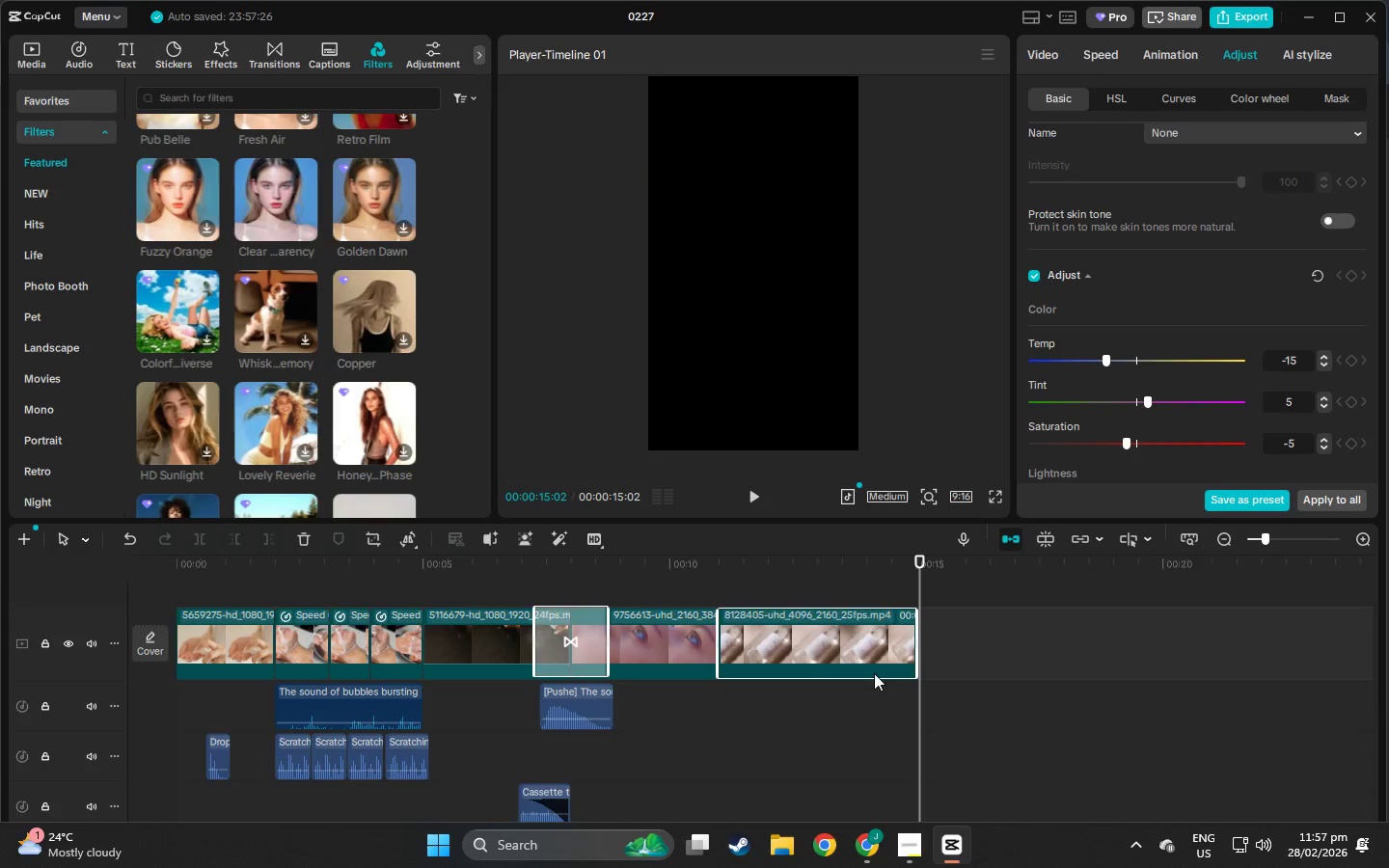 
left_click([896, 756])
 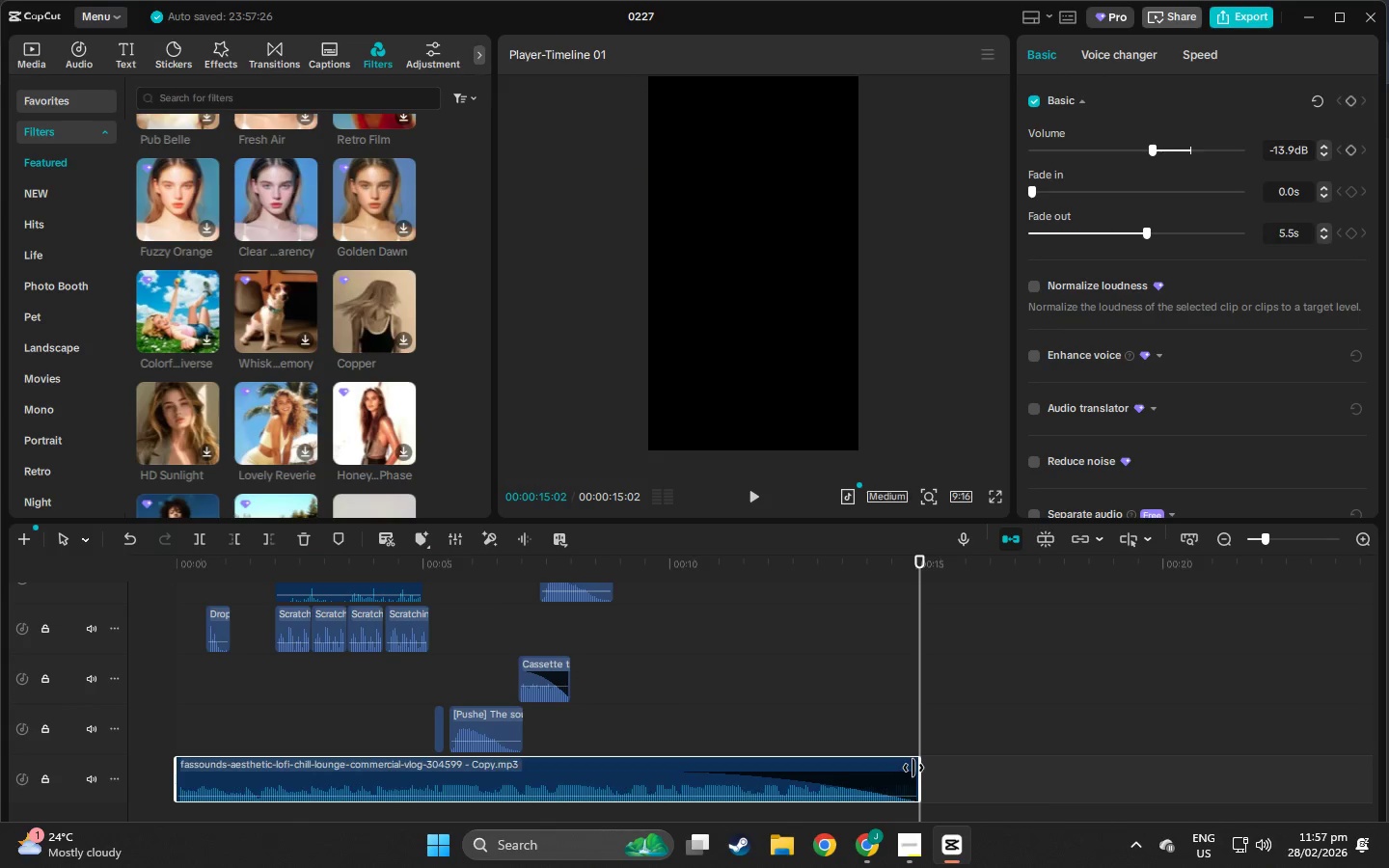 
scroll: coordinate [903, 764], scroll_direction: down, amount: 12.0
 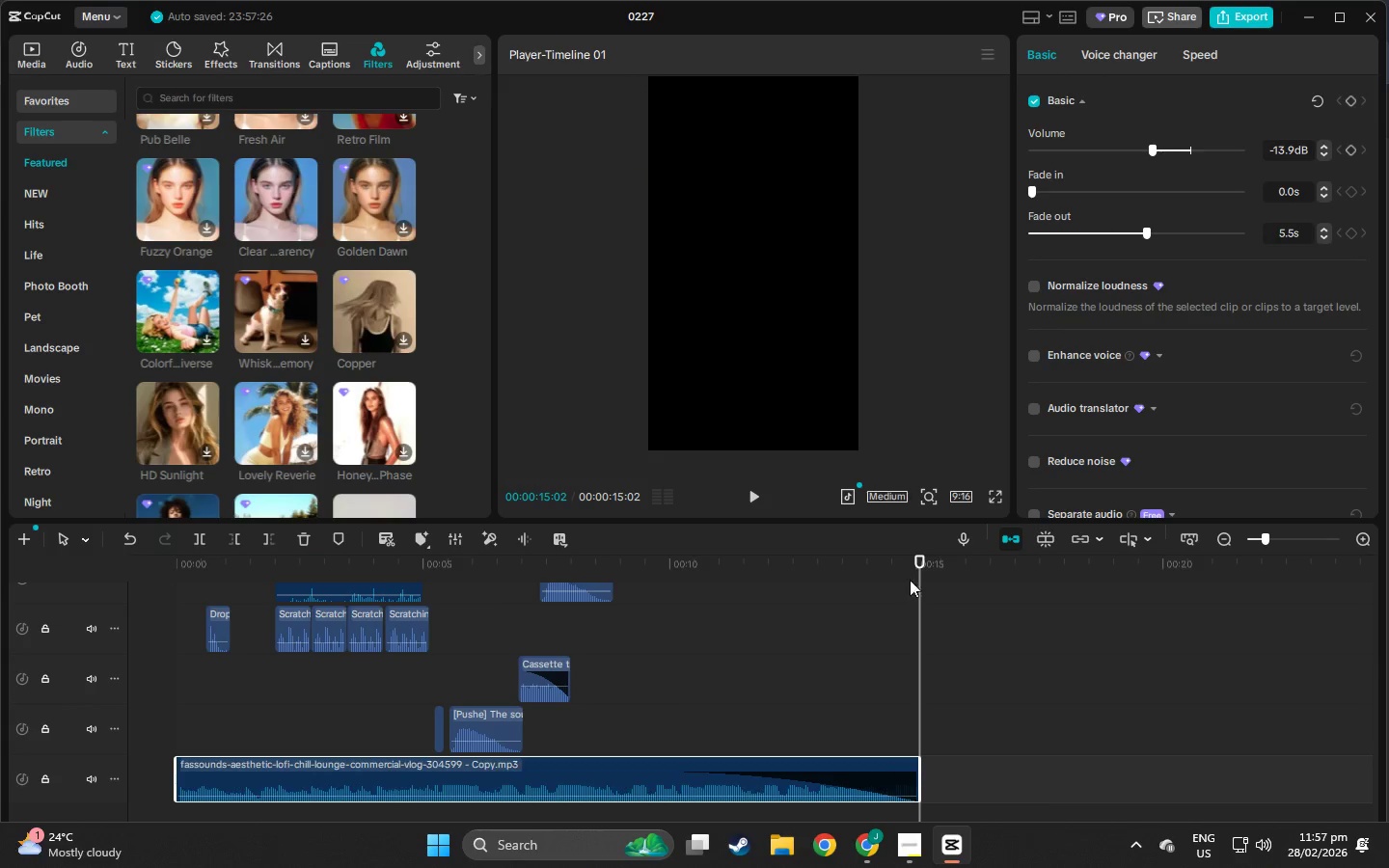 
left_click_drag(start_coordinate=[919, 564], to_coordinate=[0, 686])
 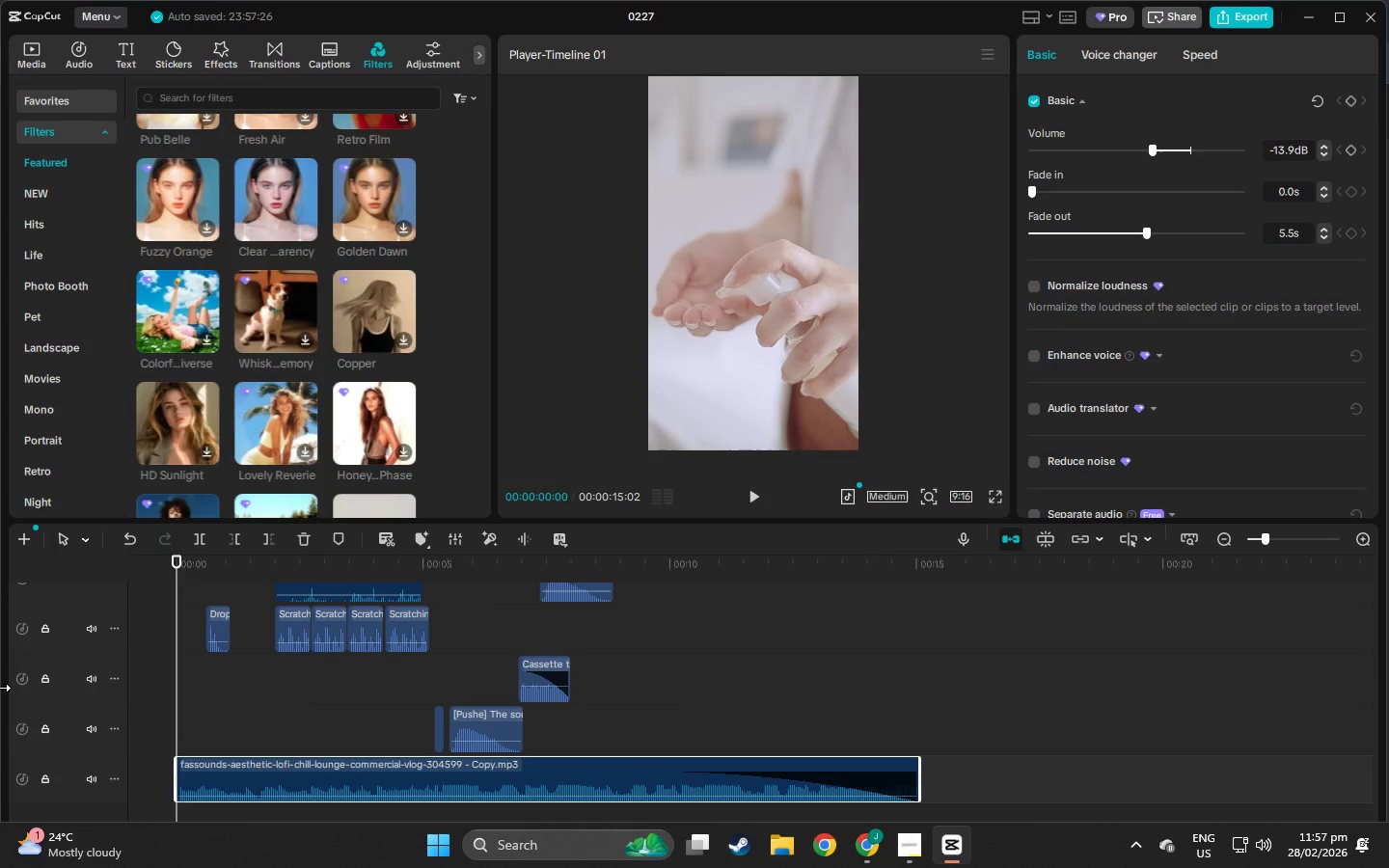 
key(Space)
 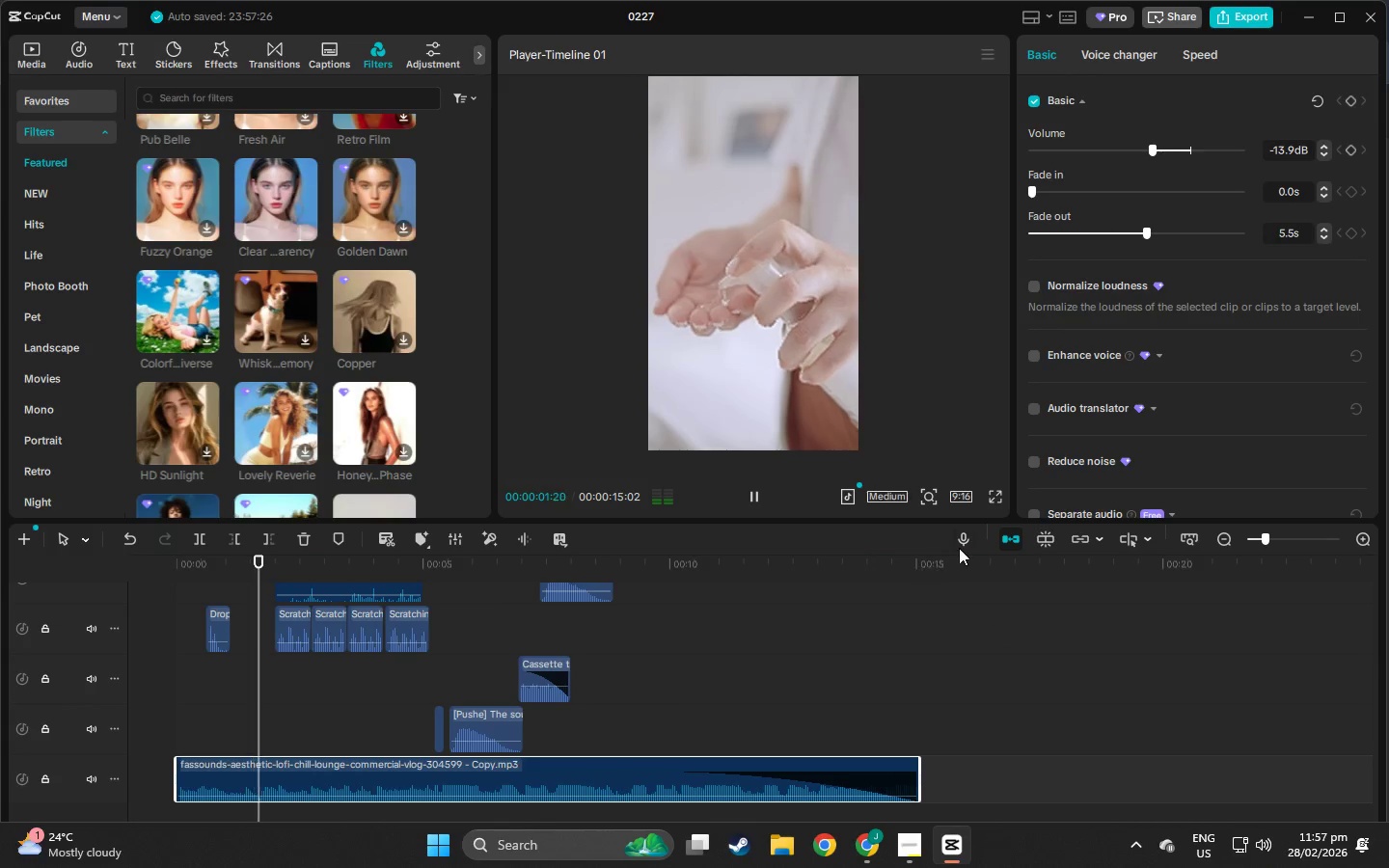 
left_click([1001, 502])
 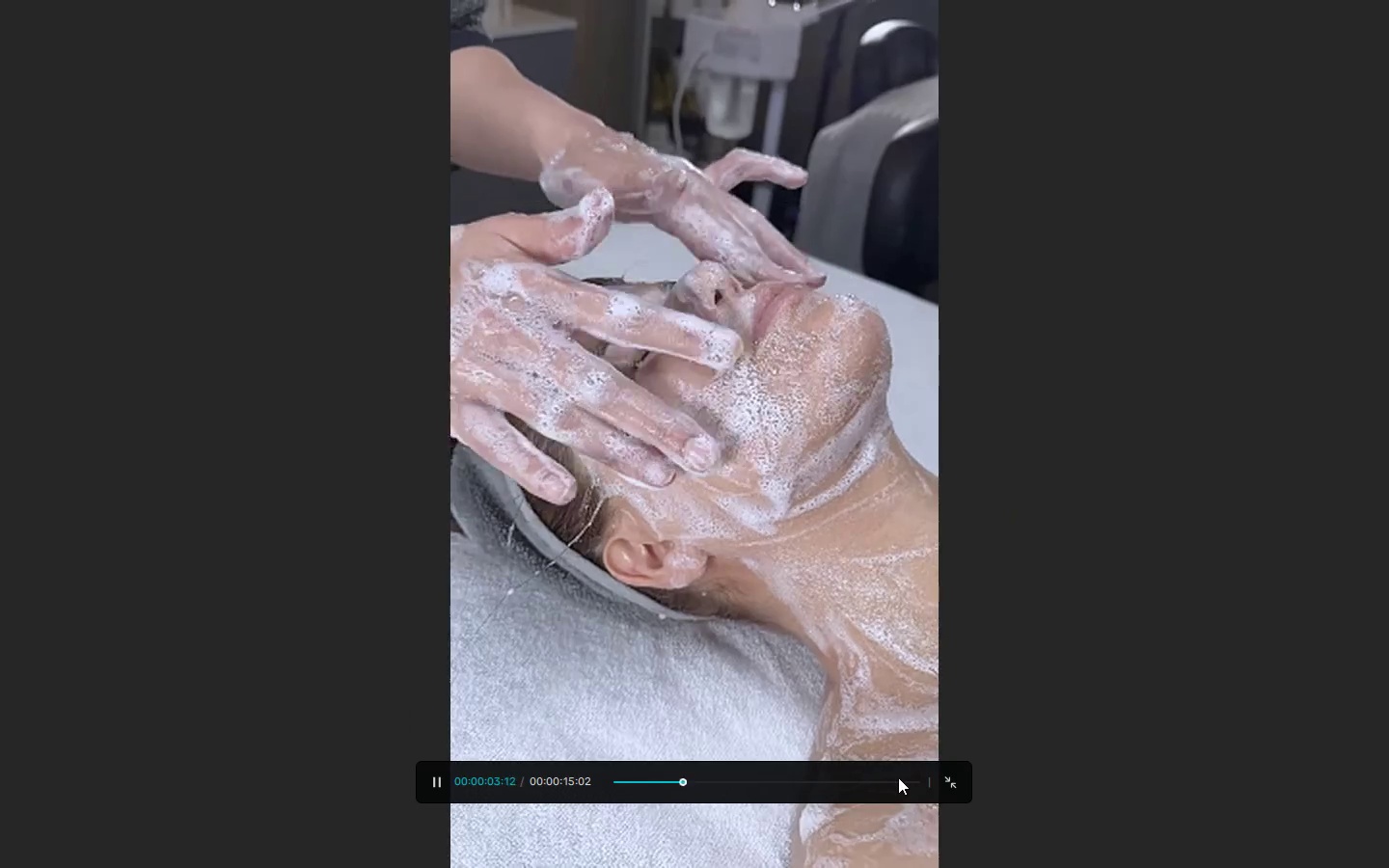 
scroll: coordinate [902, 775], scroll_direction: down, amount: 1.0
 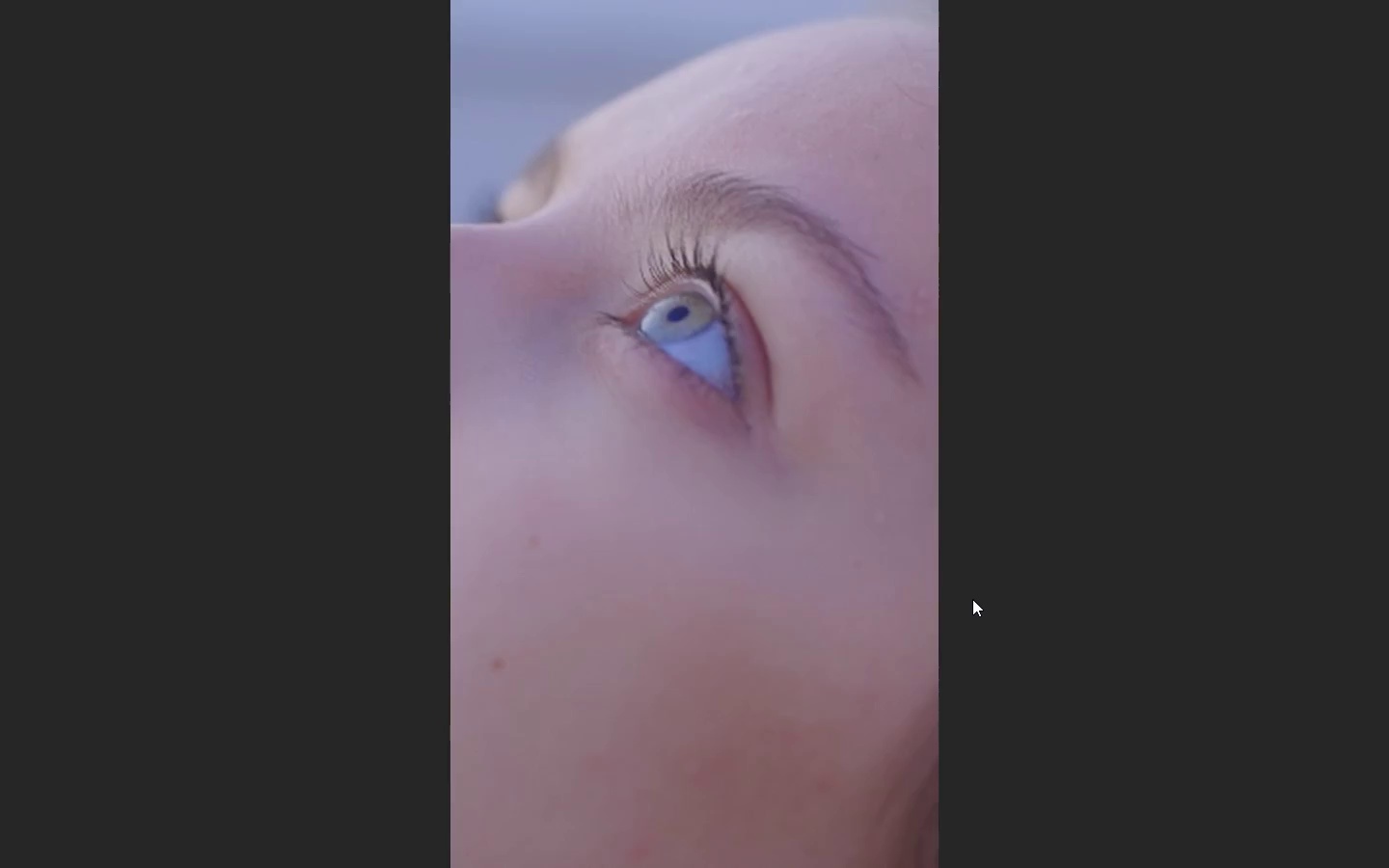 
wait(10.6)
 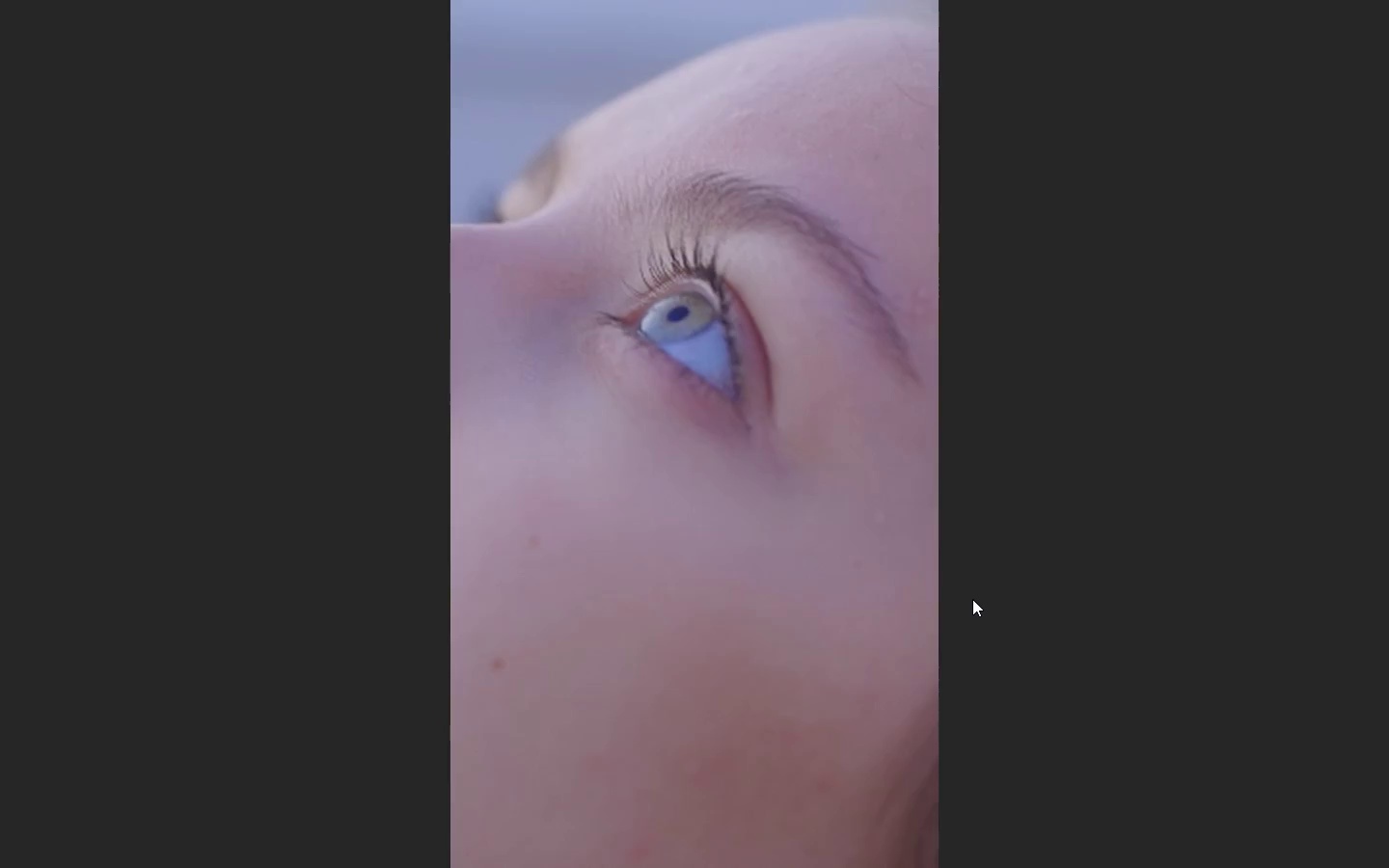 
key(Escape)
 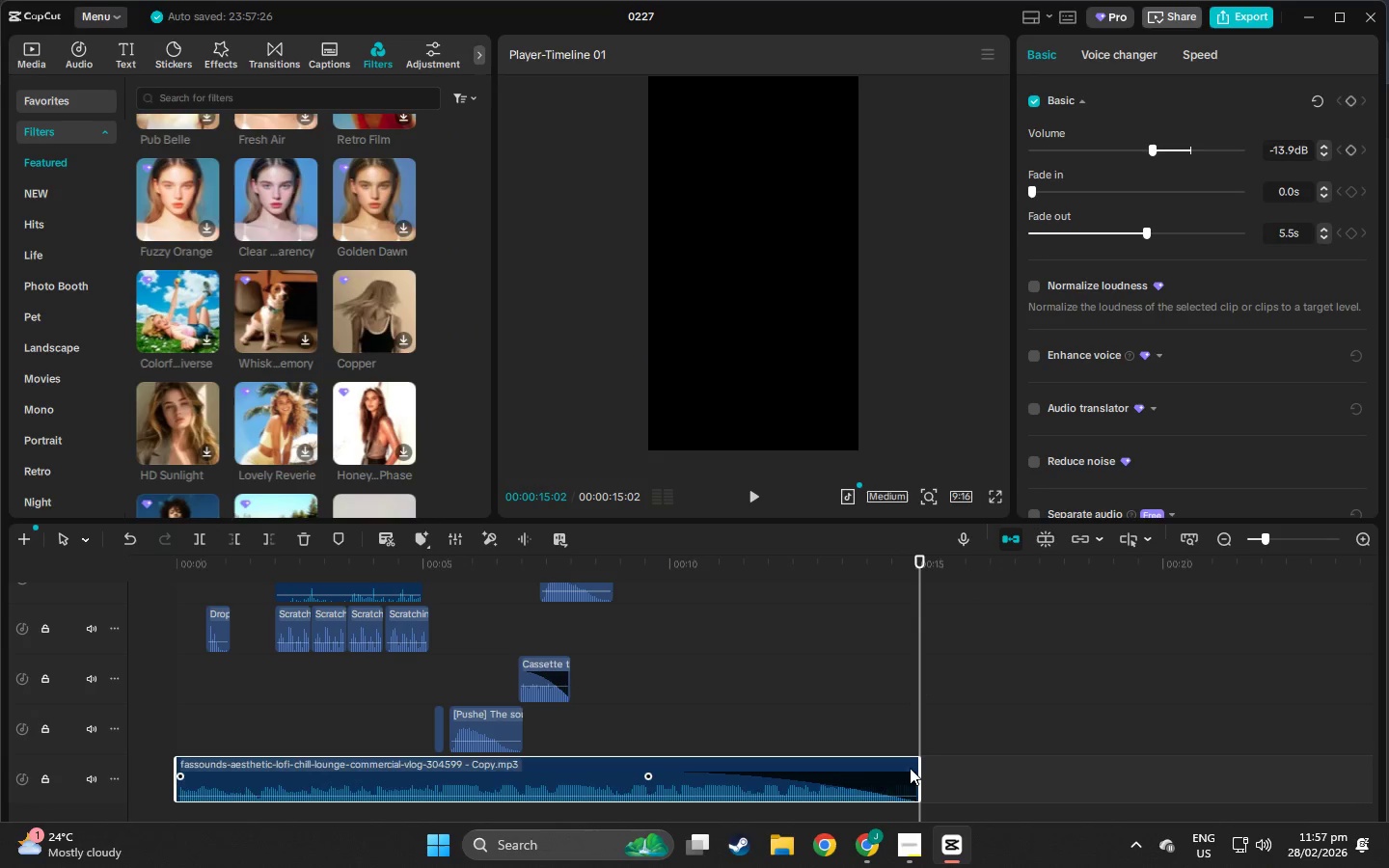 
left_click_drag(start_coordinate=[915, 768], to_coordinate=[907, 768])
 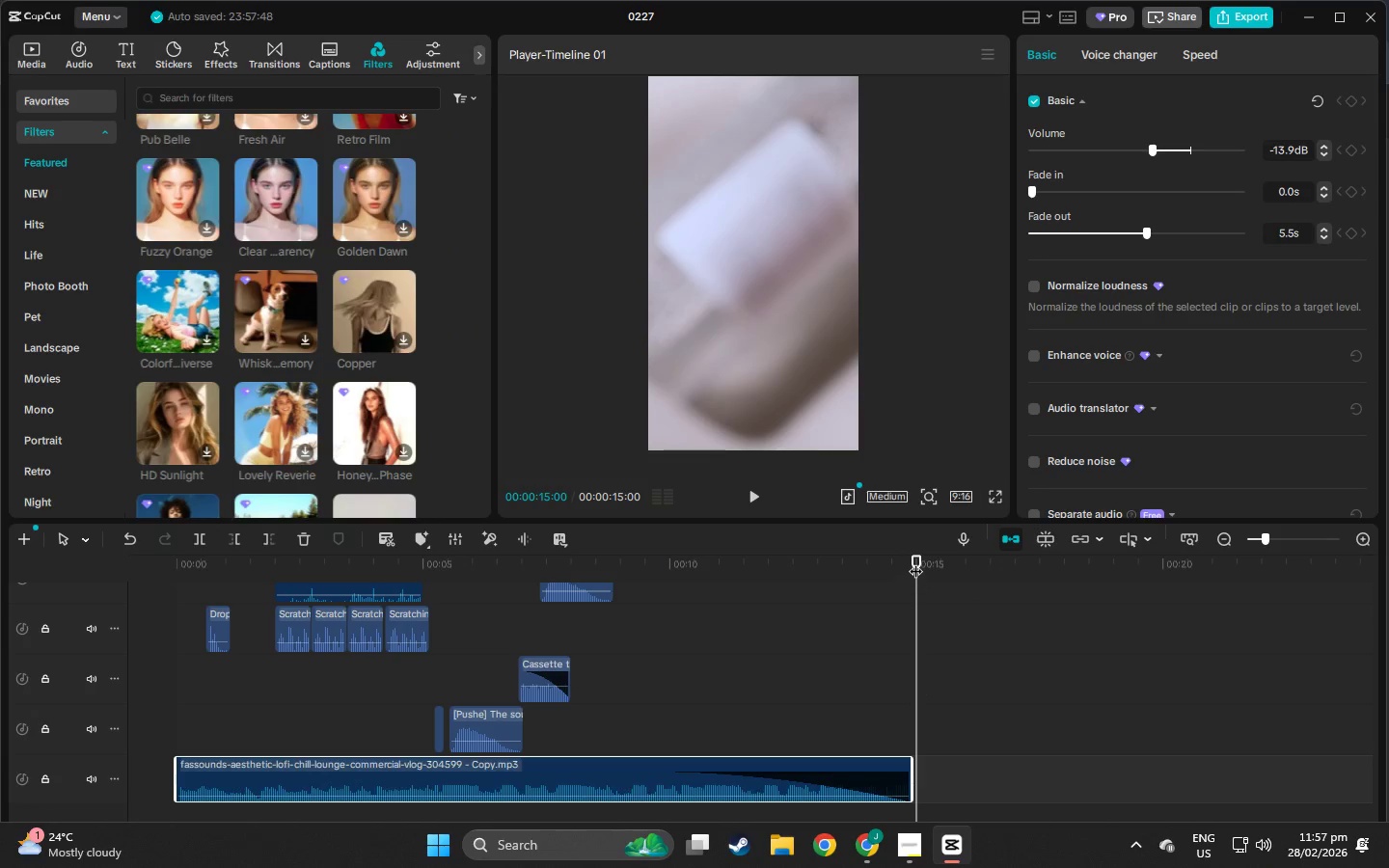 
scroll: coordinate [909, 613], scroll_direction: up, amount: 8.0
 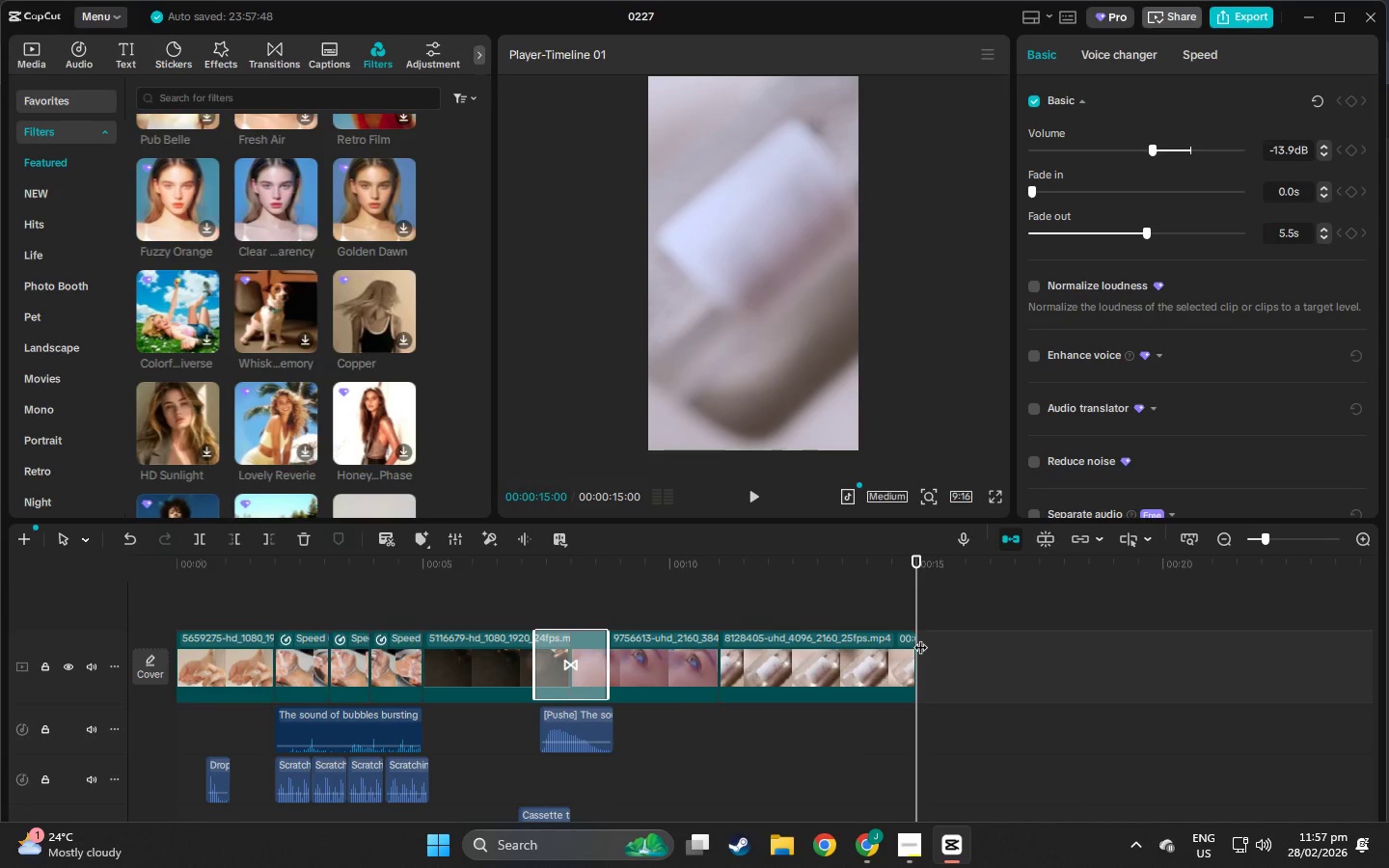 
scroll: coordinate [903, 740], scroll_direction: down, amount: 8.0
 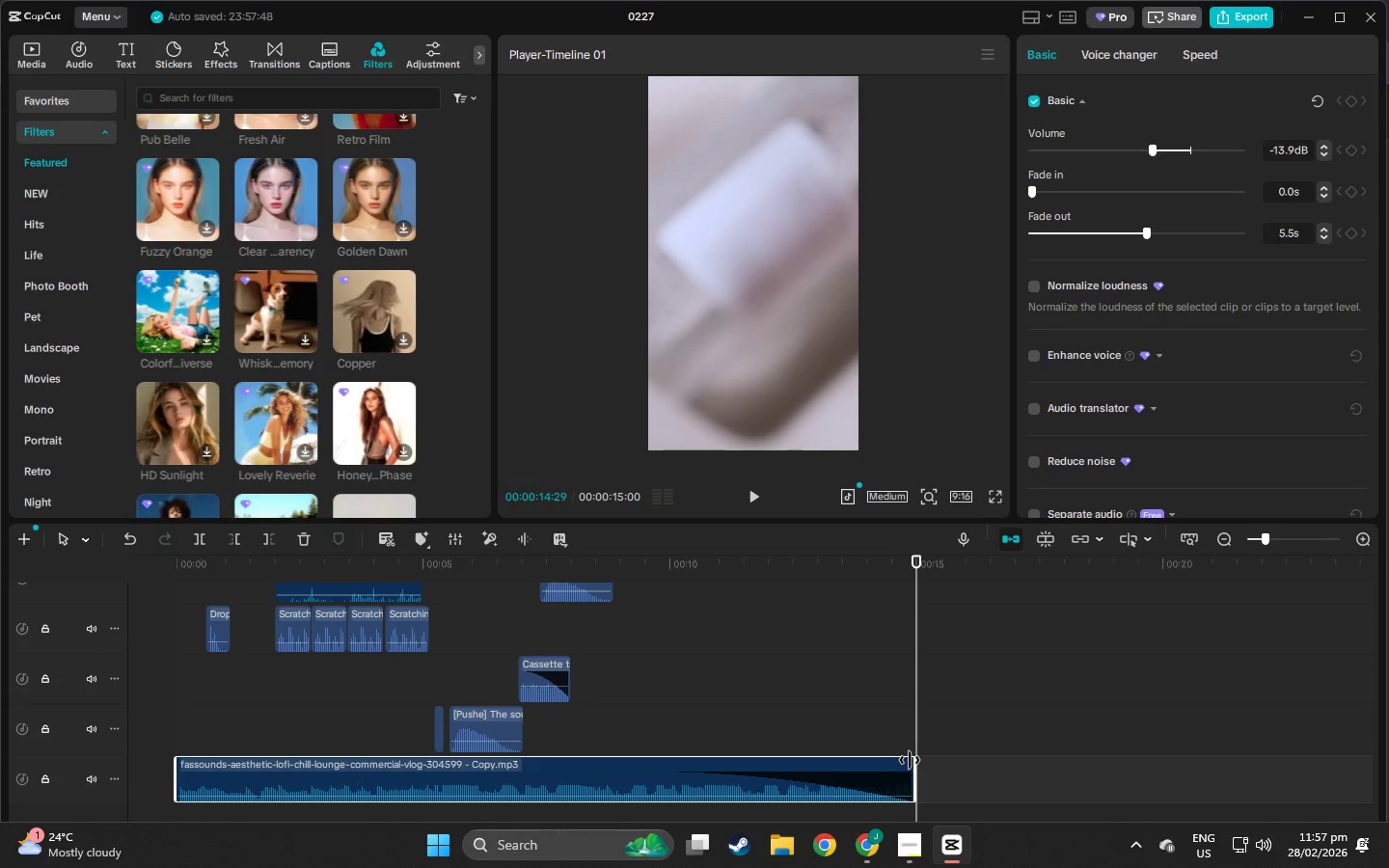 
left_click_drag(start_coordinate=[915, 555], to_coordinate=[0, 607])
 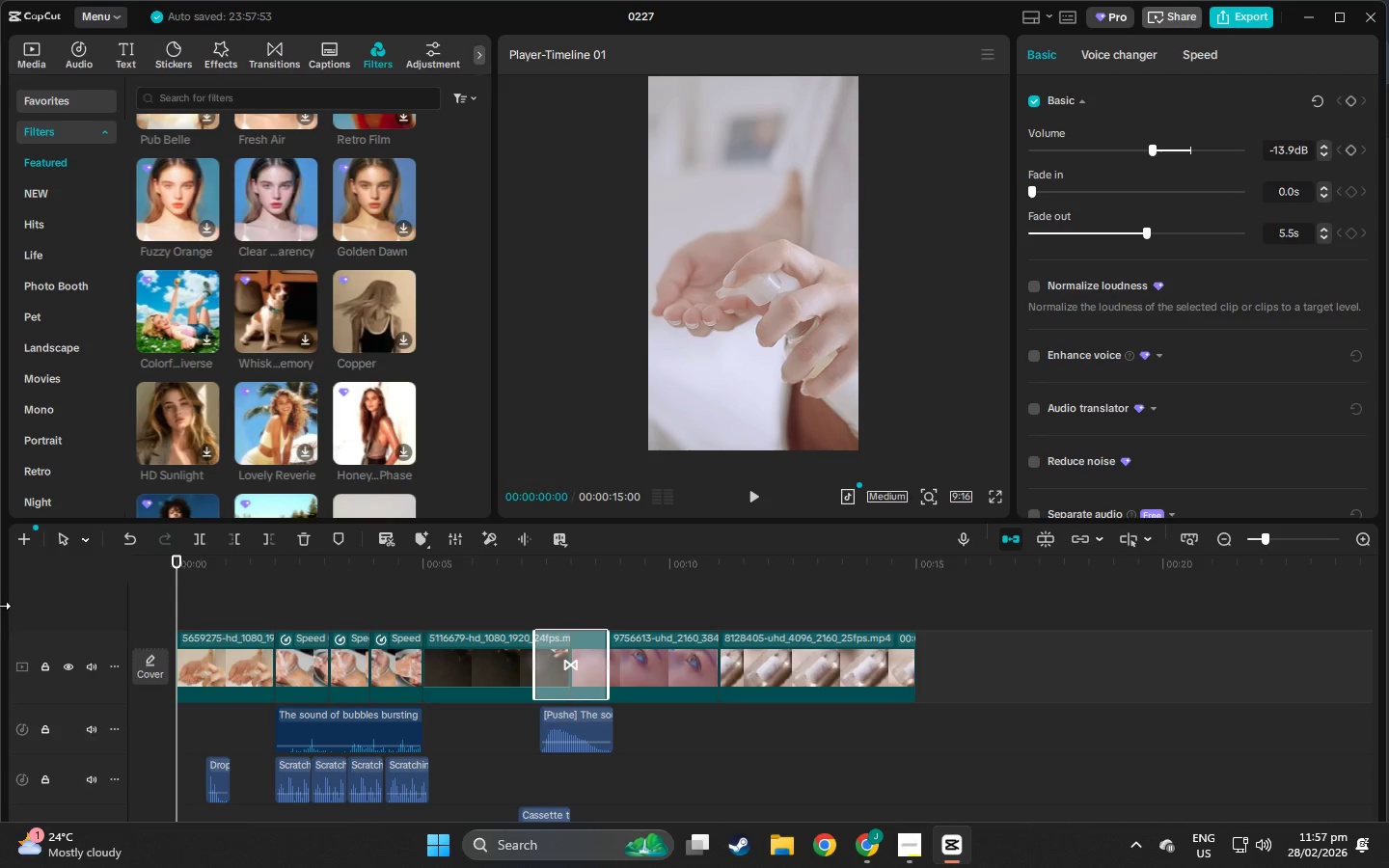 
scroll: coordinate [910, 555], scroll_direction: up, amount: 10.0
 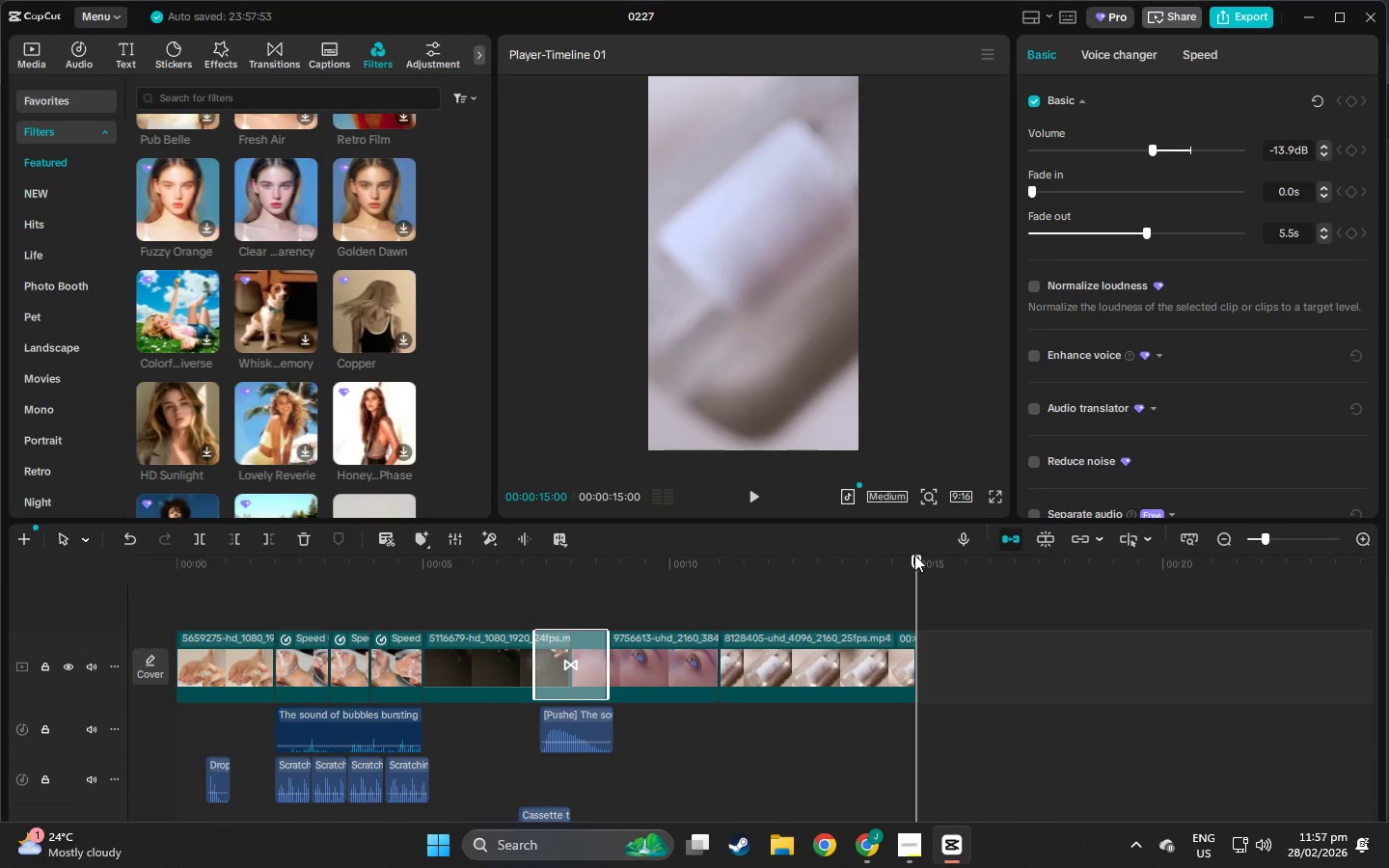 
key(Space)
 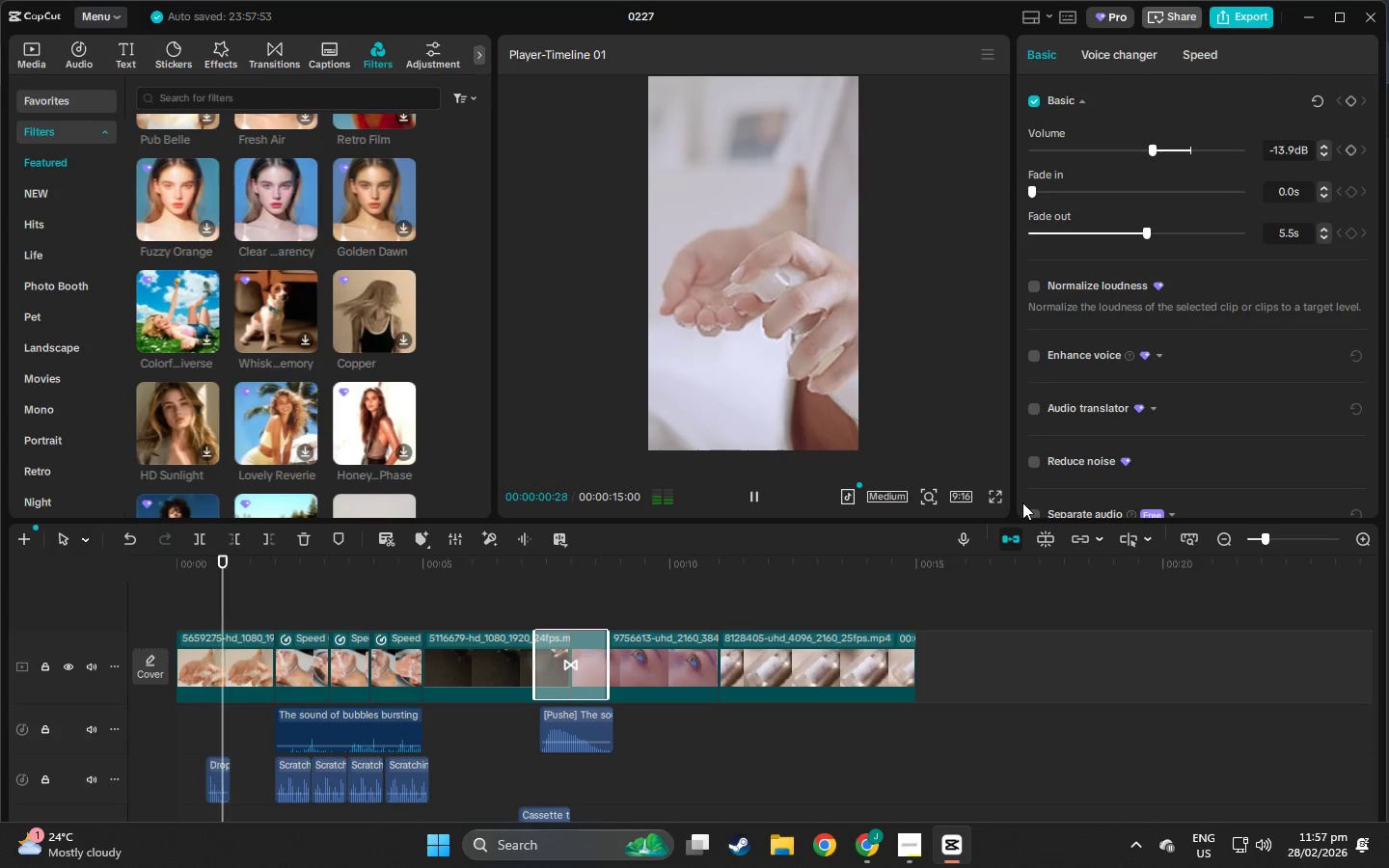 
left_click([1005, 498])
 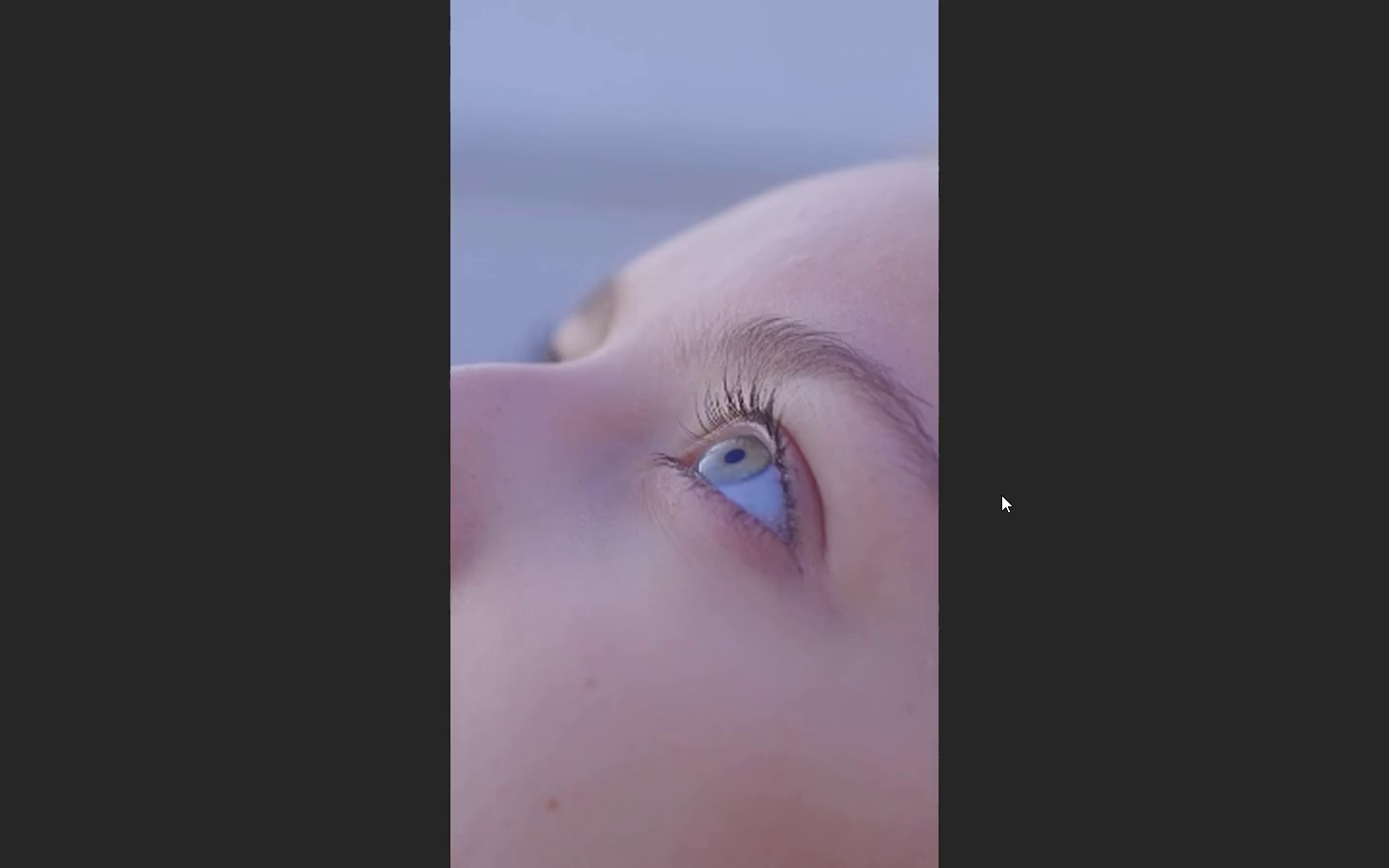 
wait(14.56)
 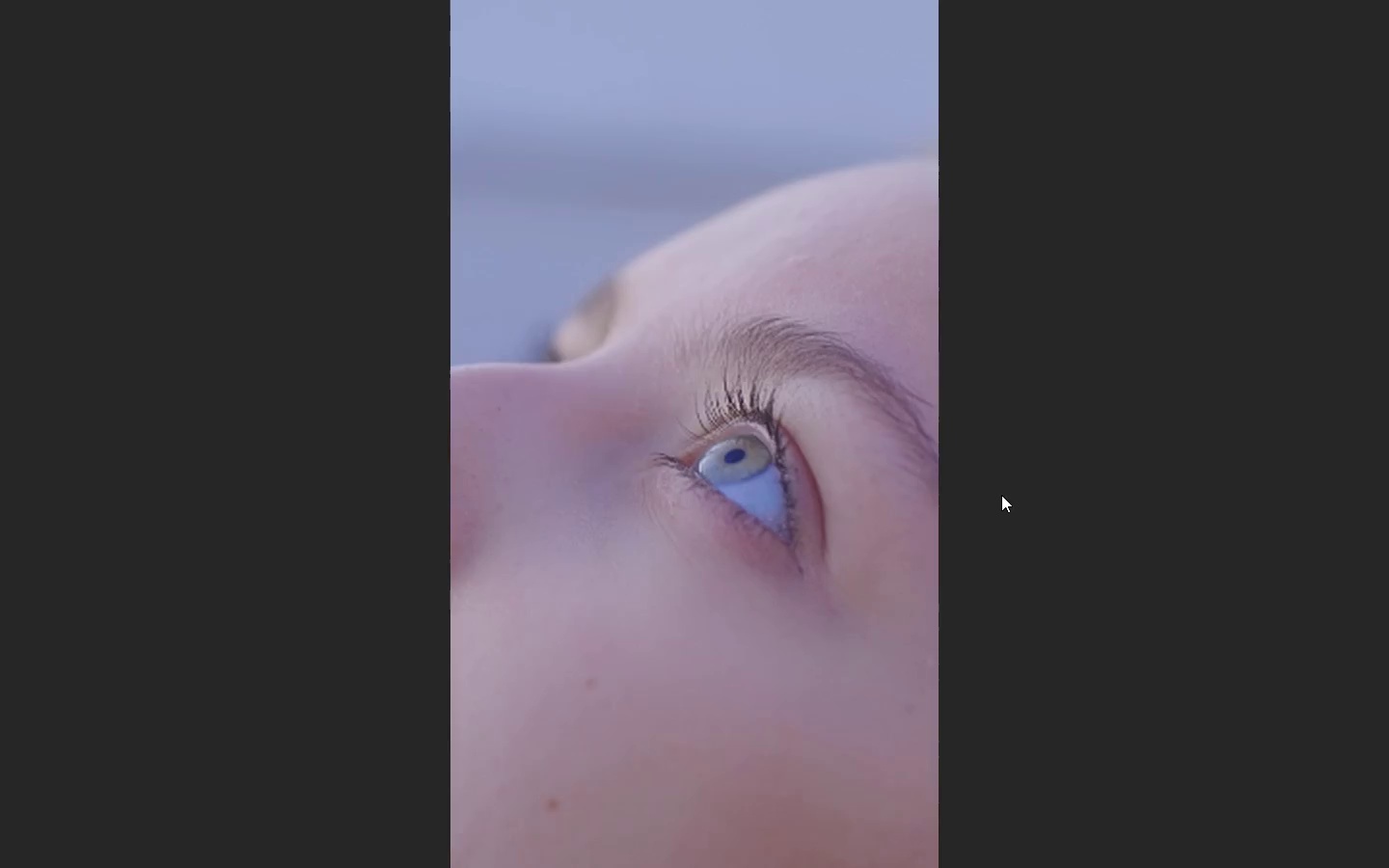 
key(Escape)
 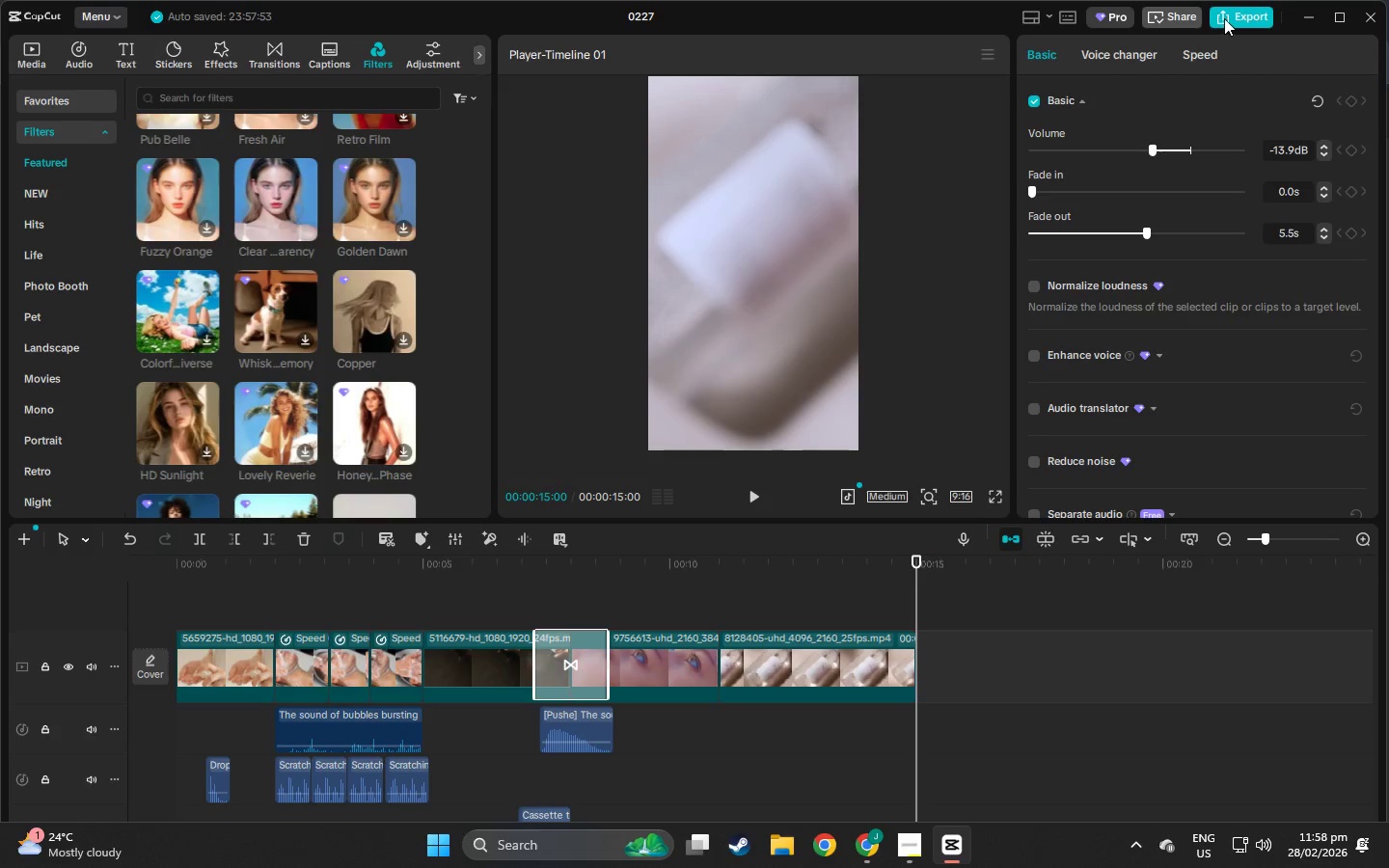 
wait(8.31)
 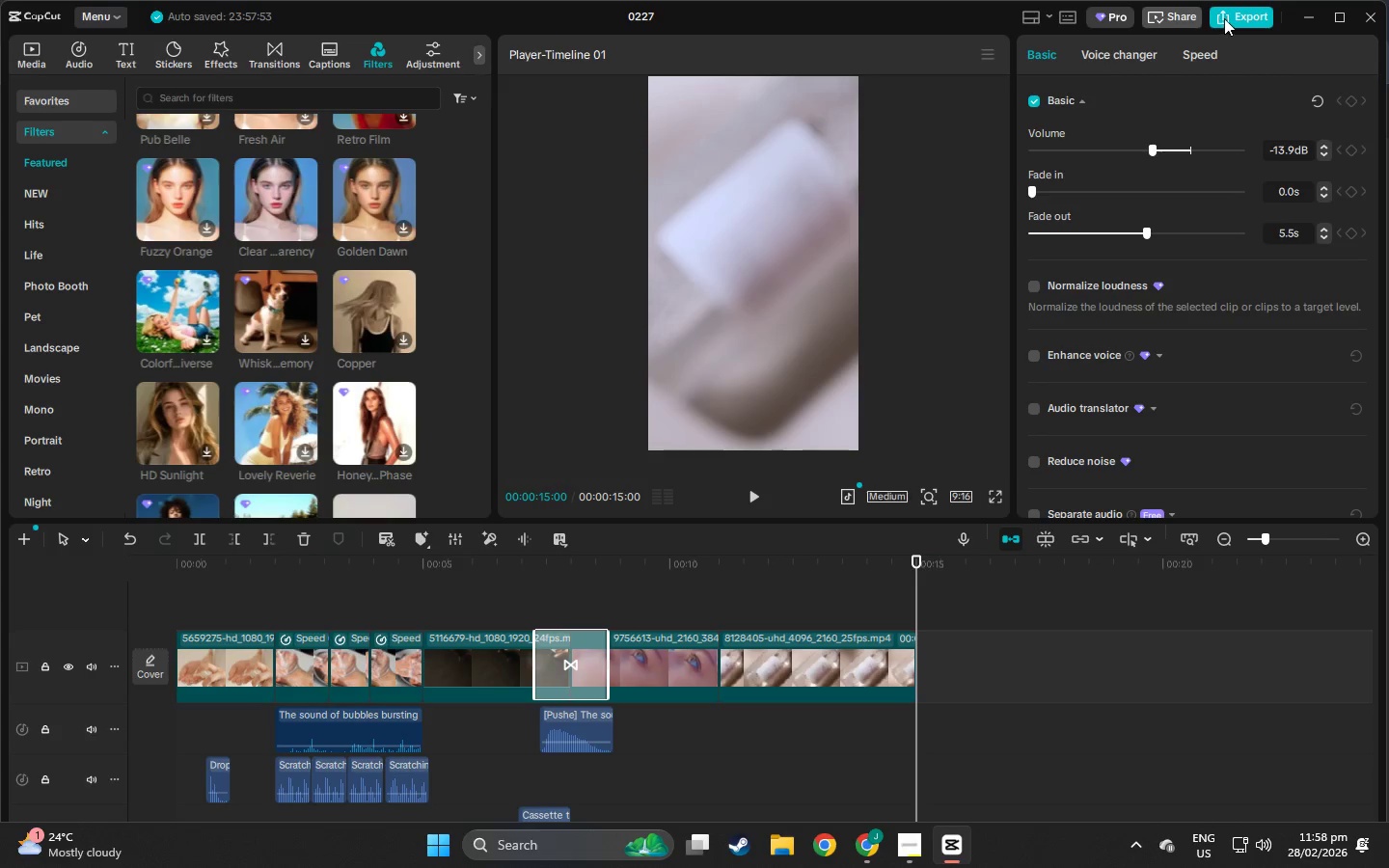 
left_click([1373, 13])
 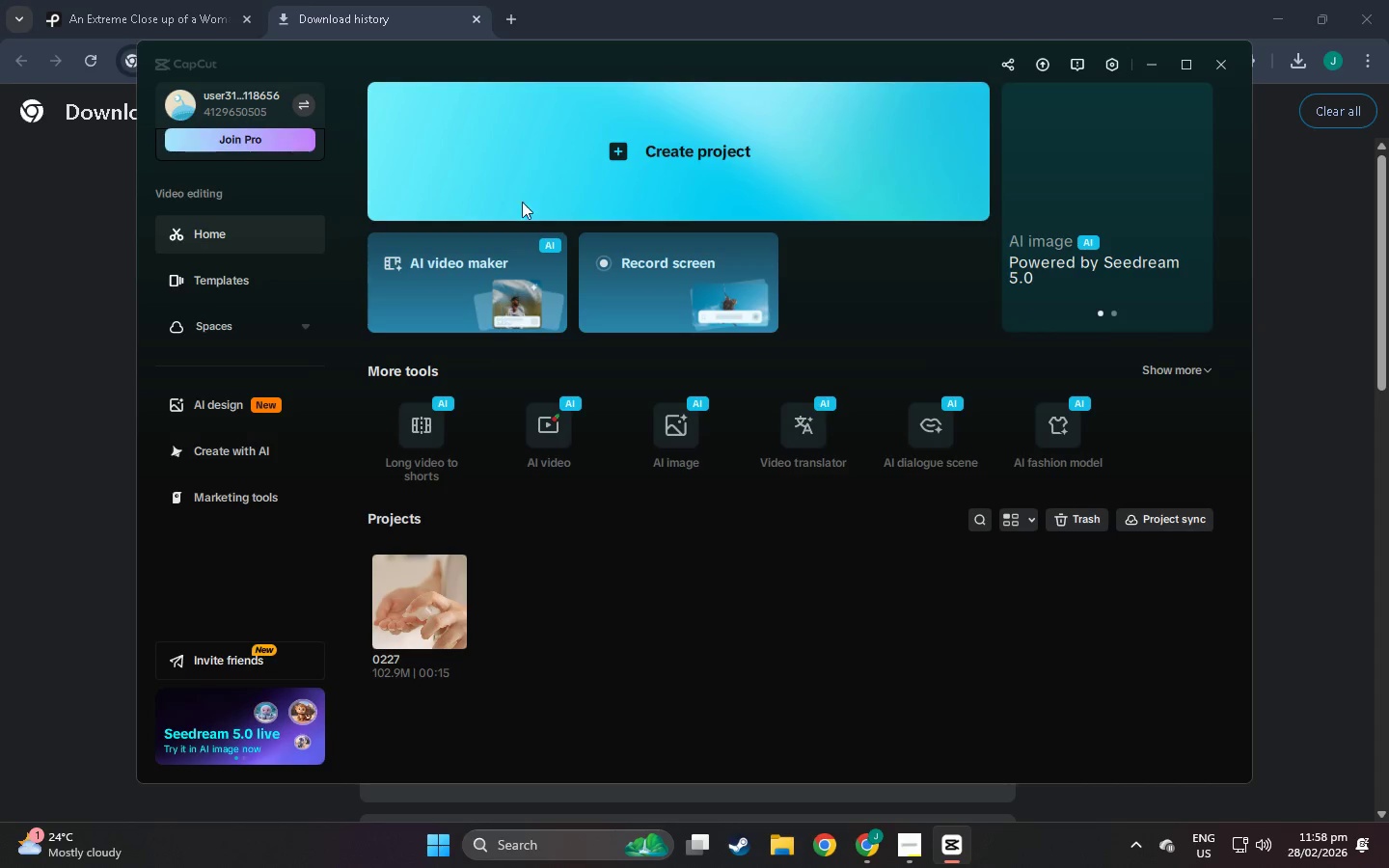 
left_click([581, 159])
 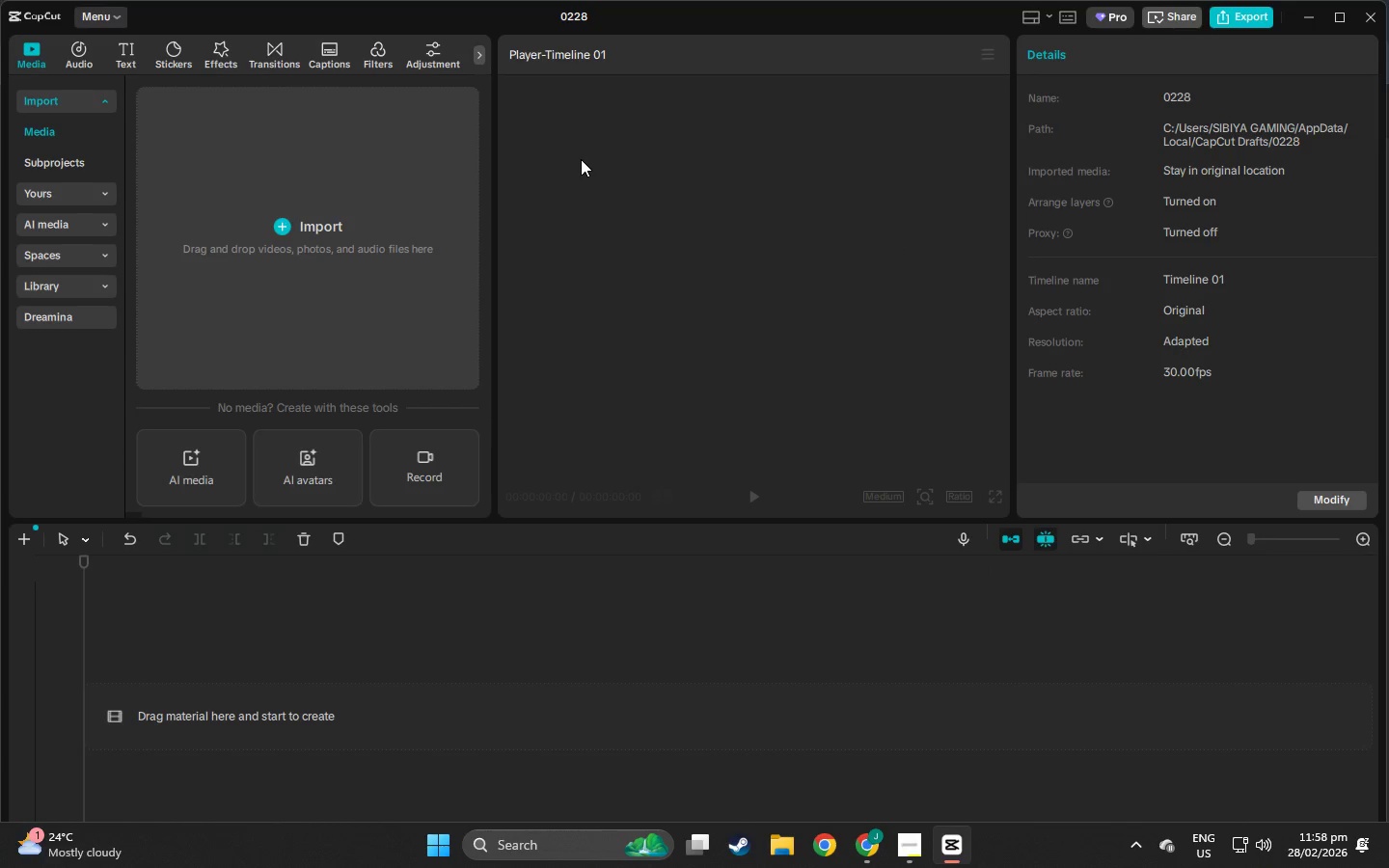 
wait(5.03)
 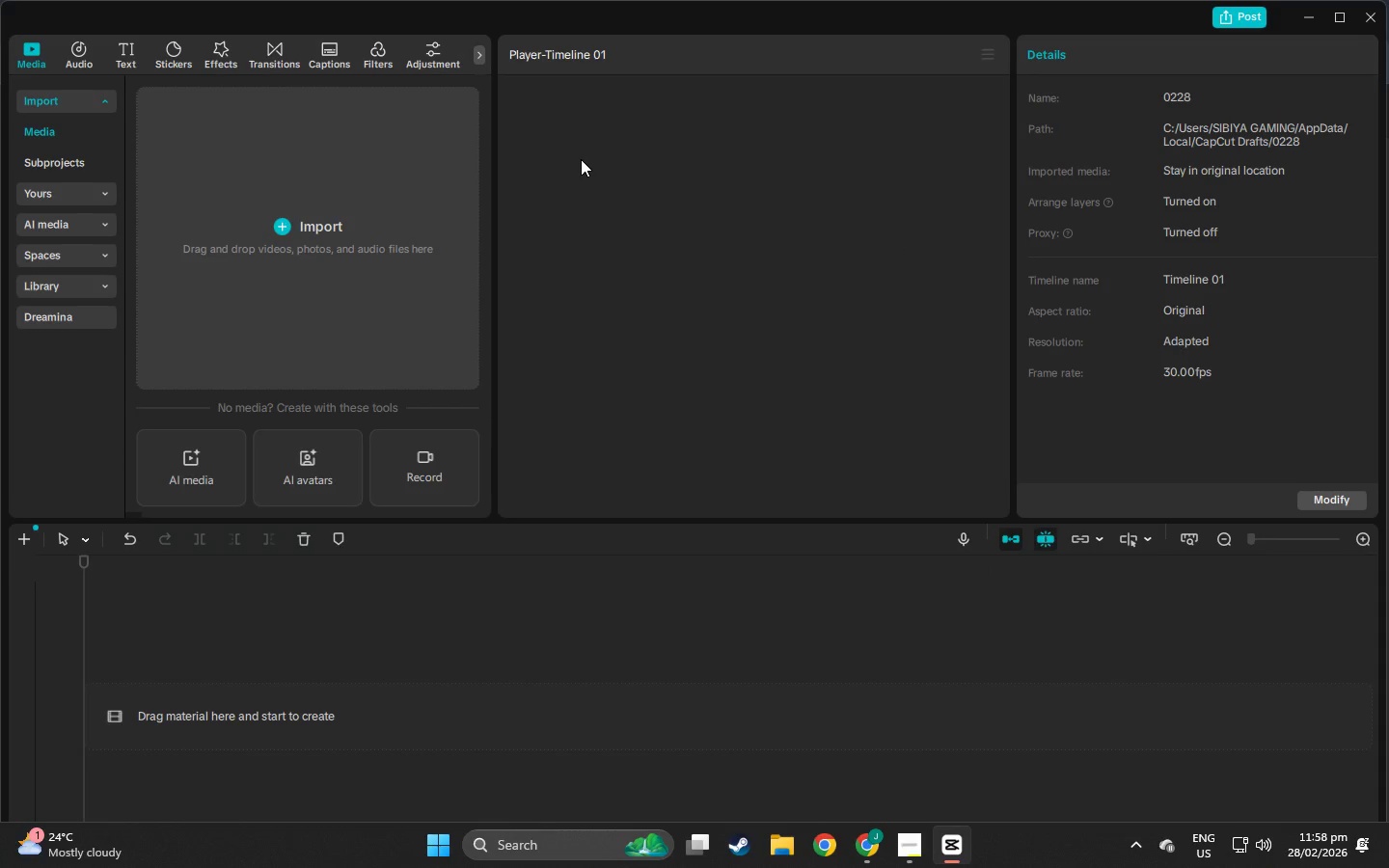 
left_click([421, 200])
 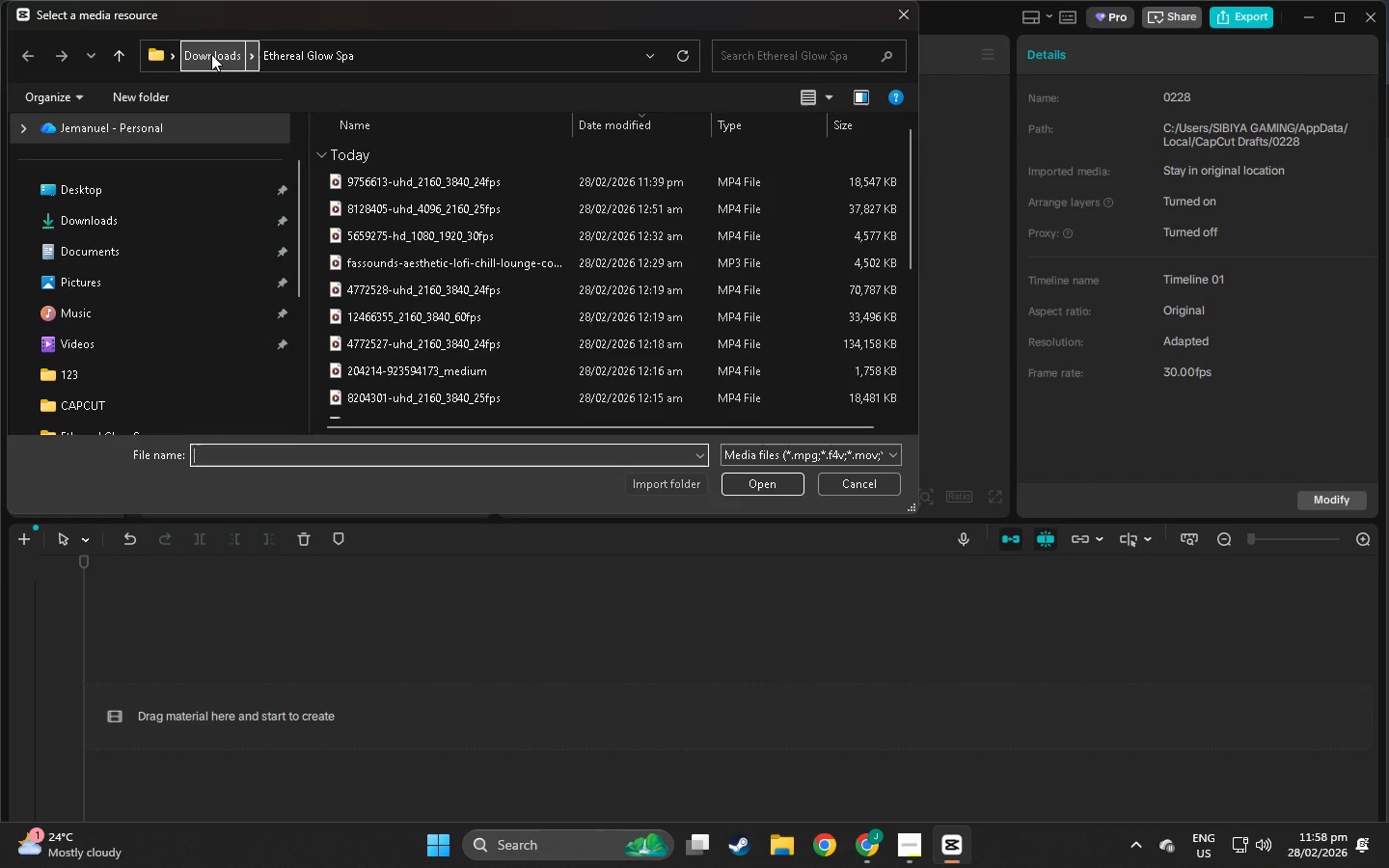 
left_click([211, 54])
 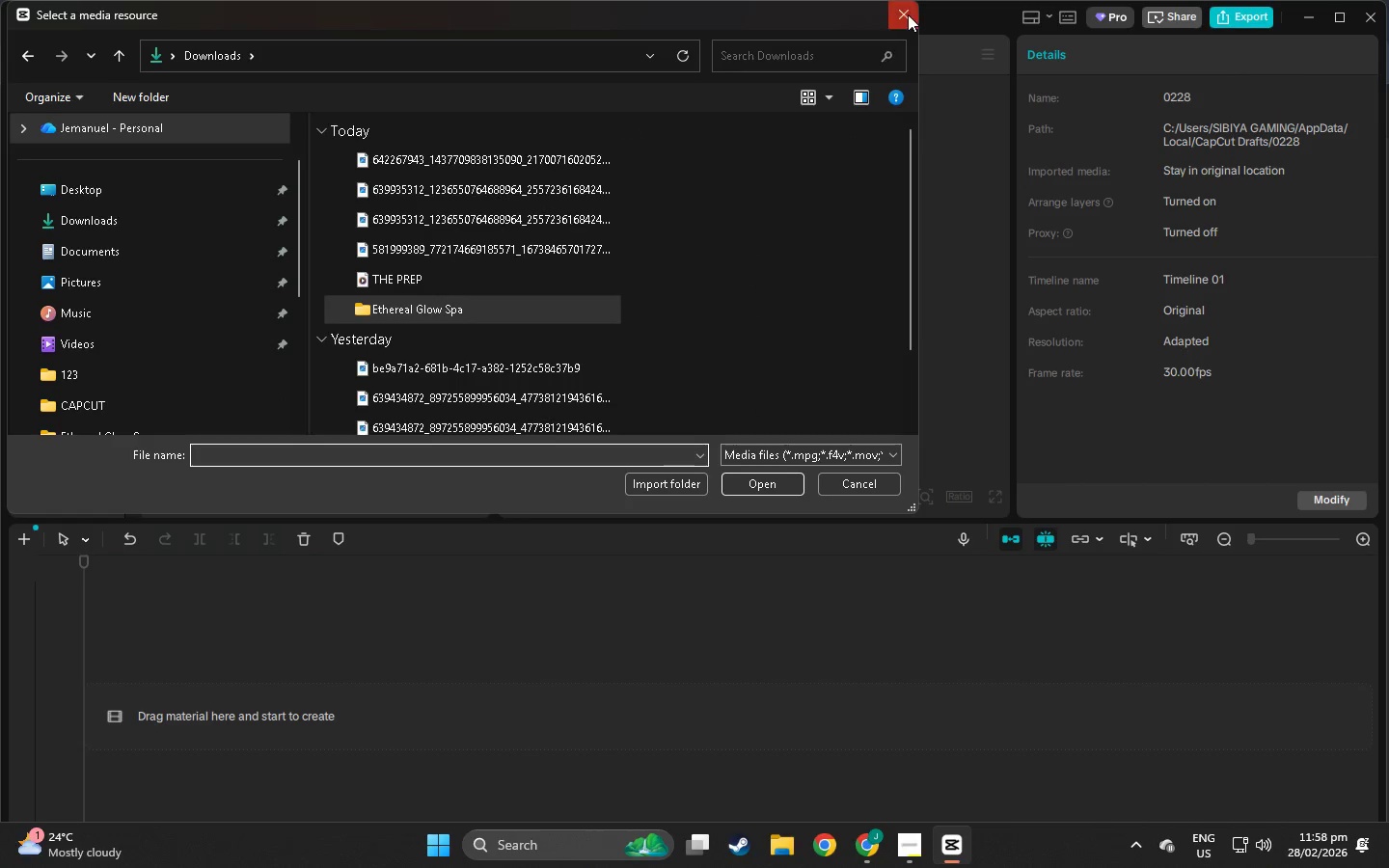 
left_click([911, 13])
 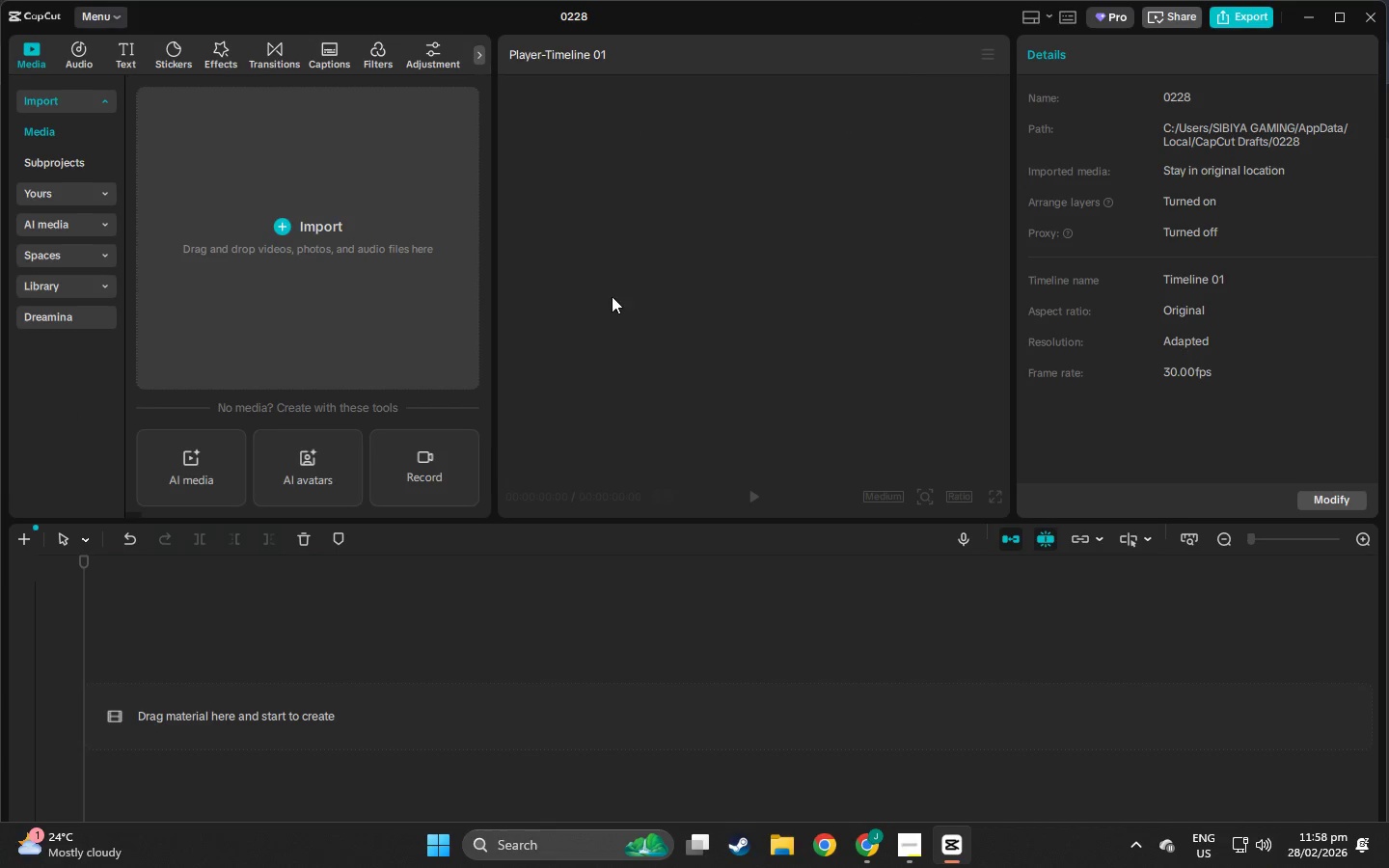 
scroll: coordinate [650, 363], scroll_direction: up, amount: 6.0
 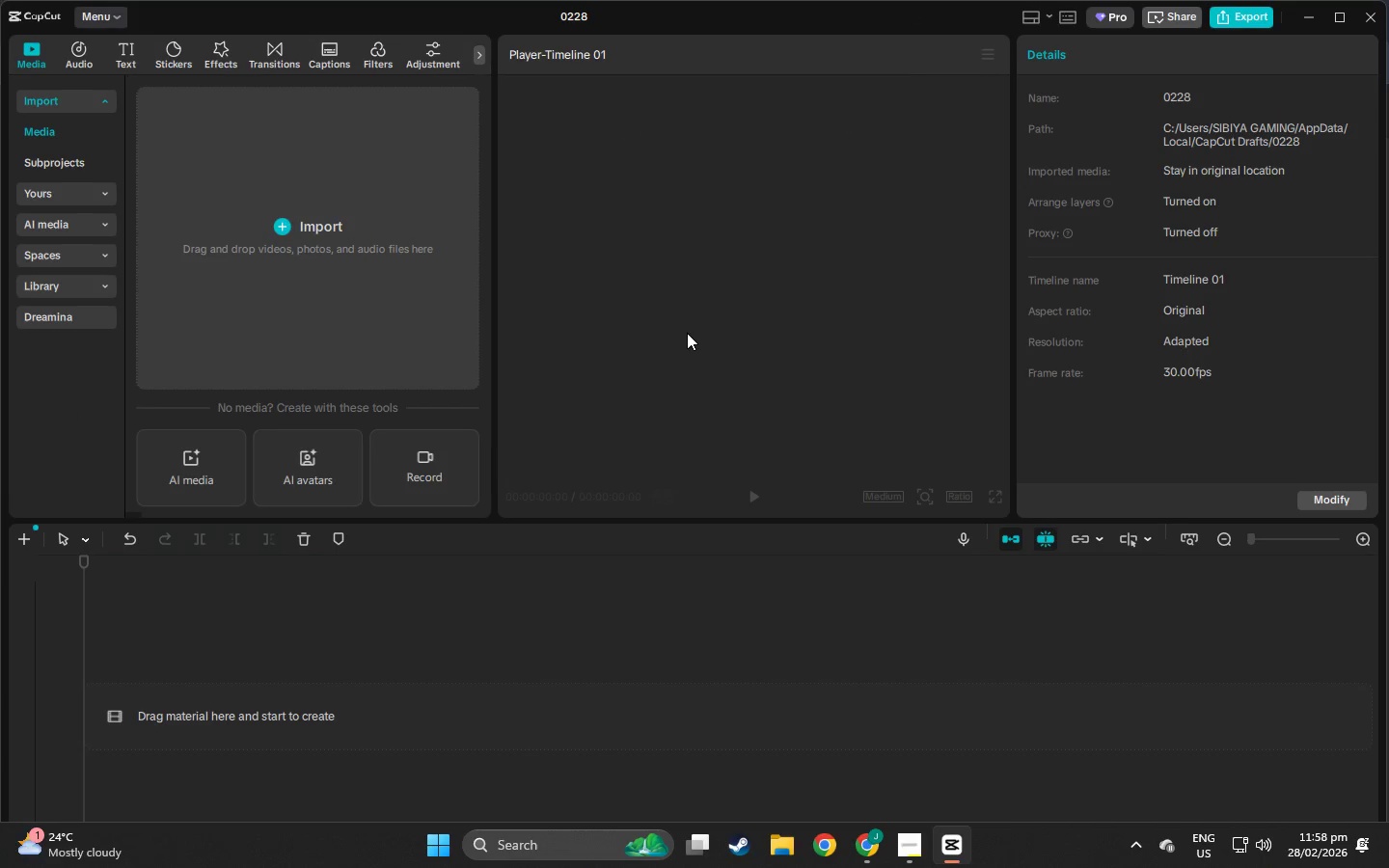 
key(Alt+Tab)
 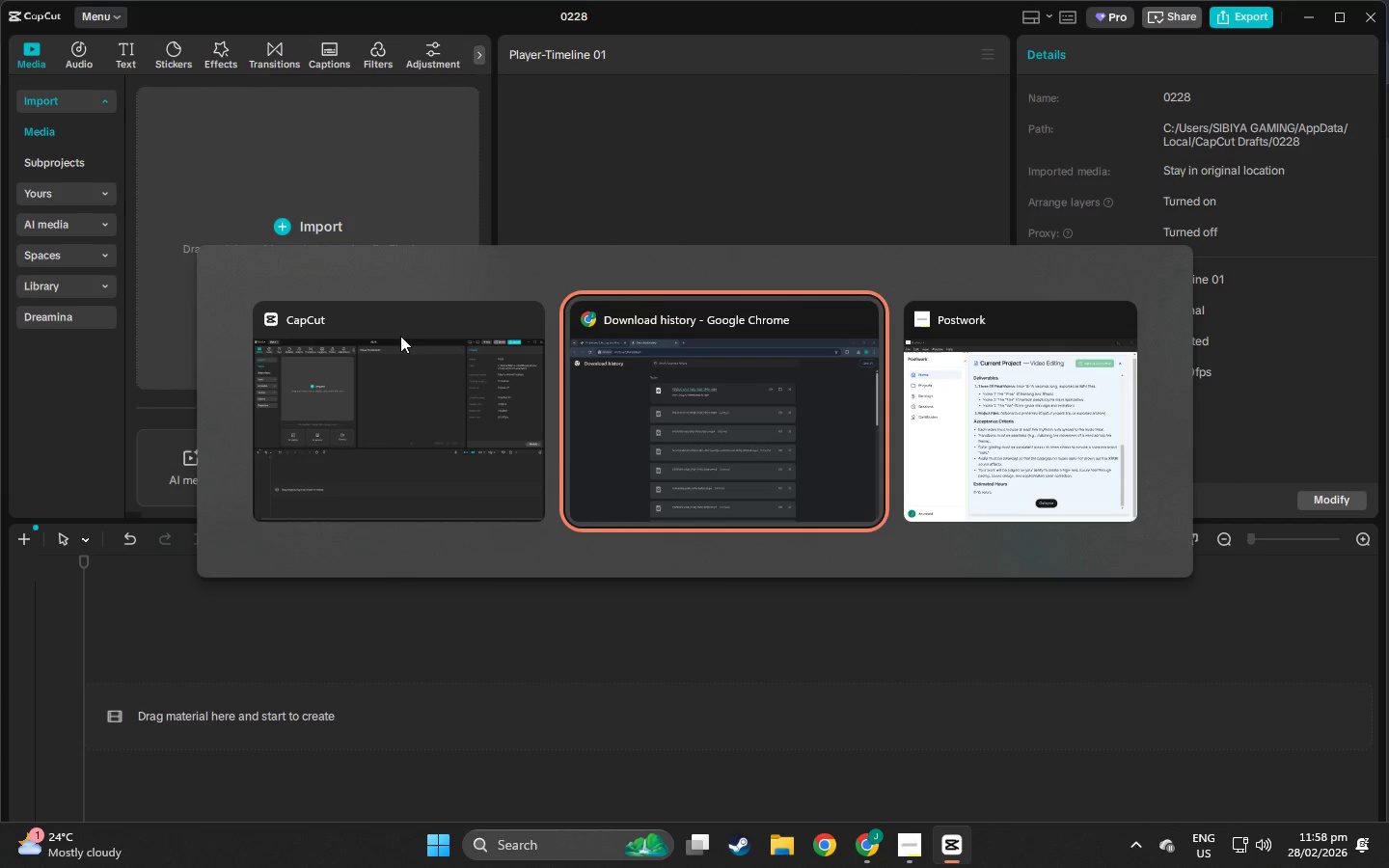 
left_click([400, 336])
 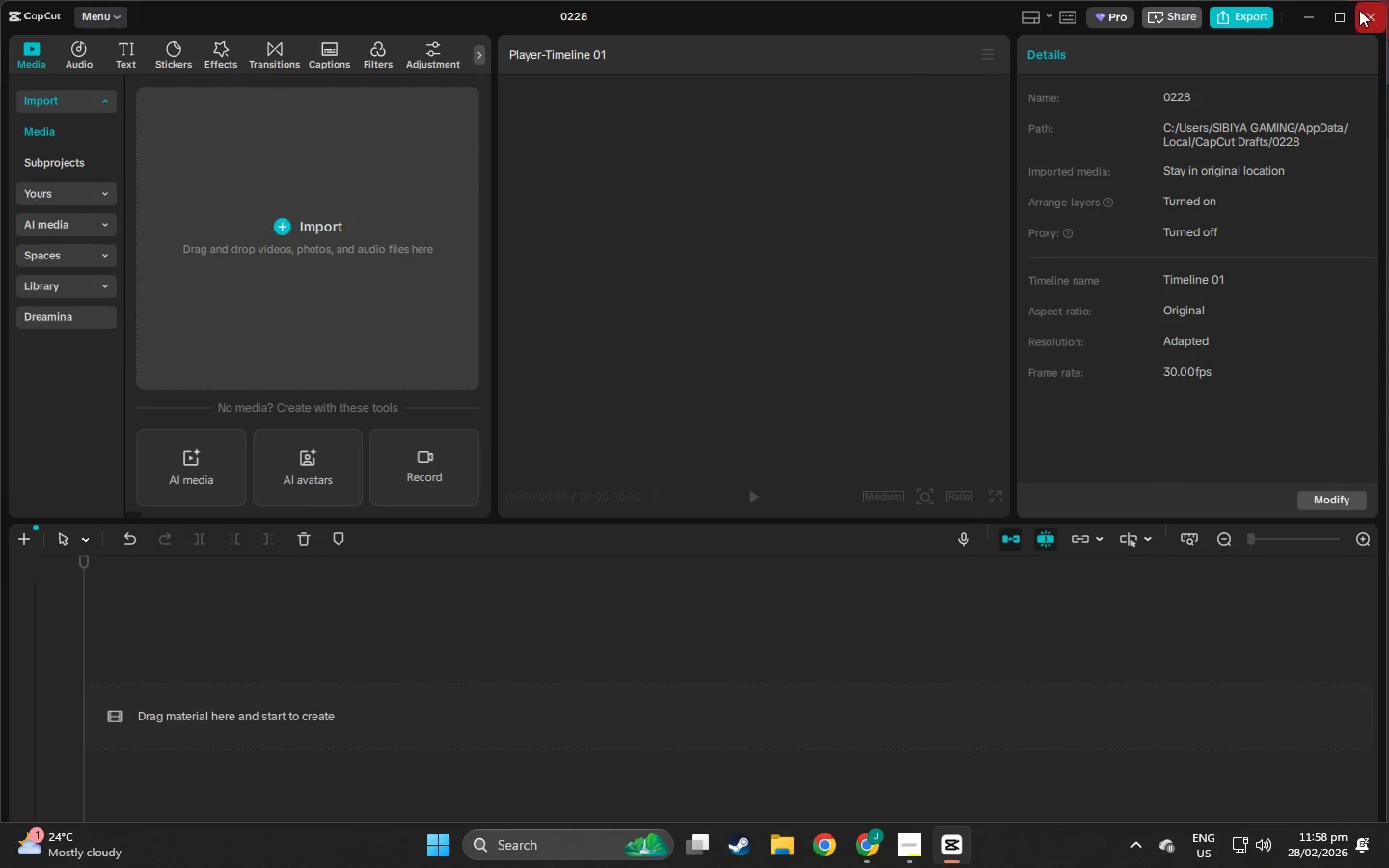 
left_click([1367, 14])
 